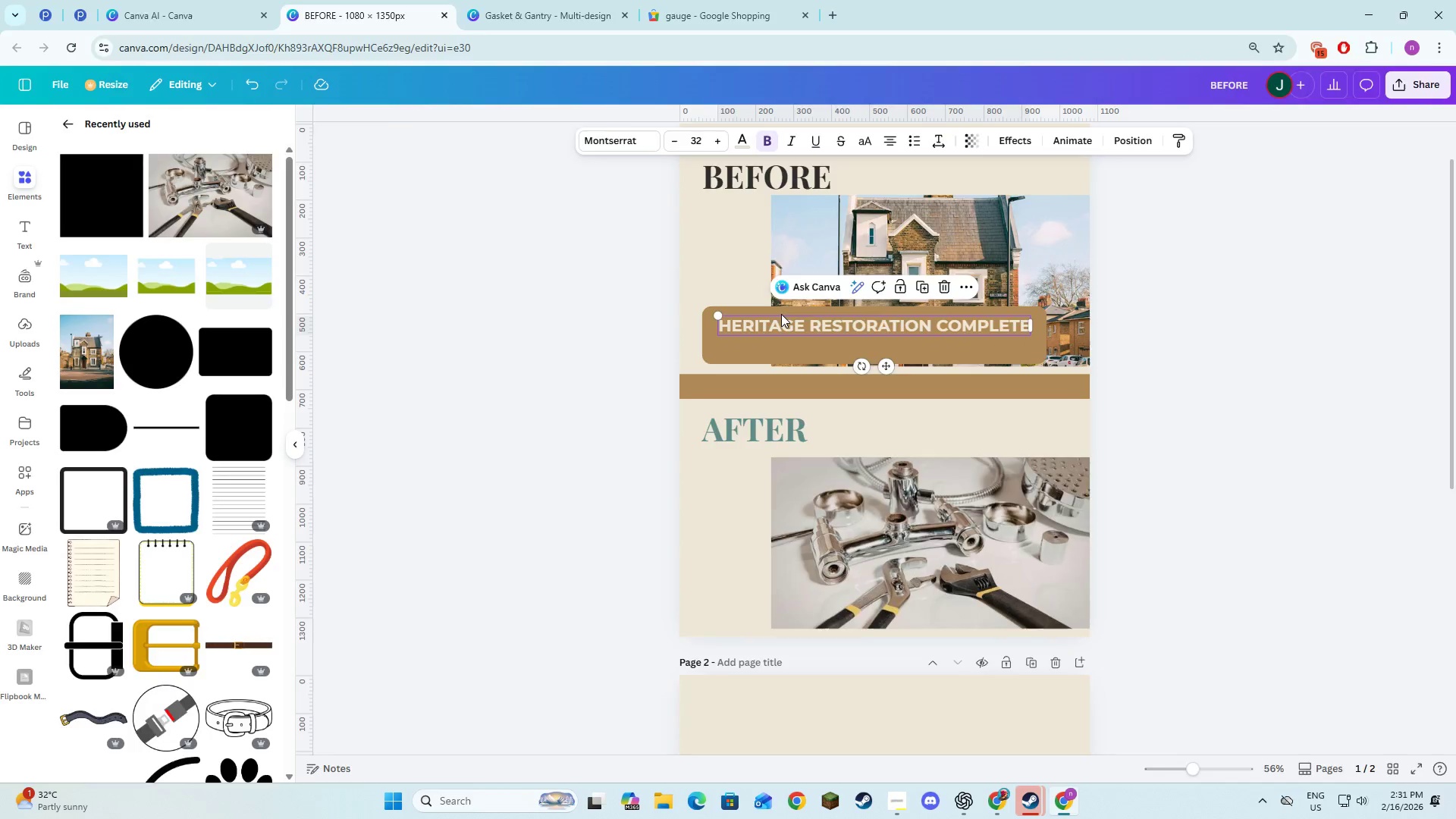 
key(Alt+Tab)
 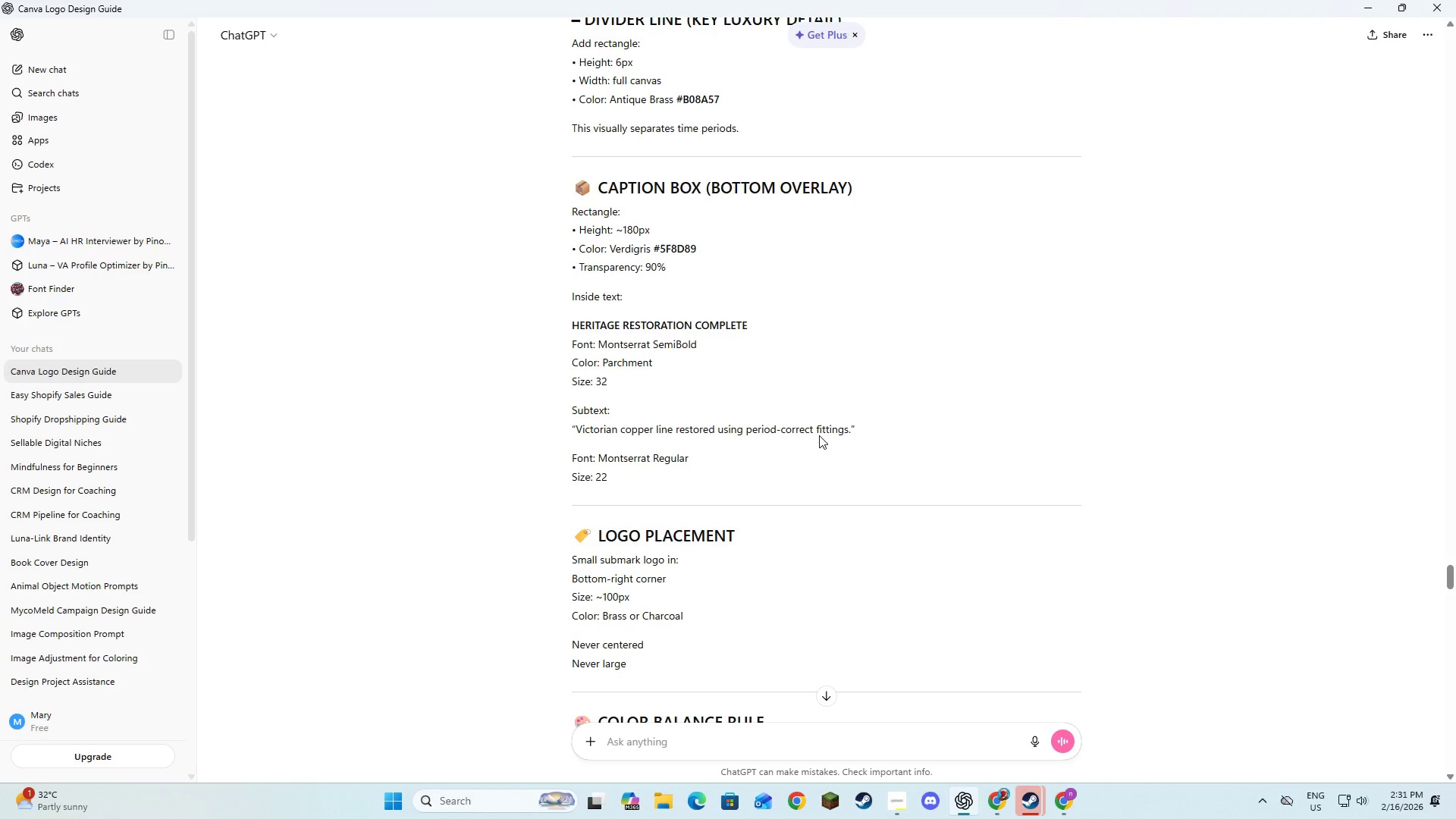 
left_click_drag(start_coordinate=[851, 433], to_coordinate=[579, 425])
 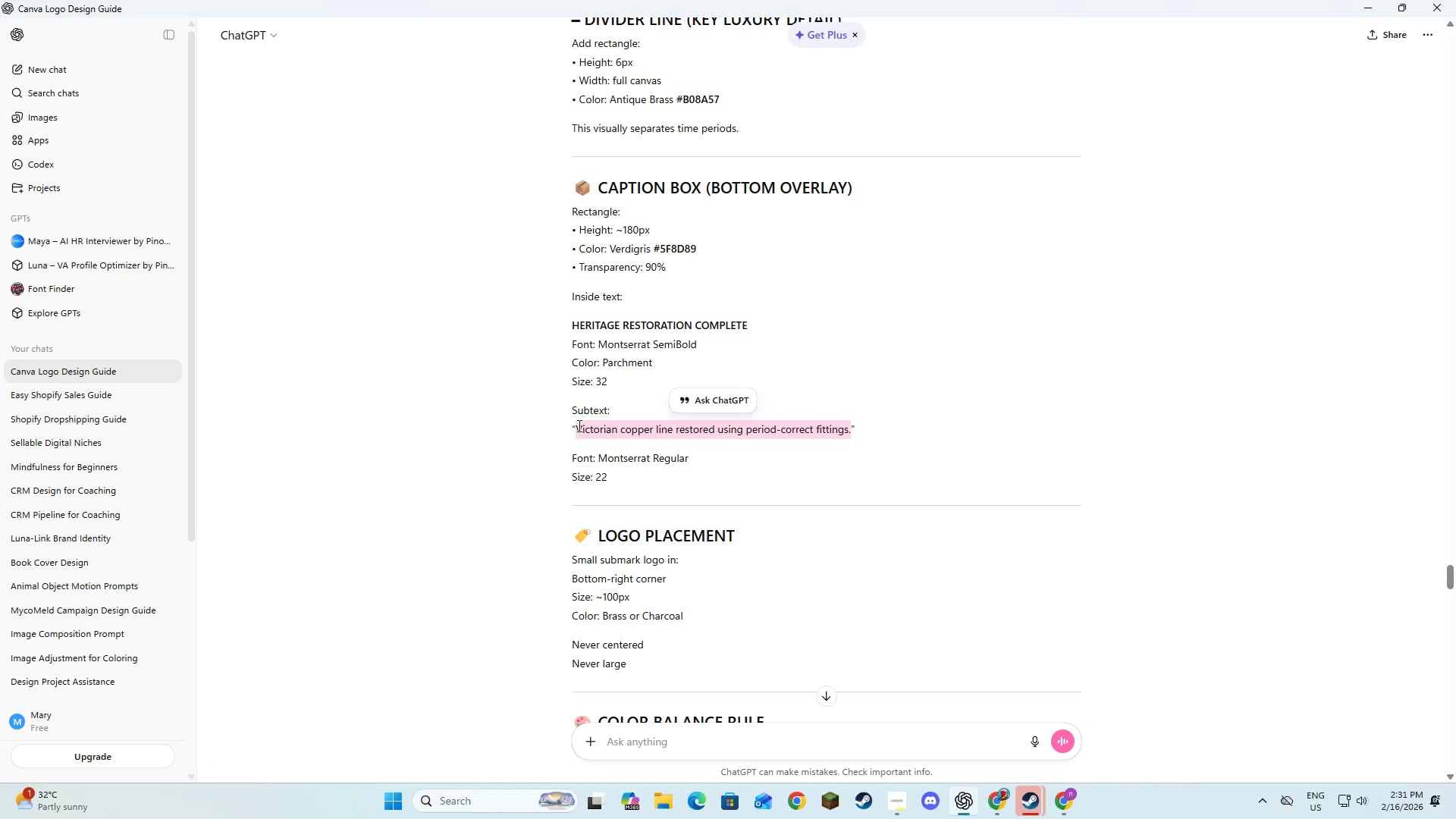 
key(Control+C)
 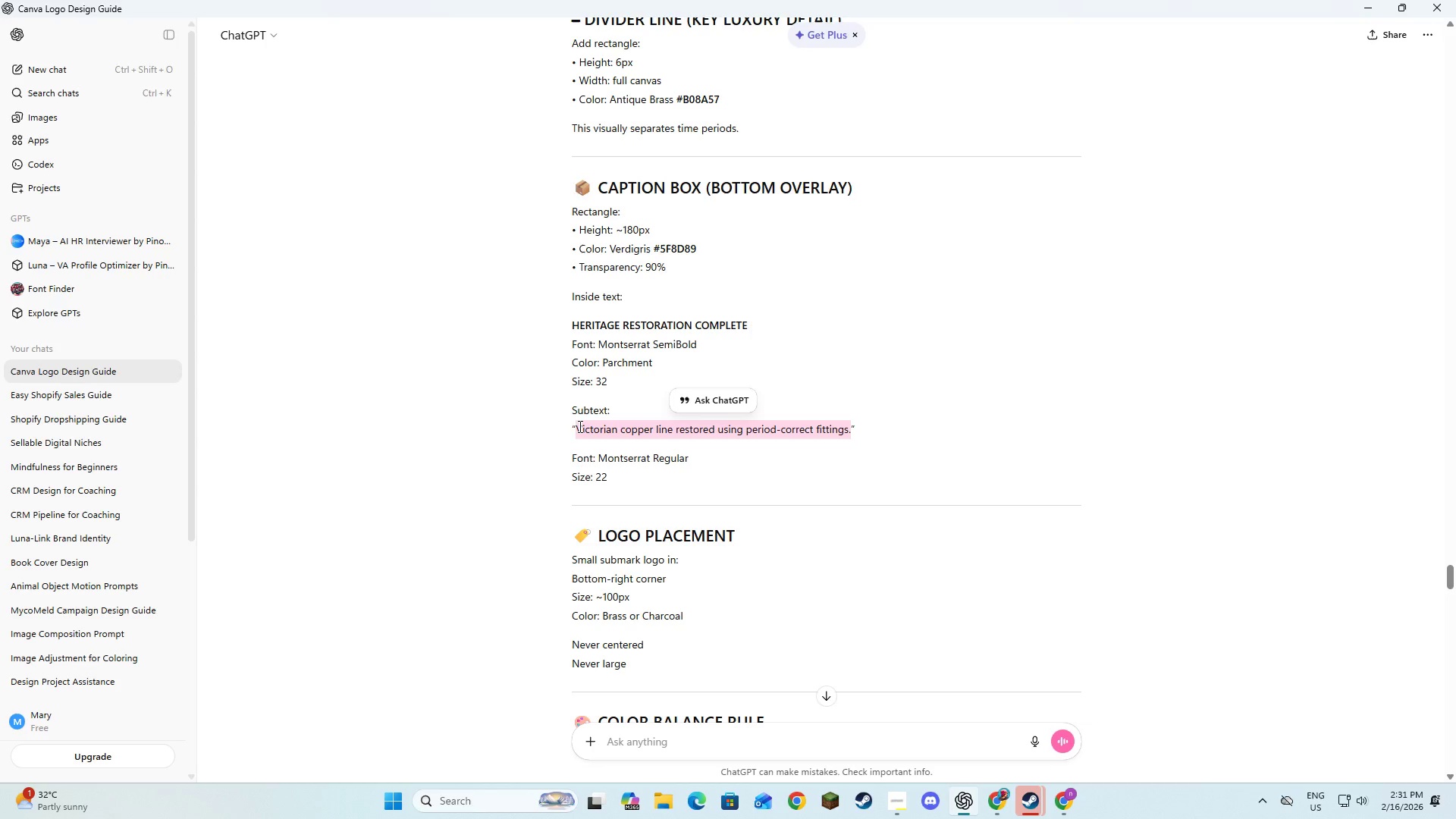 
key(Control+C)
 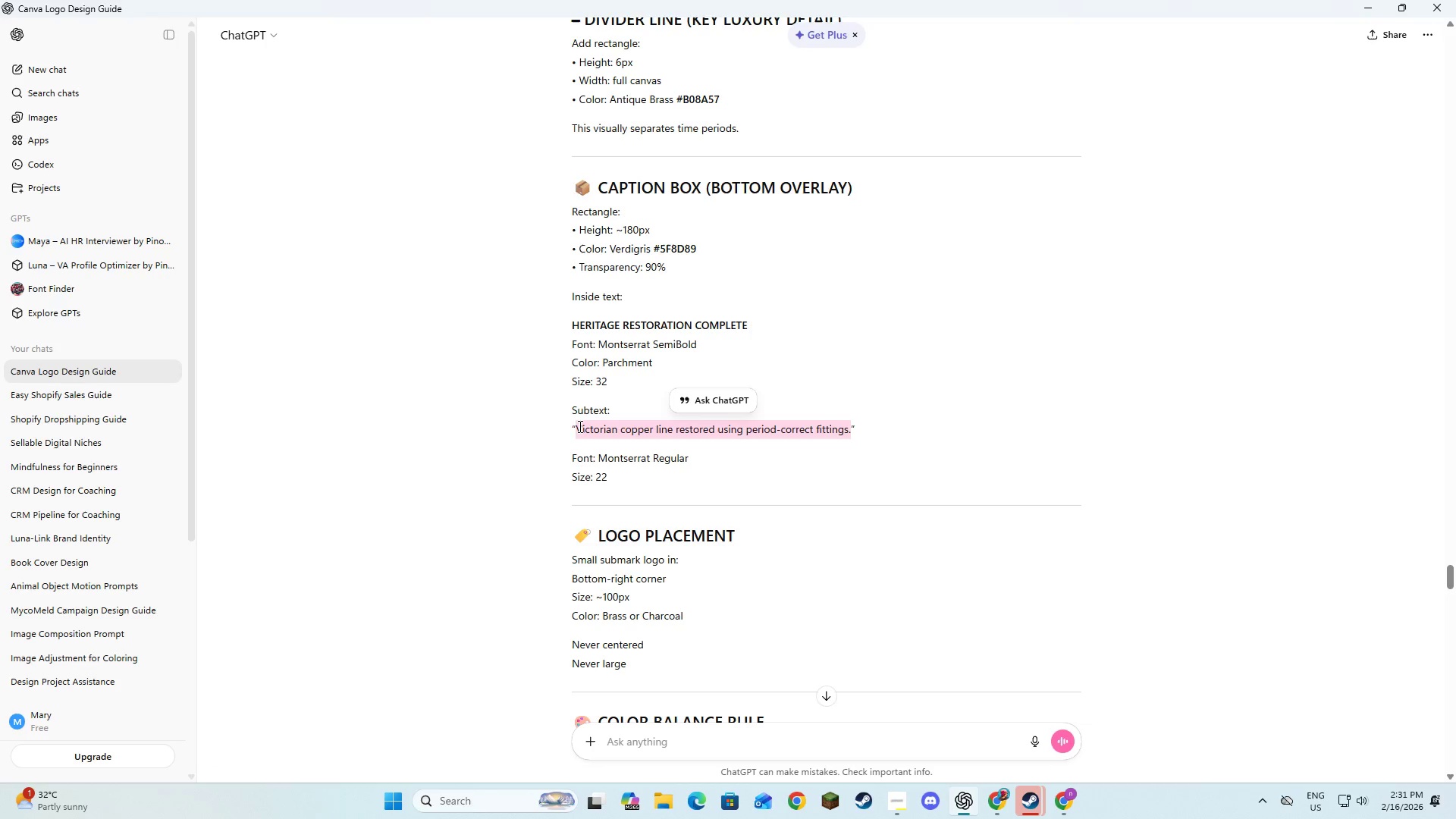 
key(Control+C)
 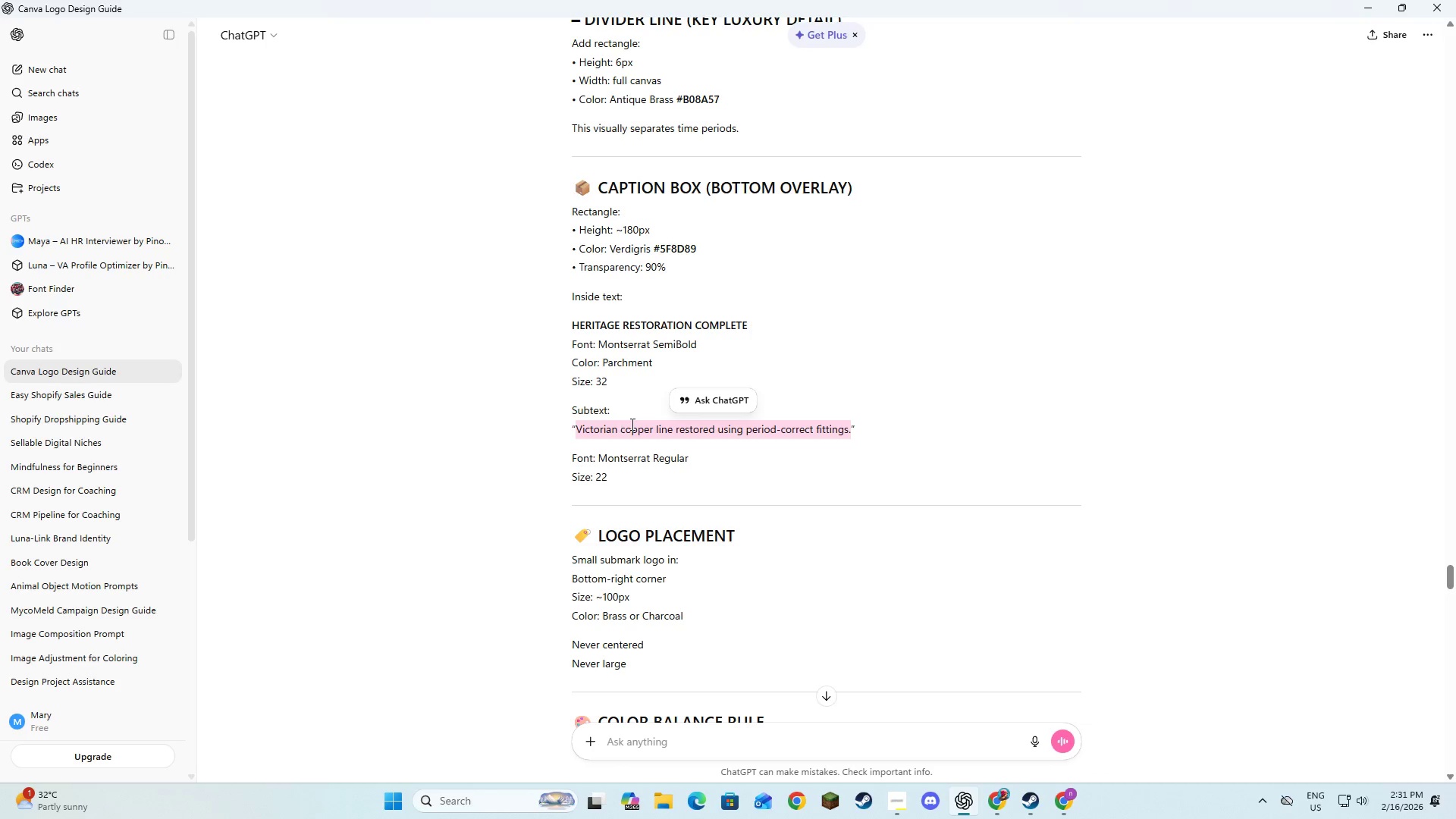 
key(Alt+AltLeft)
 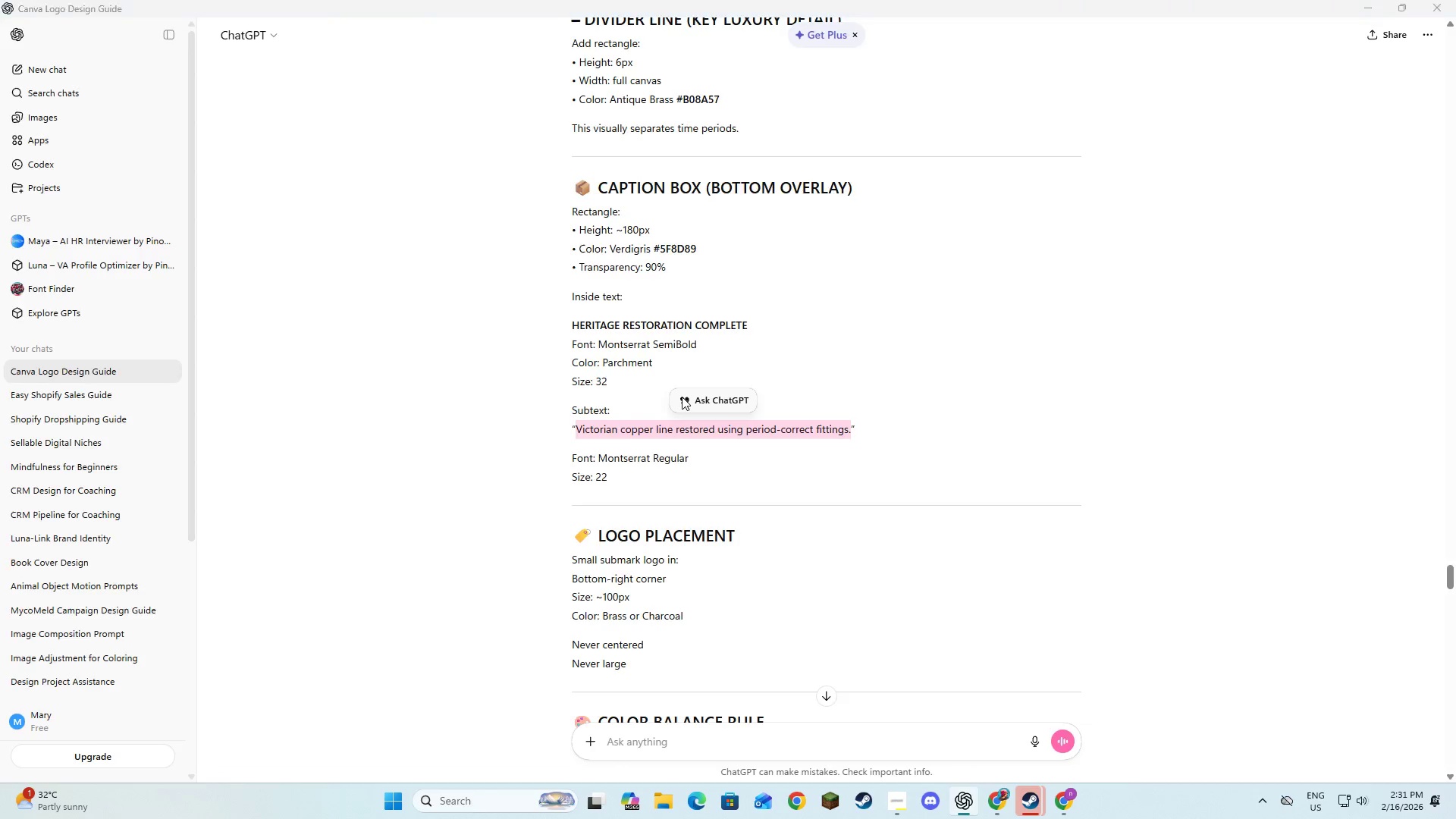 
key(Alt+Tab)
 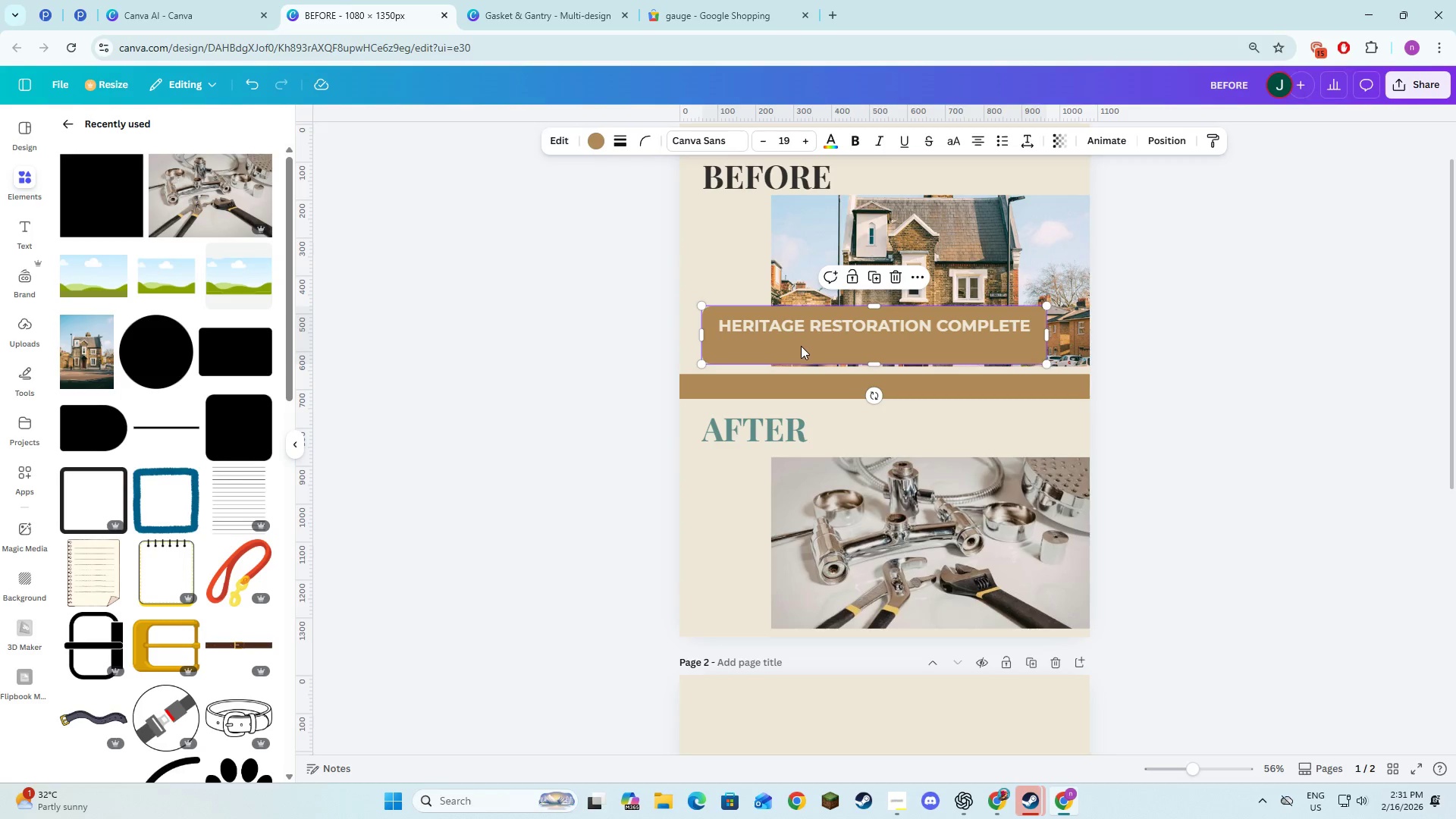 
key(Alt+Control+V)
 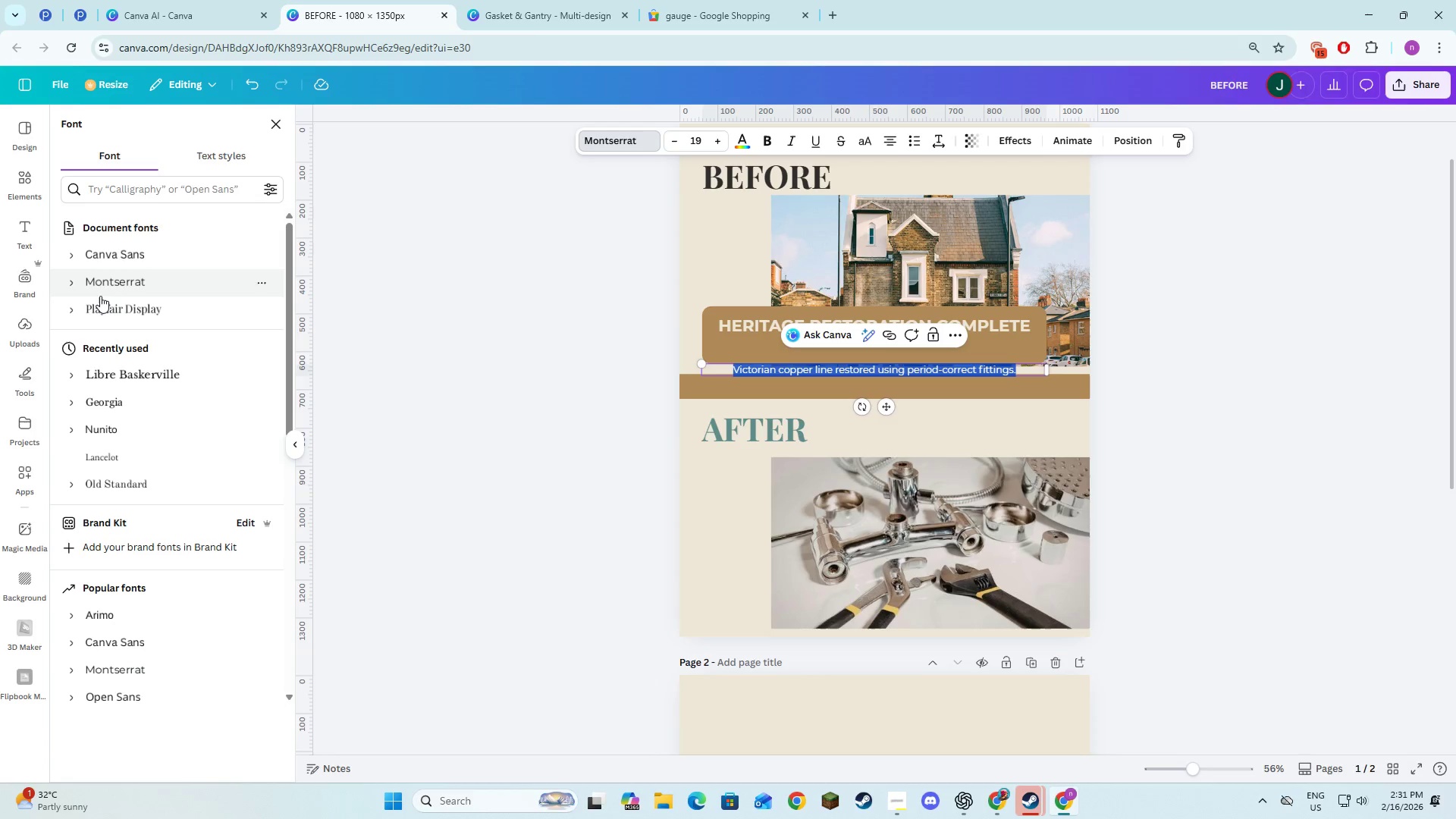 
wait(8.59)
 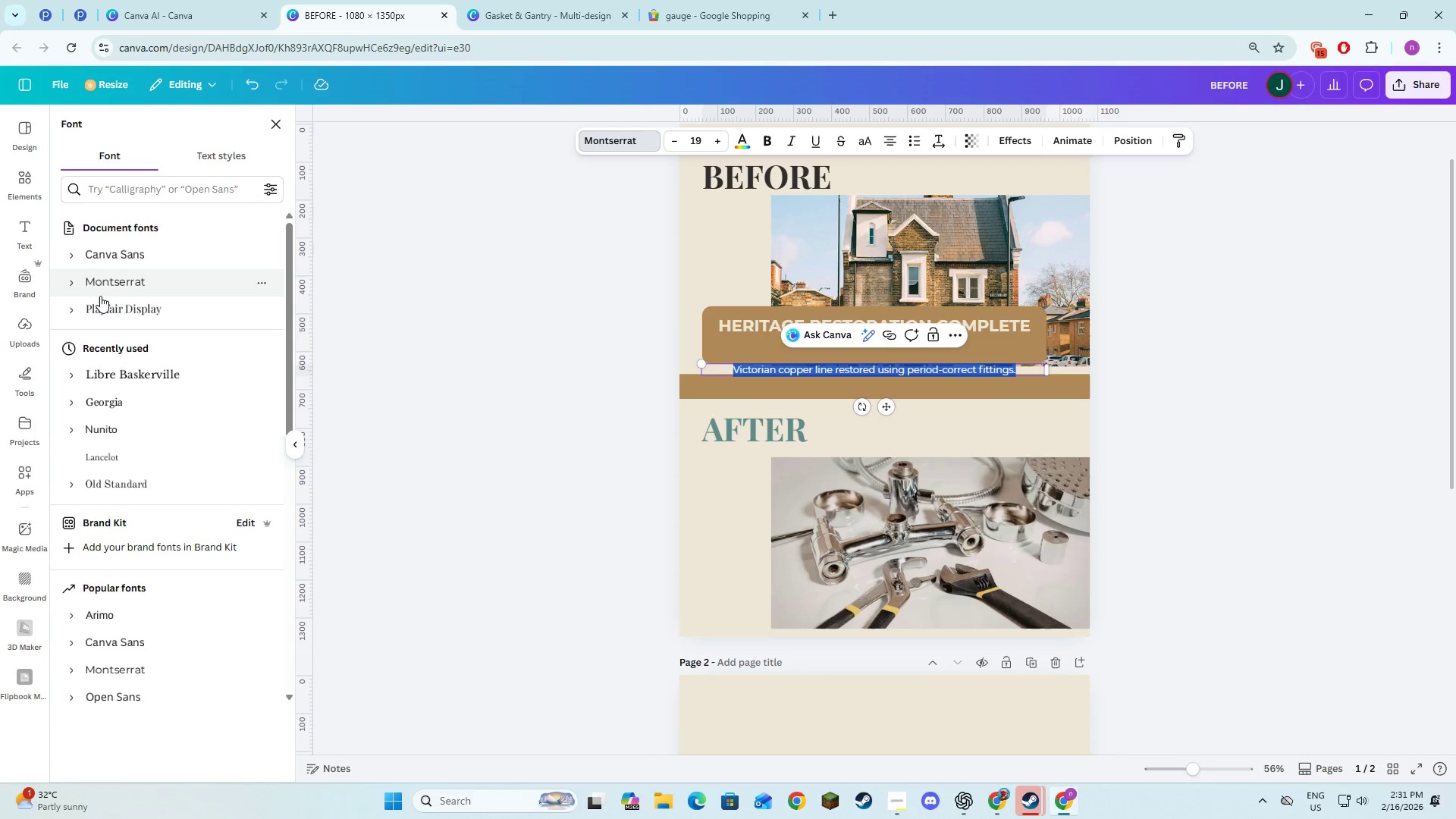 
key(Alt+AltLeft)
 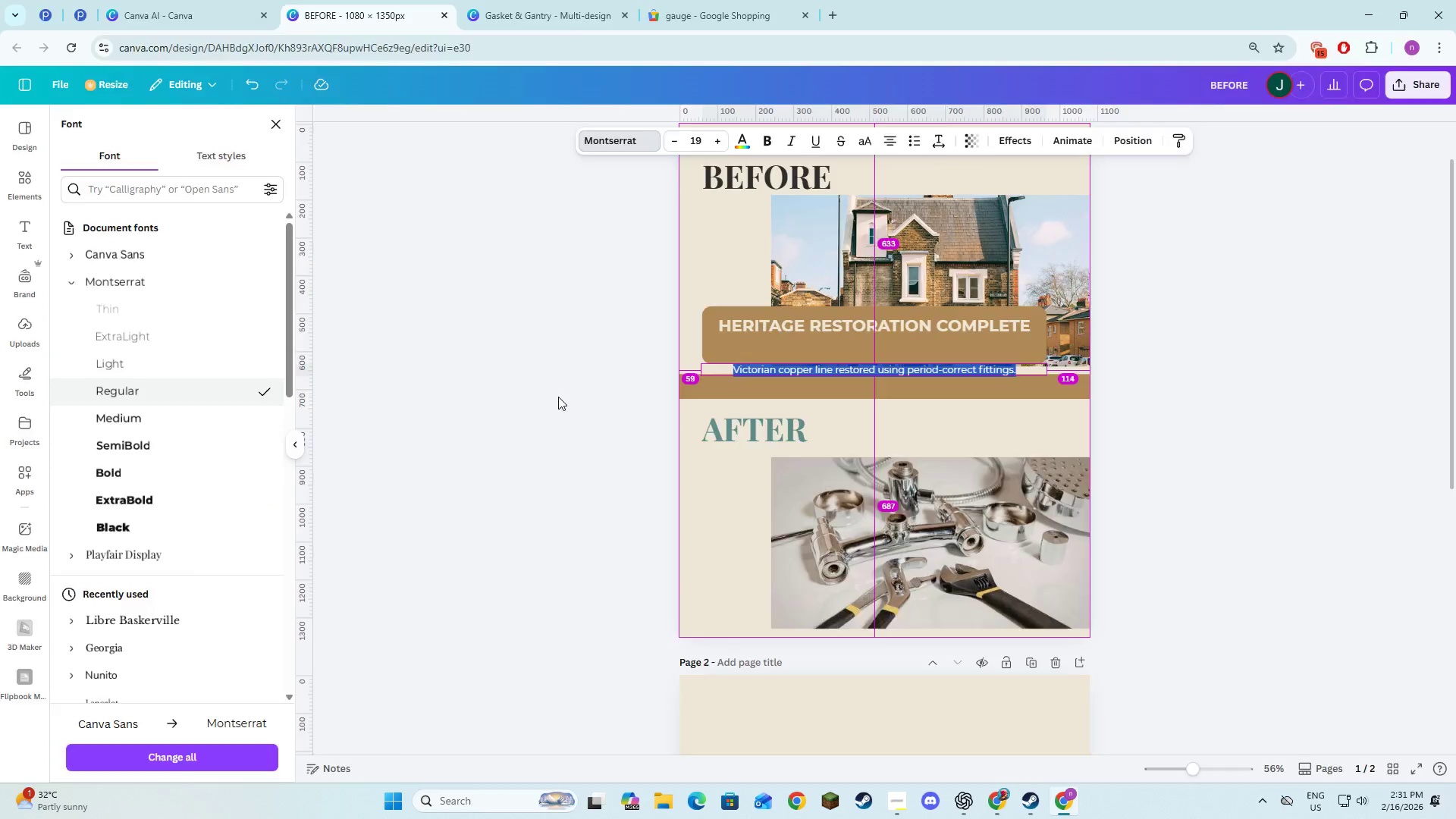 
key(Alt+Tab)
 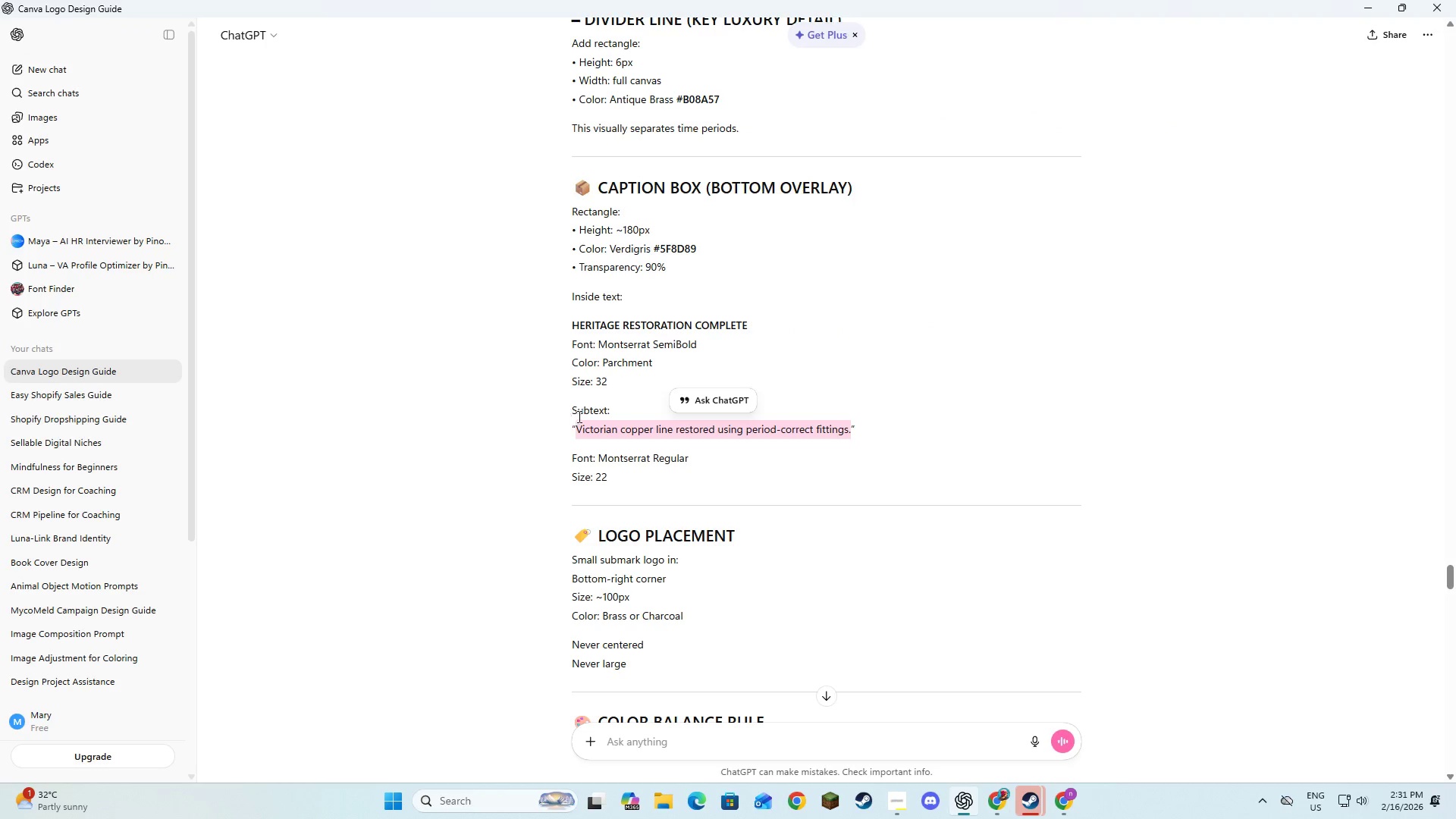 
key(Alt+AltLeft)
 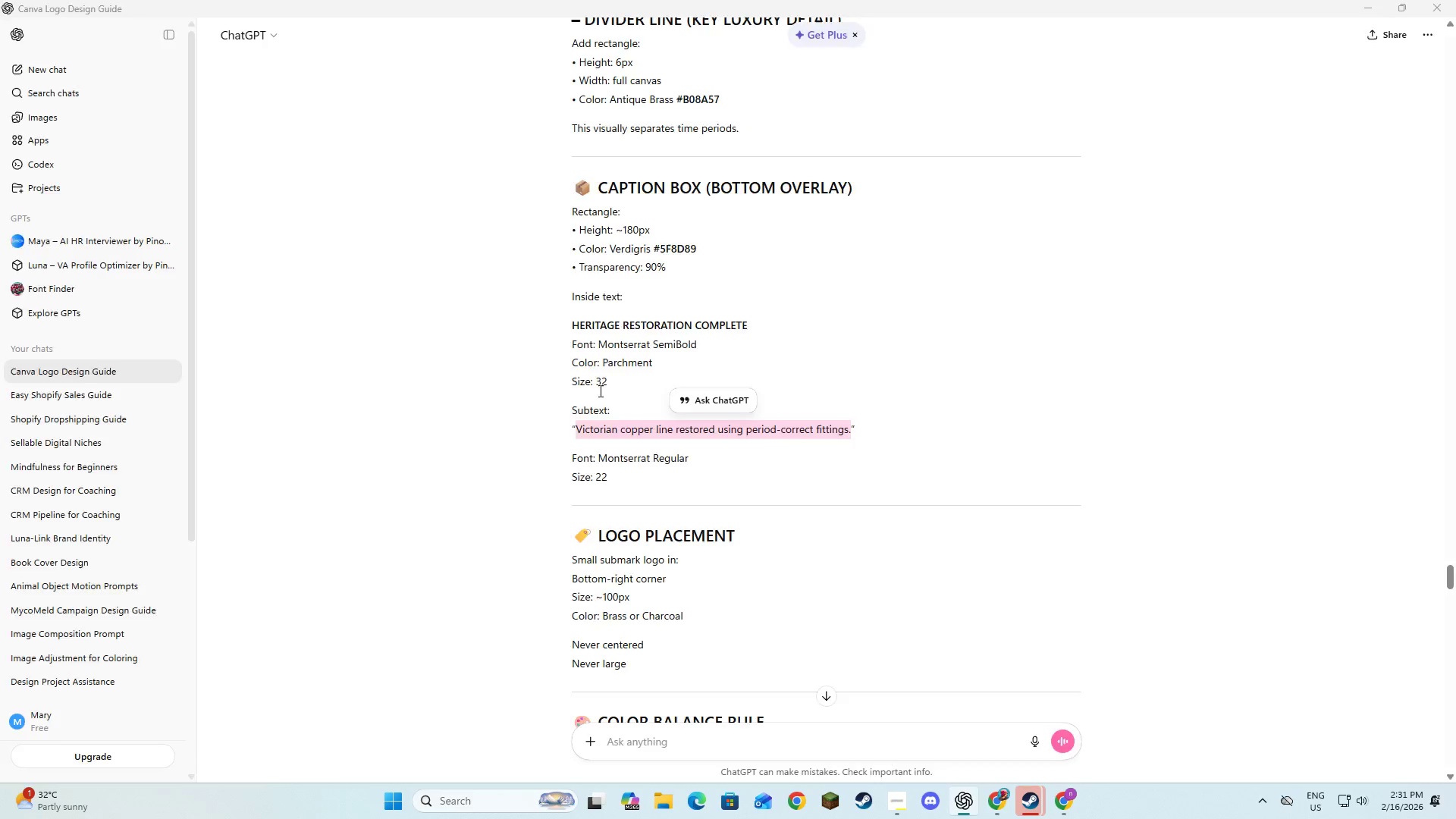 
key(Alt+Tab)
 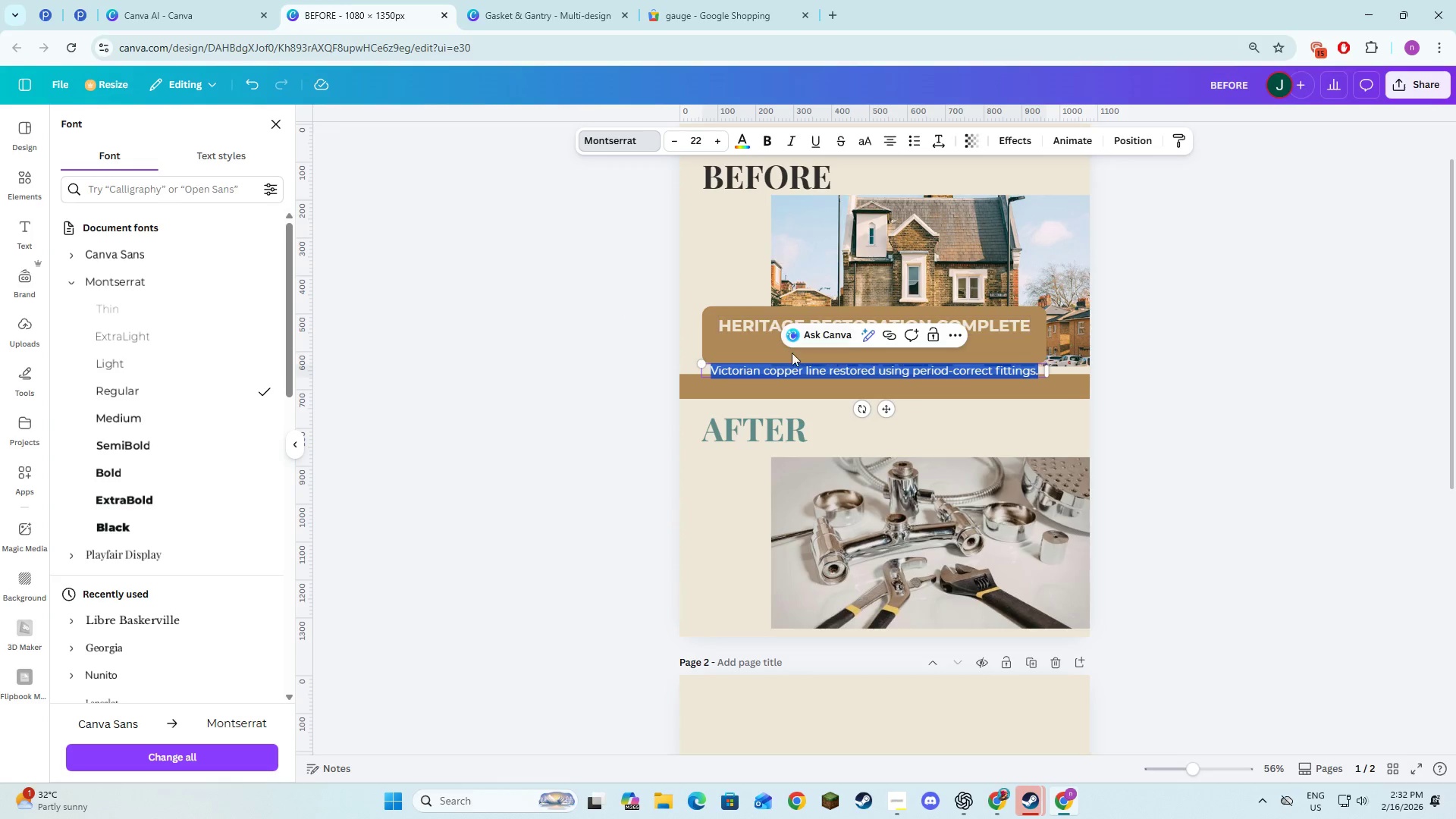 
left_click_drag(start_coordinate=[886, 406], to_coordinate=[893, 379])
 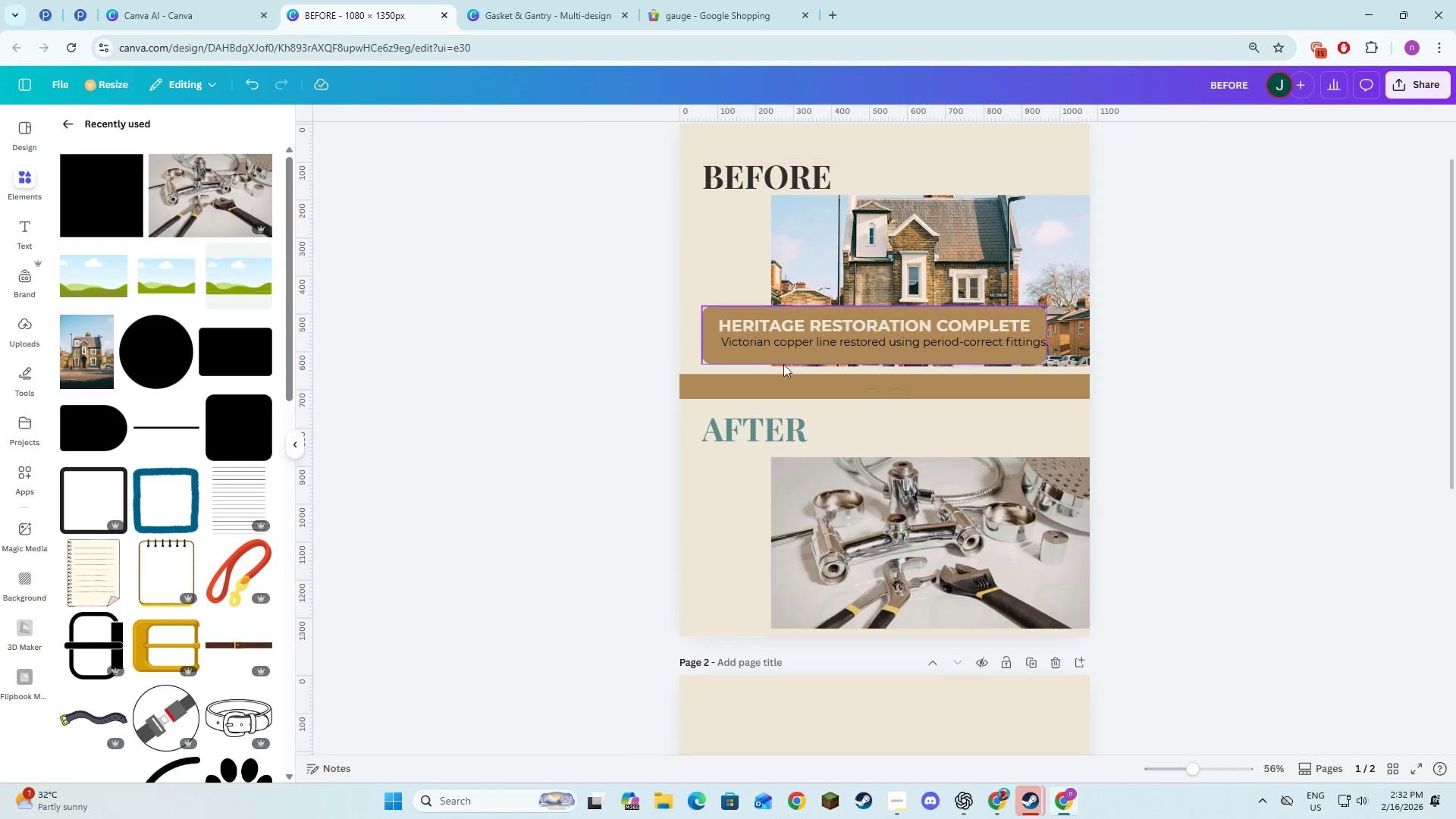 
left_click([874, 342])
 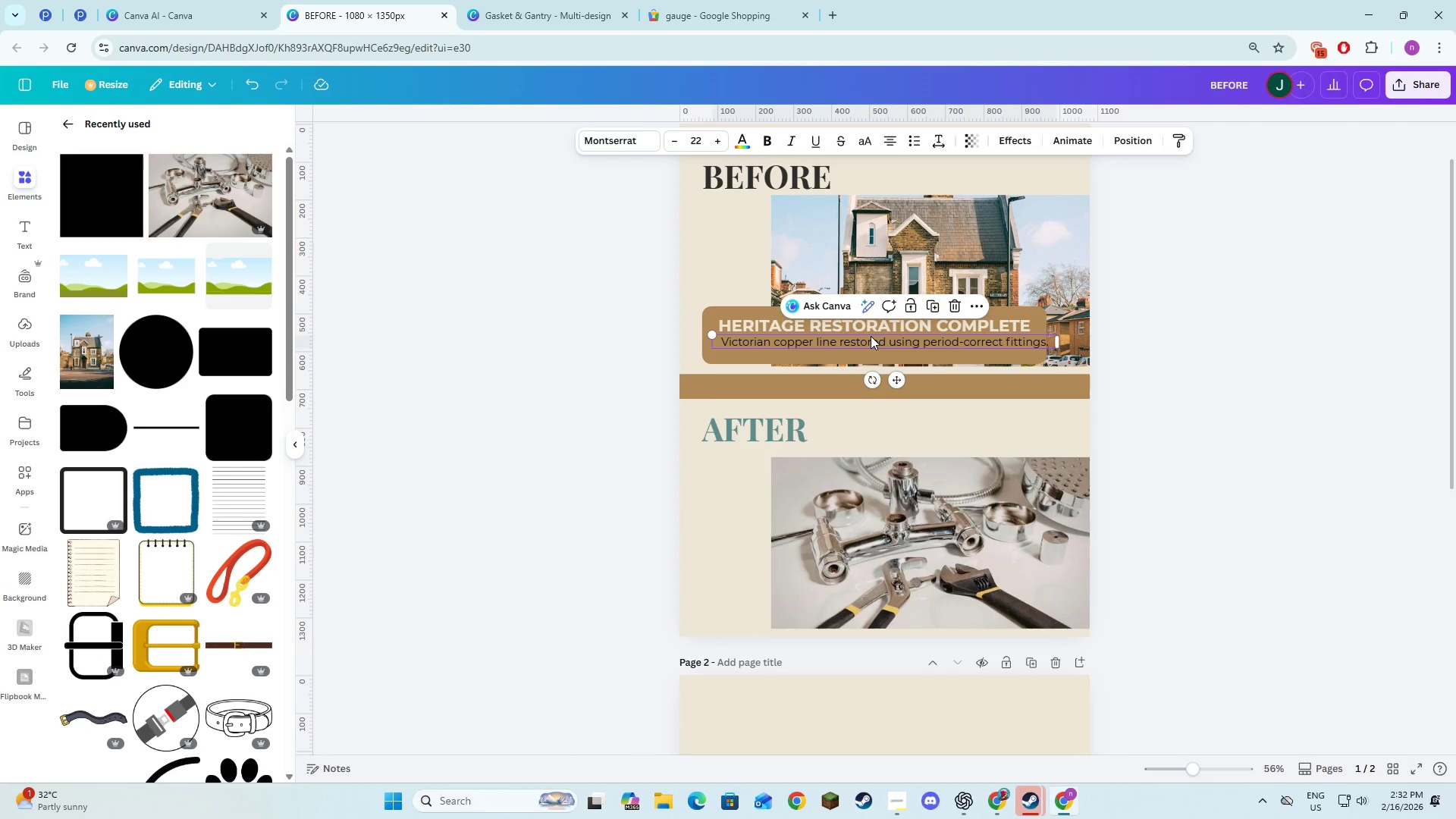 
left_click_drag(start_coordinate=[871, 336], to_coordinate=[862, 339])
 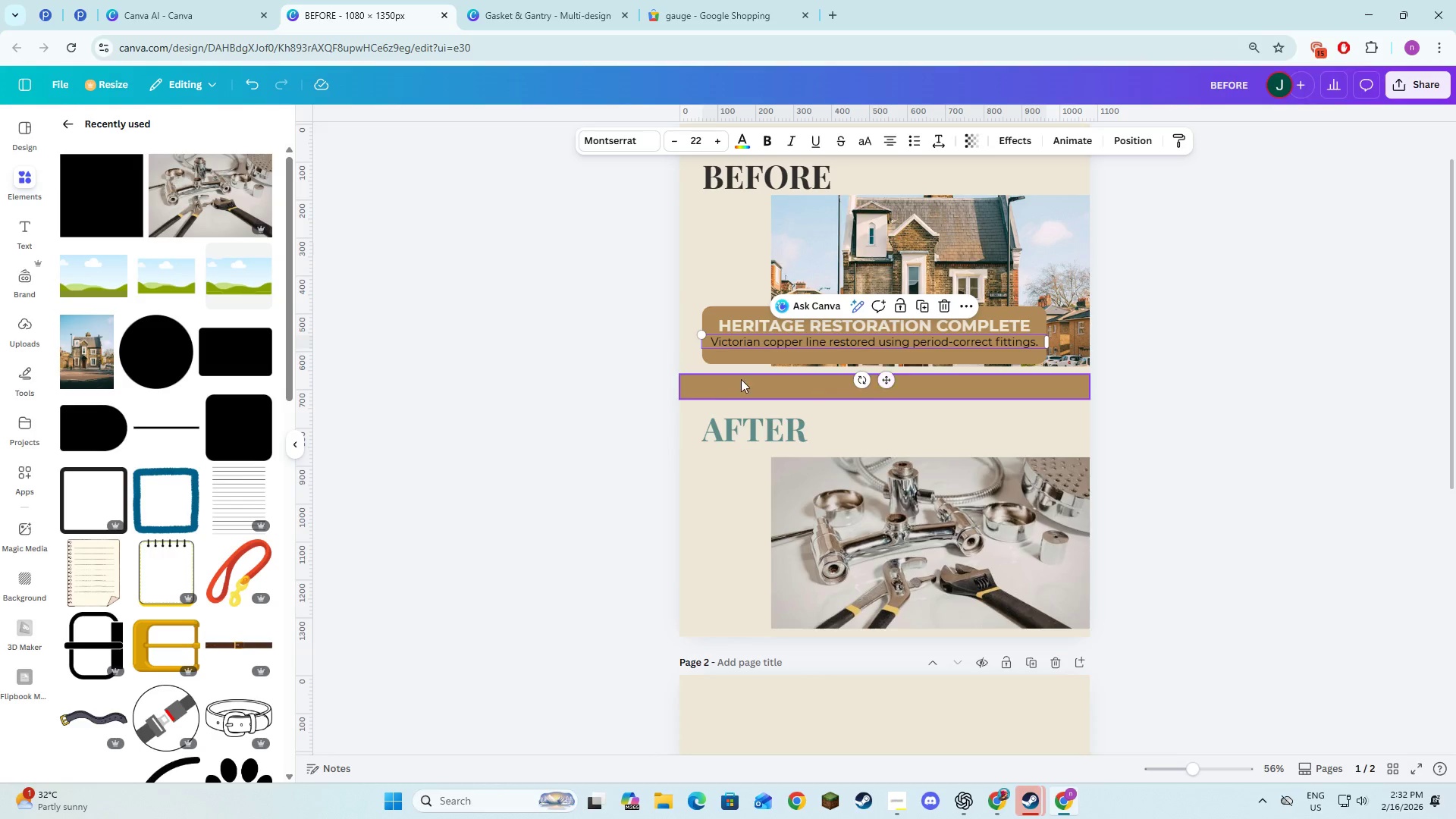 
key(Alt+AltLeft)
 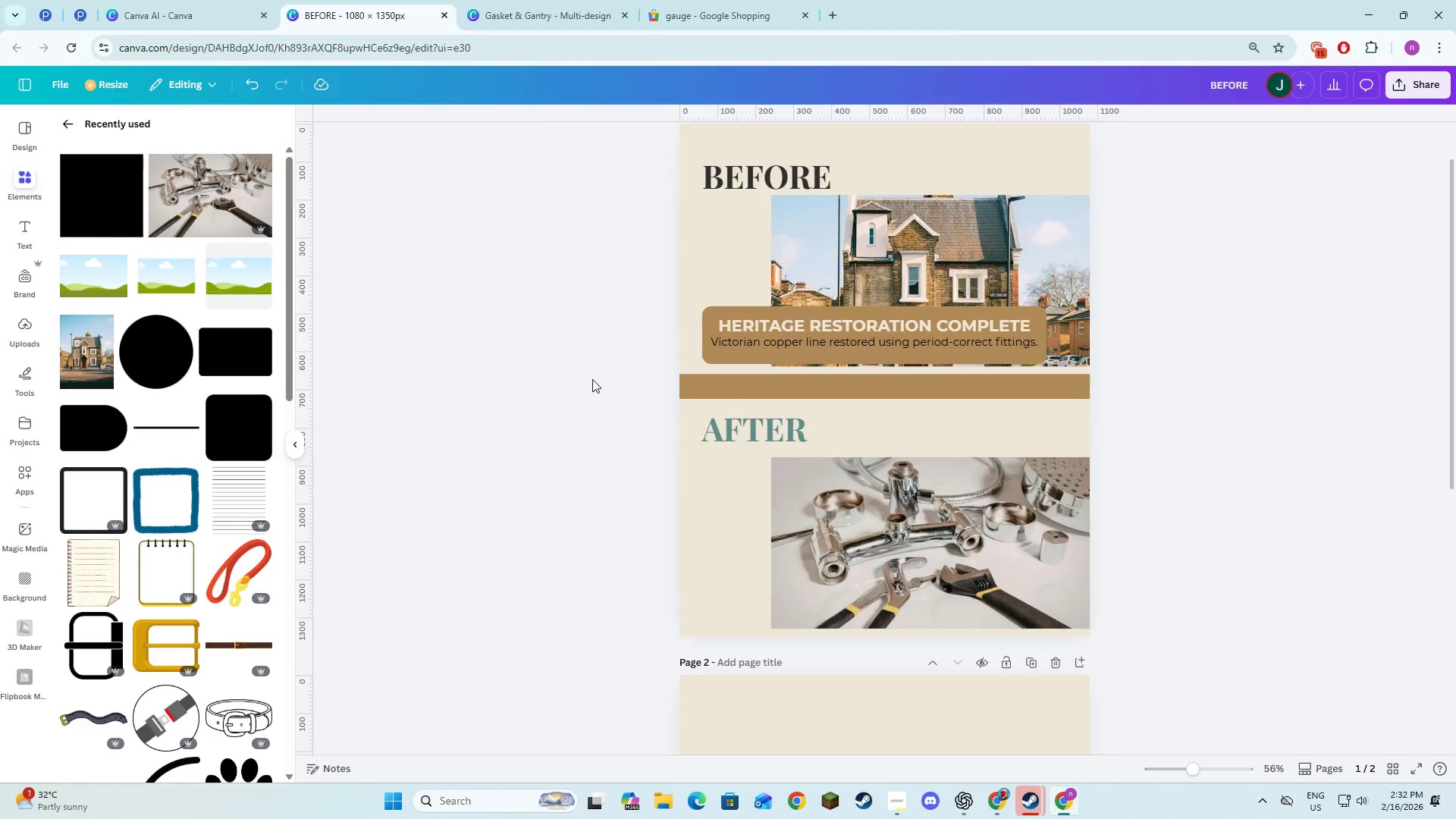 
key(Alt+Tab)
 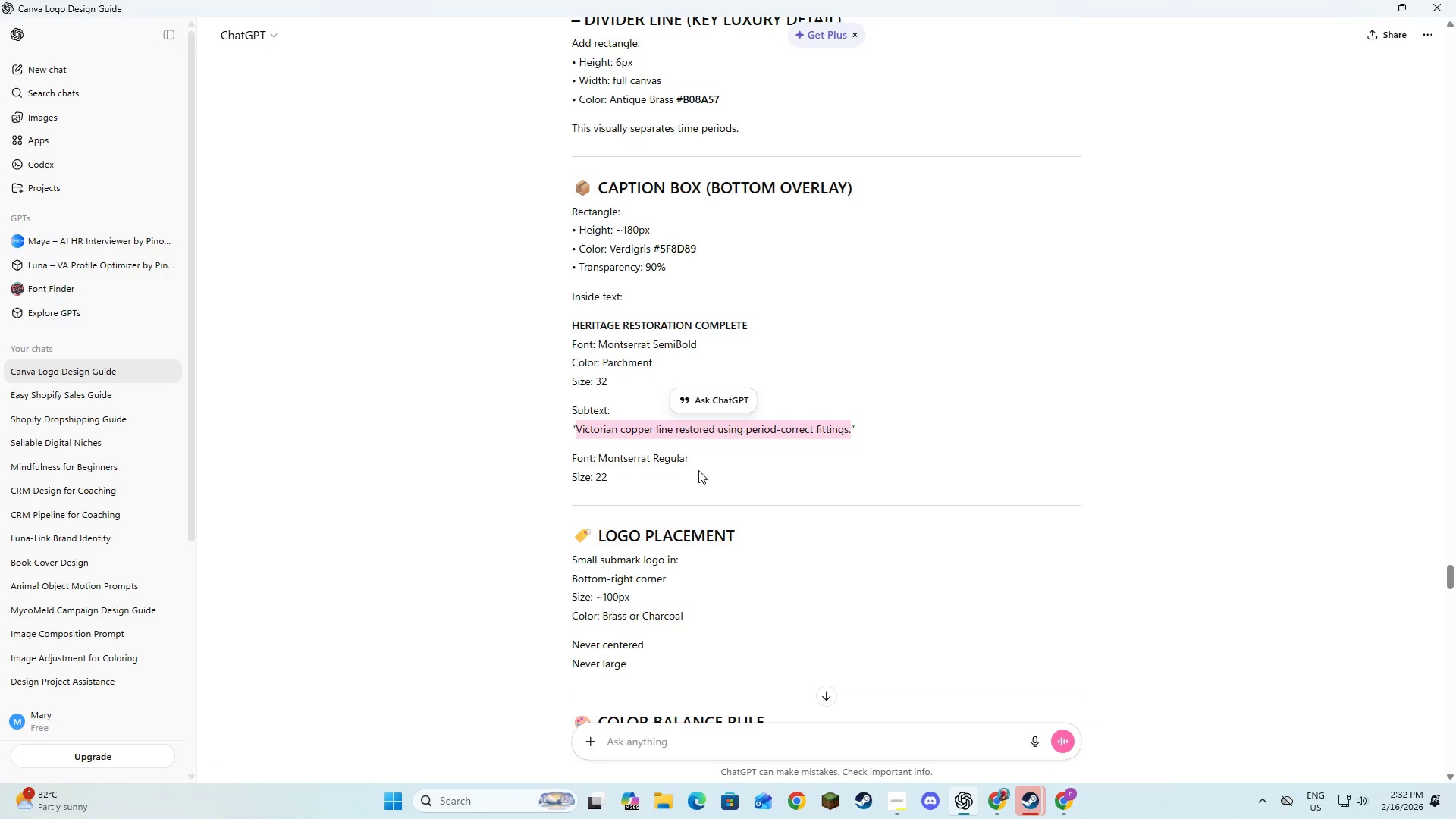 
key(Alt+AltLeft)
 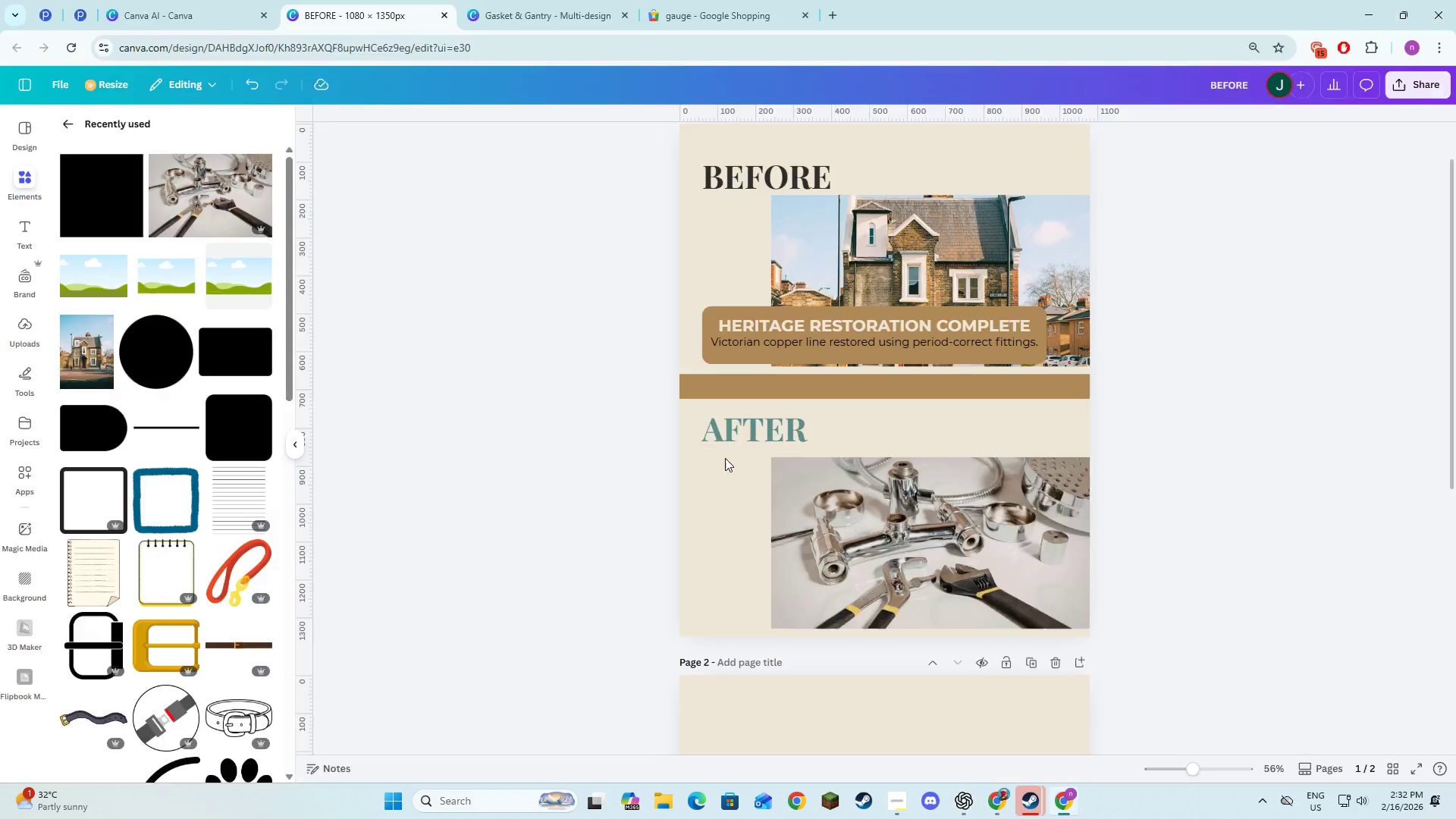 
key(Alt+Tab)
 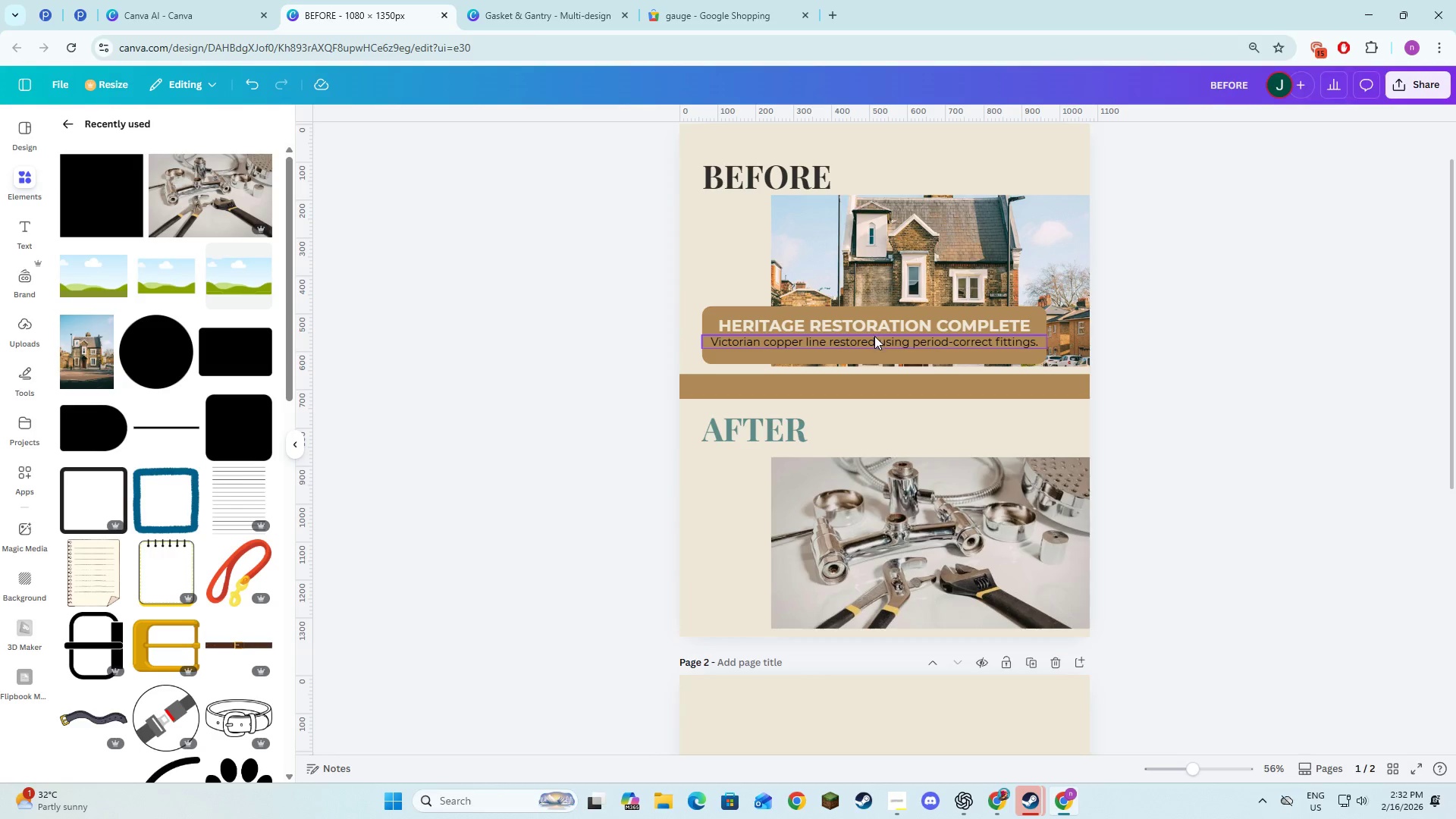 
left_click([876, 344])
 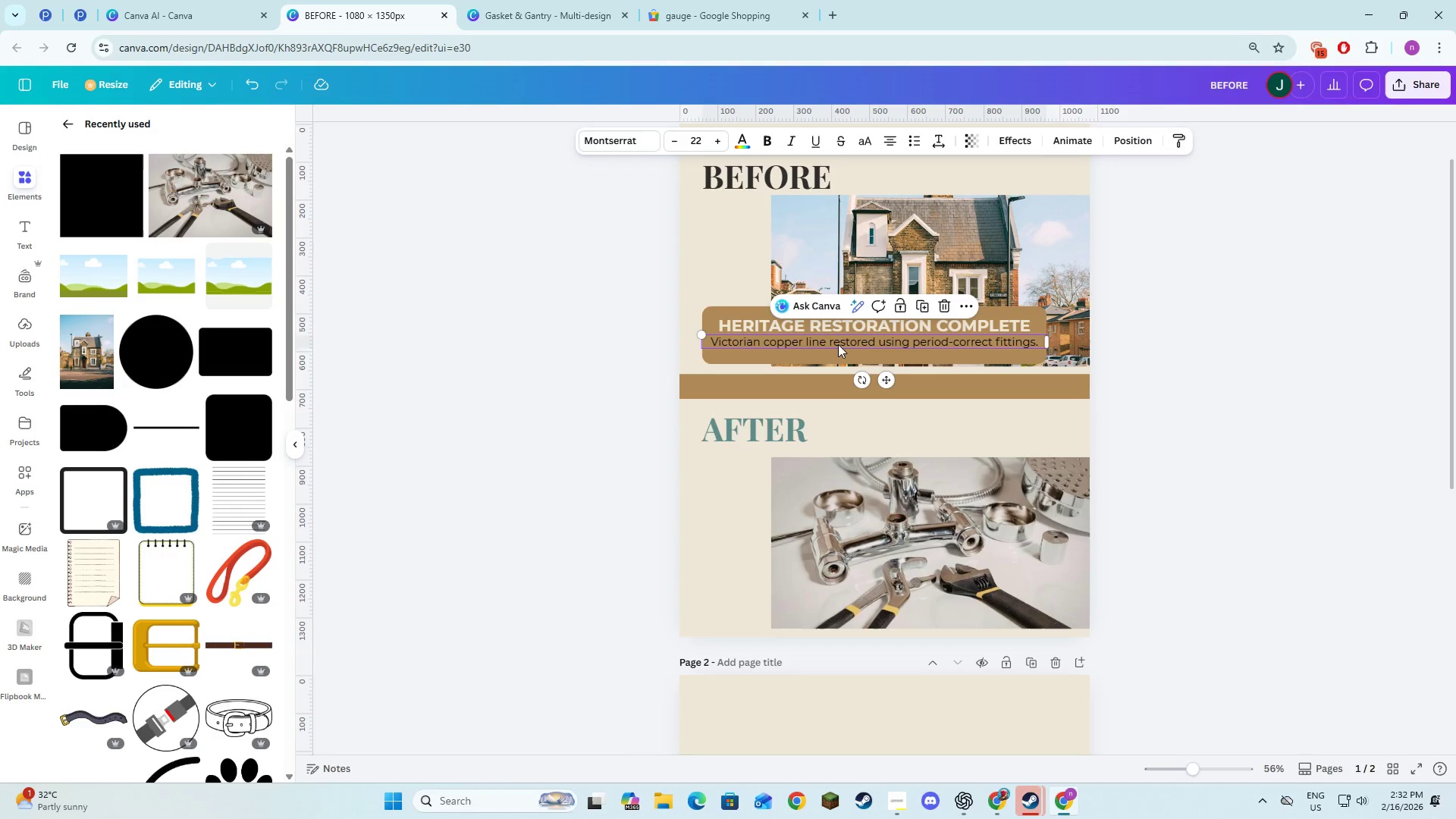 
key(Alt+AltLeft)
 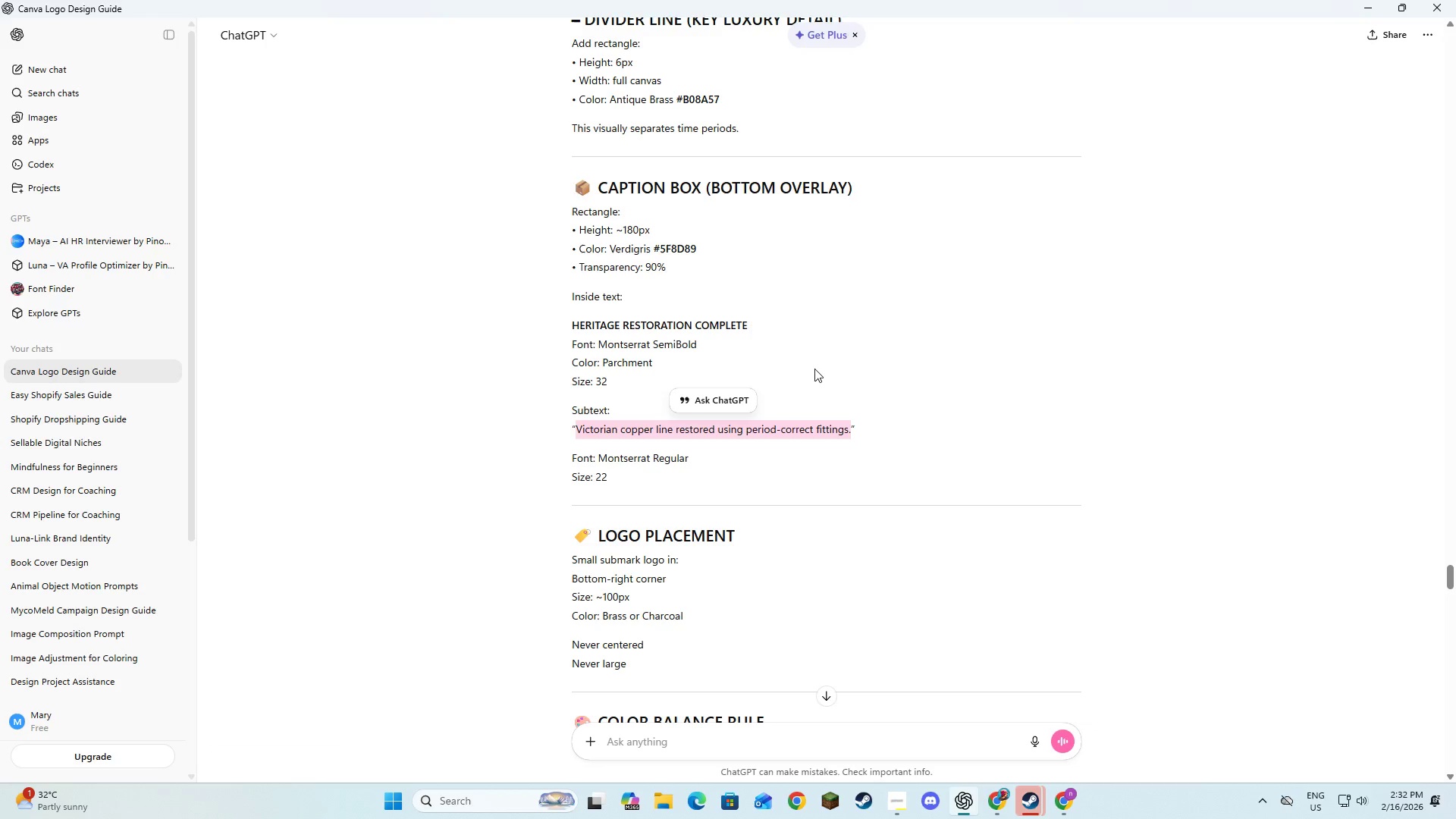 
key(Alt+Tab)
 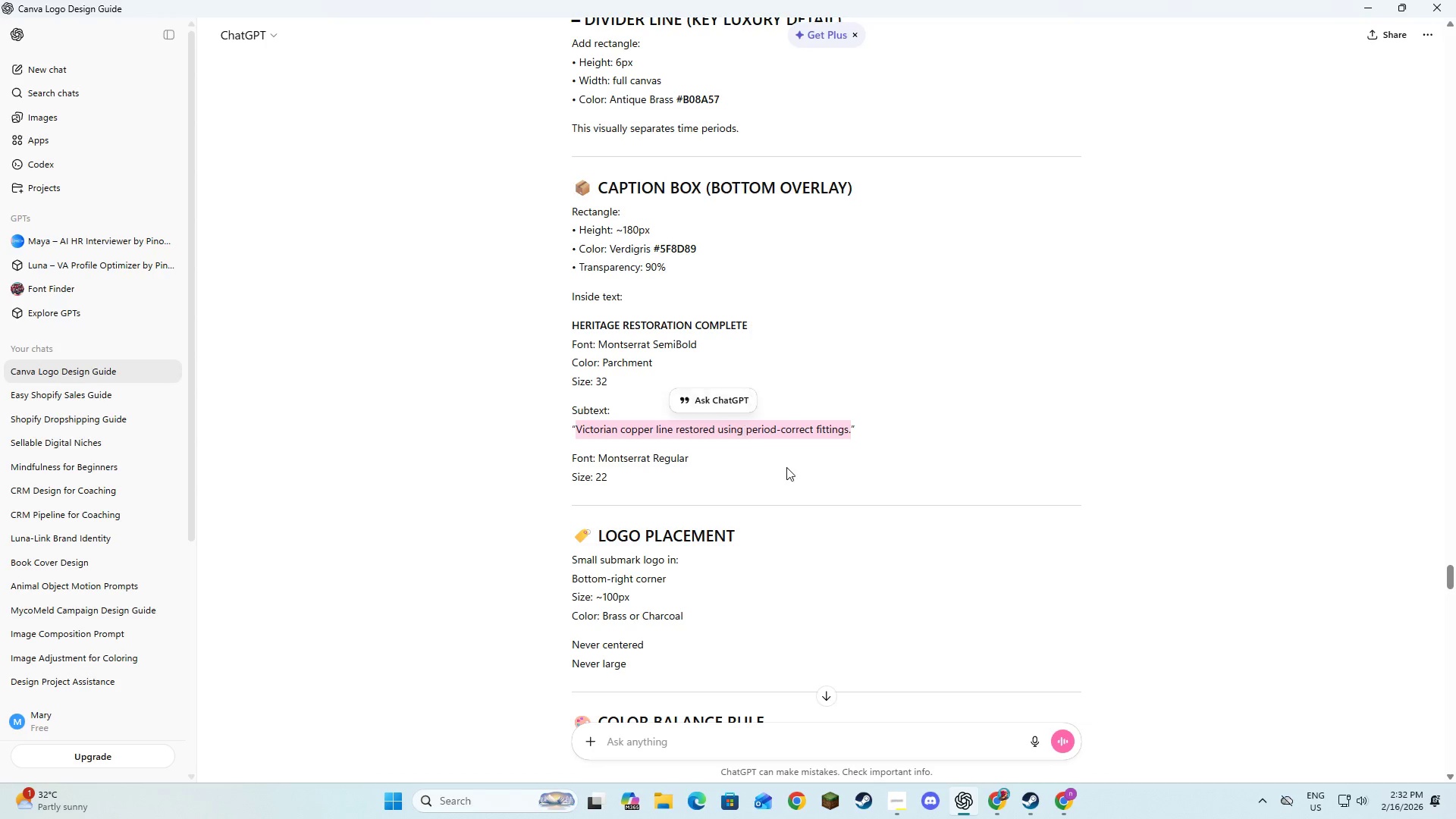 
left_click([789, 467])
 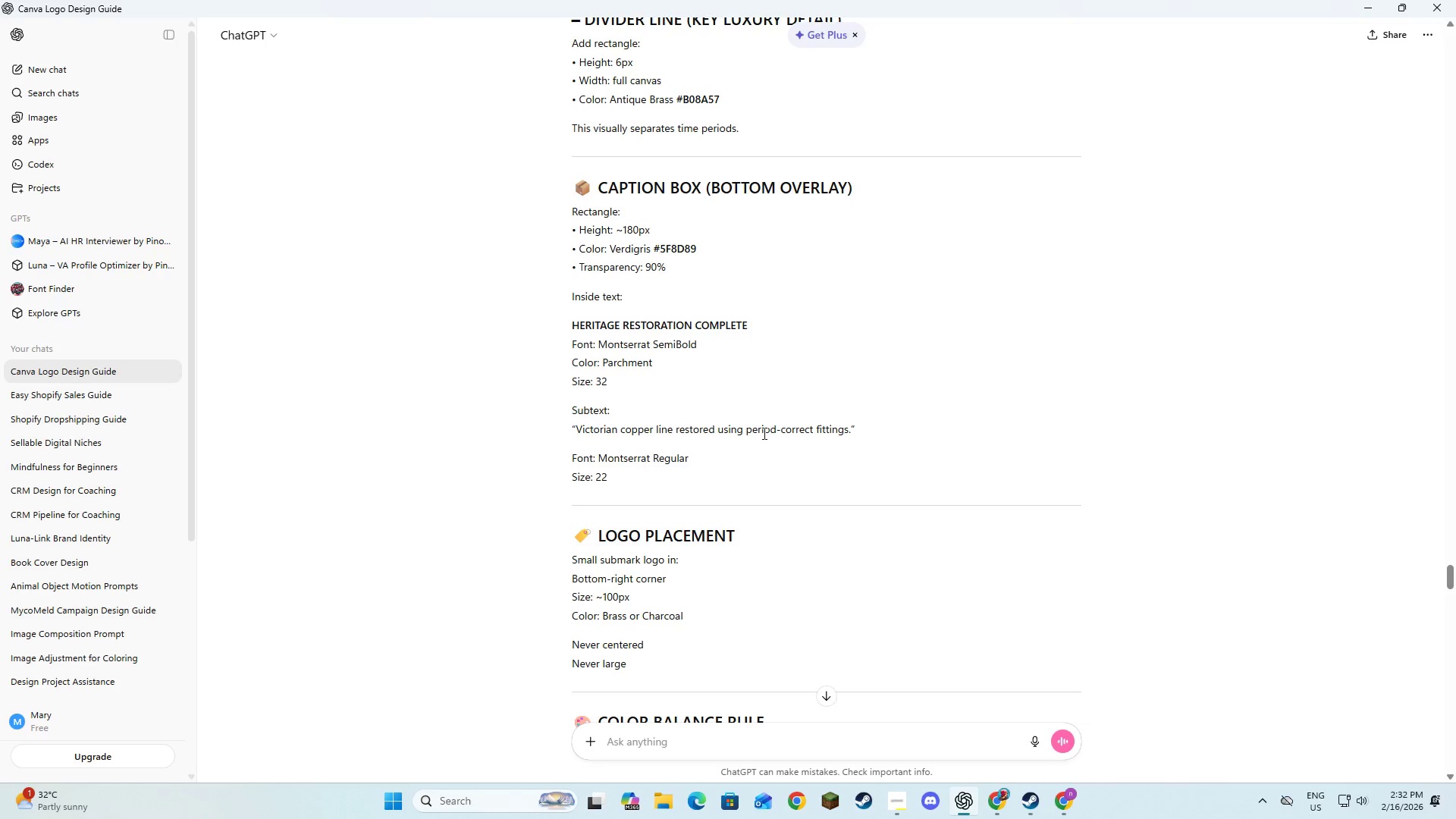 
key(Alt+AltLeft)
 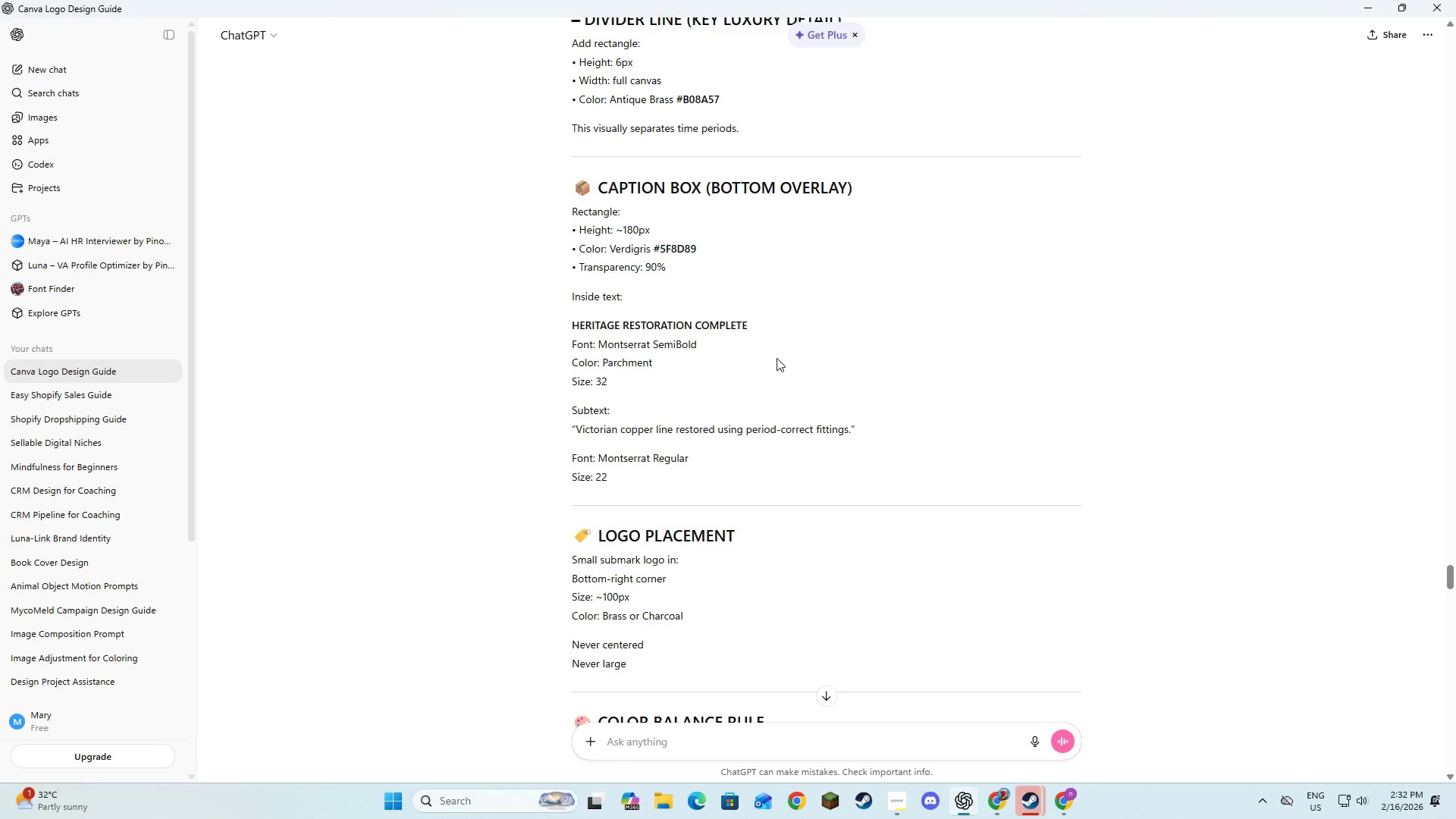 
key(Alt+Tab)
 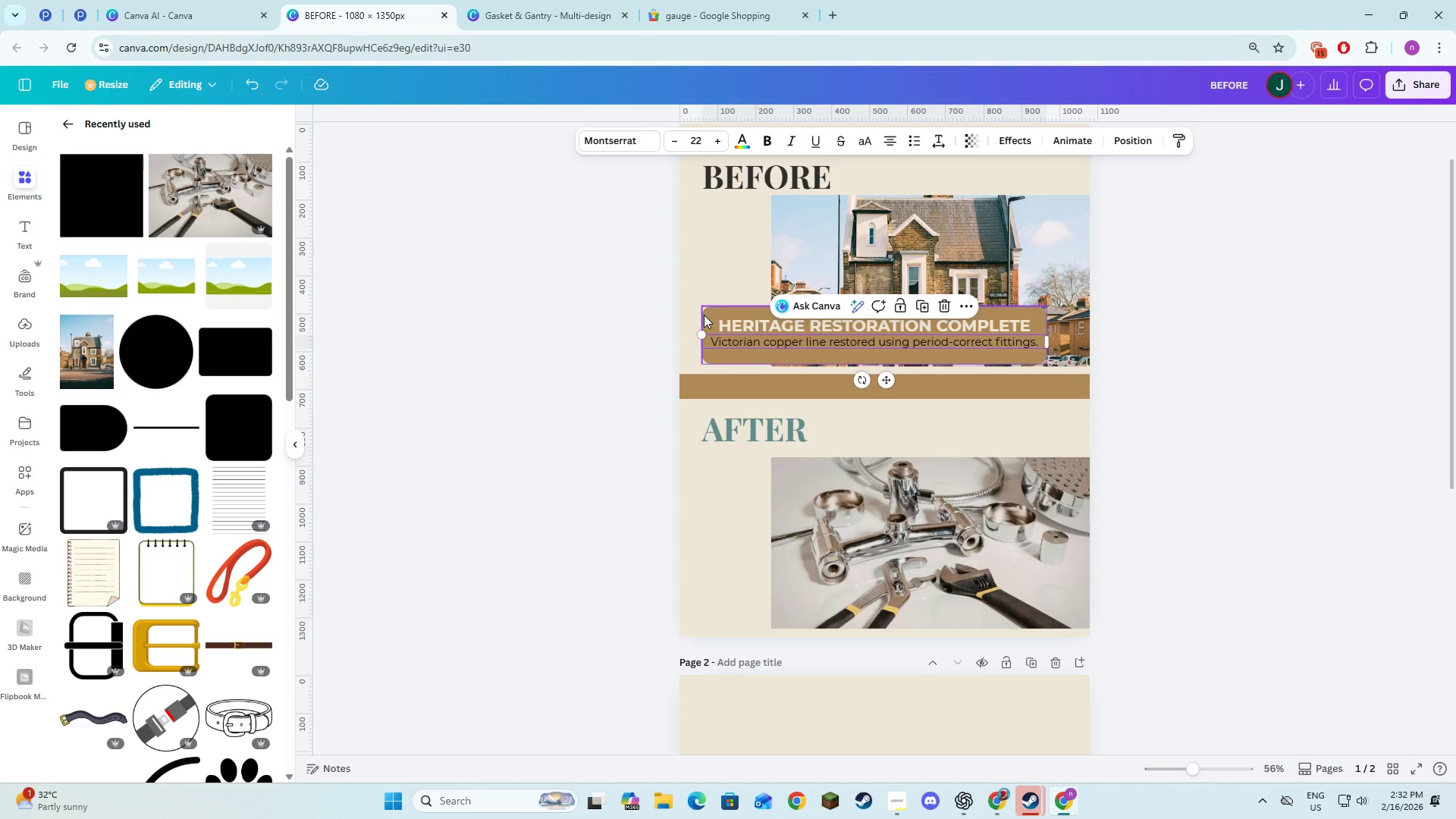 
left_click([704, 315])
 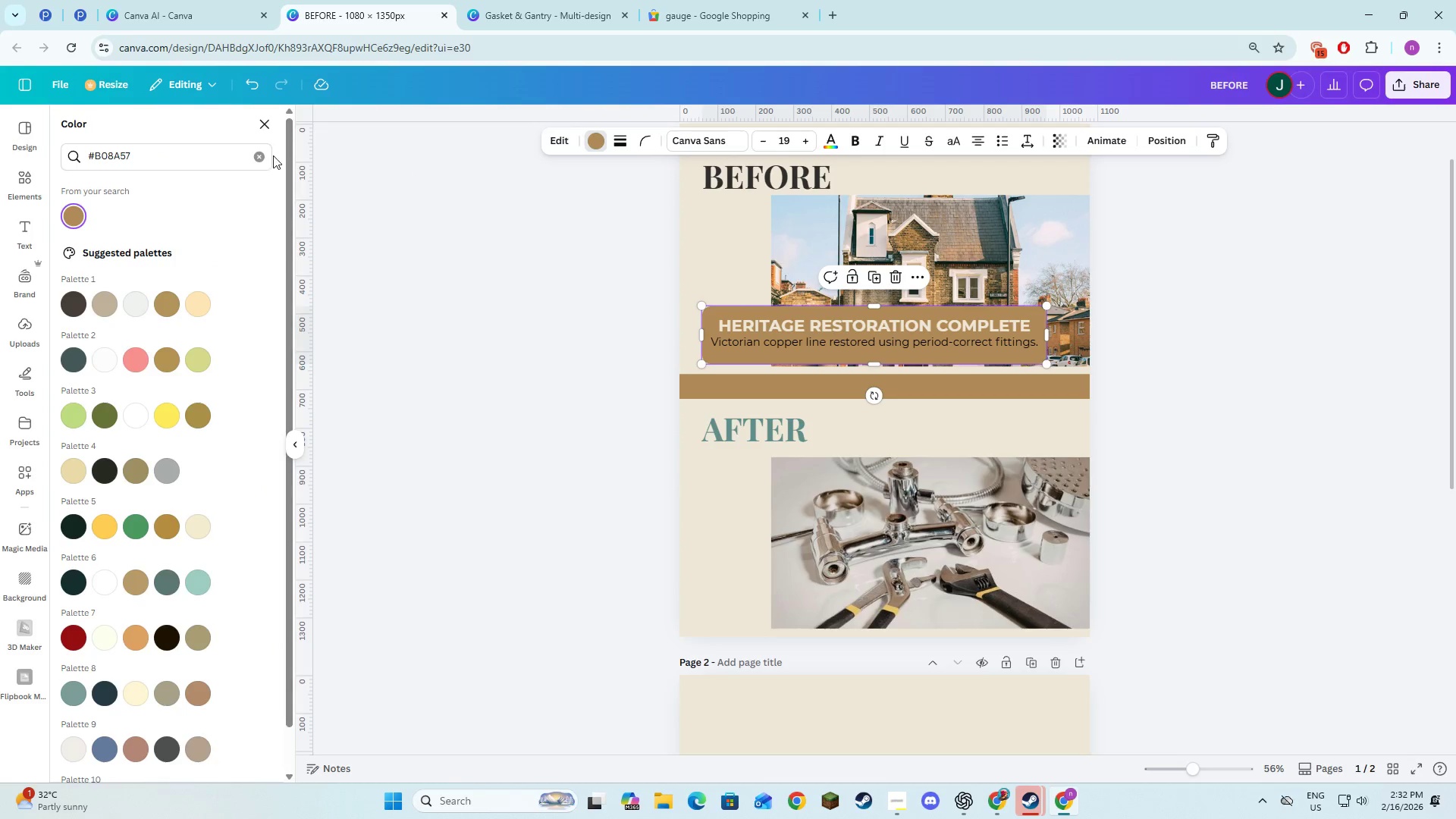 
key(Alt+AltLeft)
 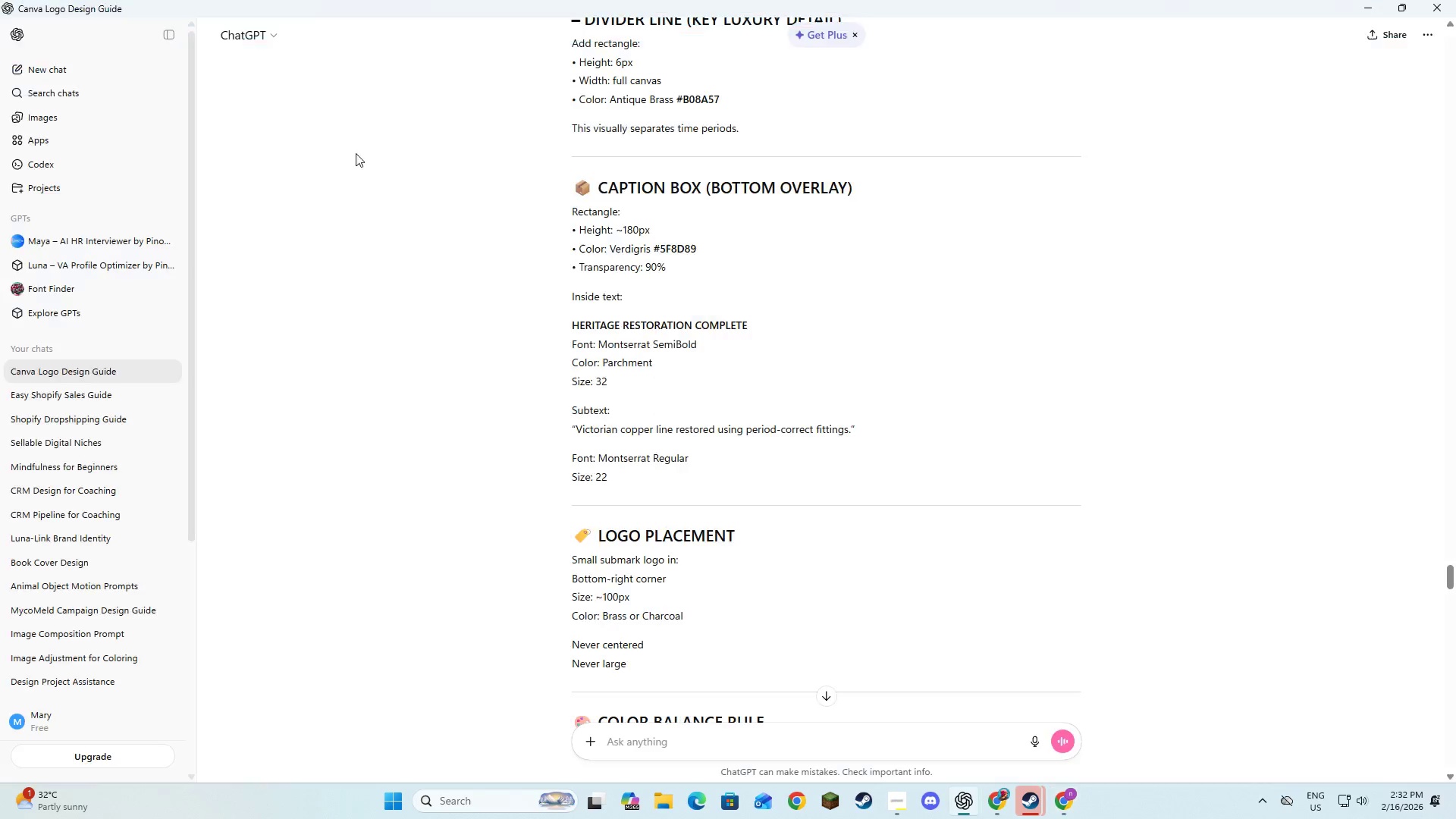 
key(Alt+Tab)
 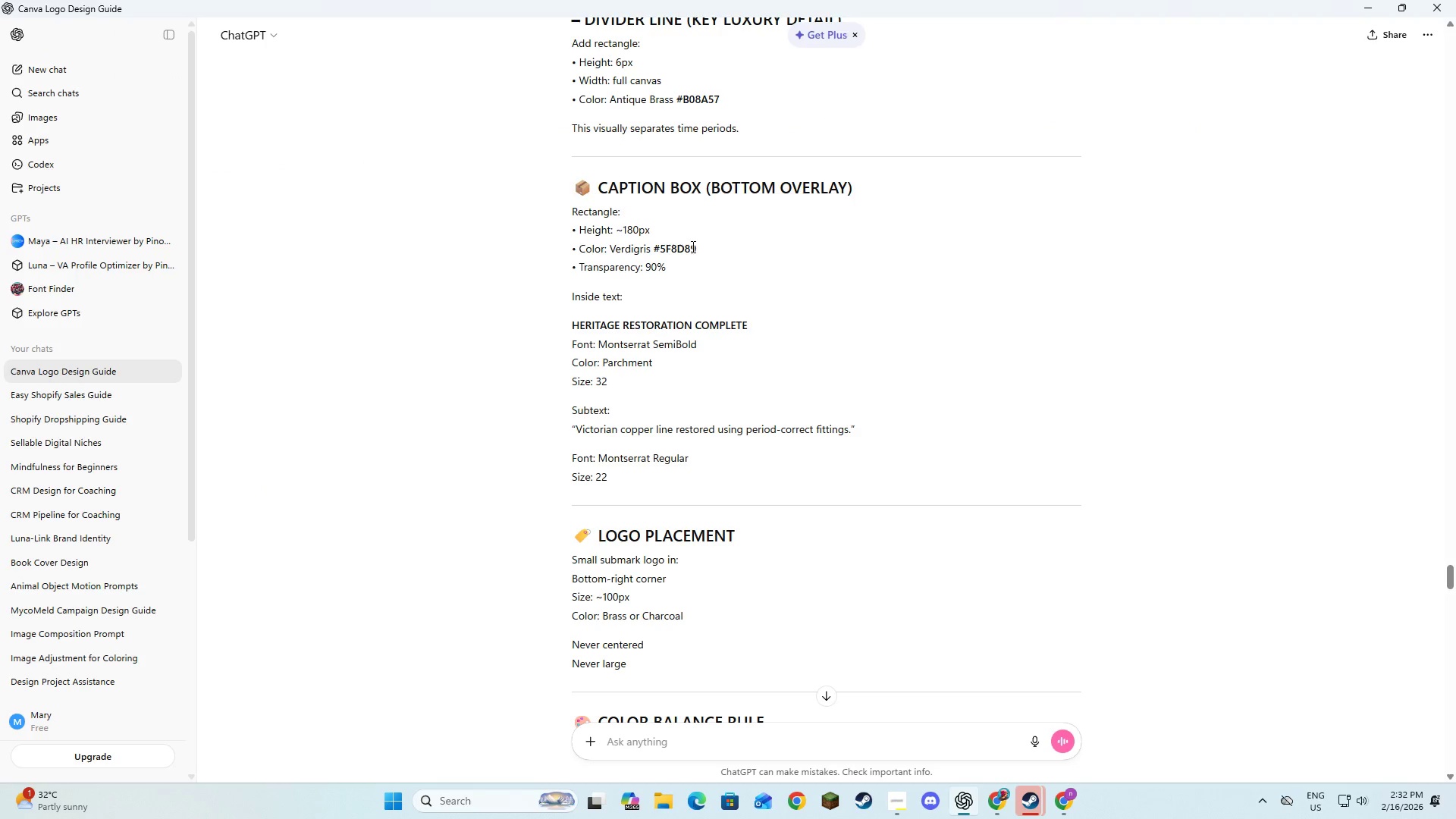 
left_click_drag(start_coordinate=[701, 243], to_coordinate=[655, 246])
 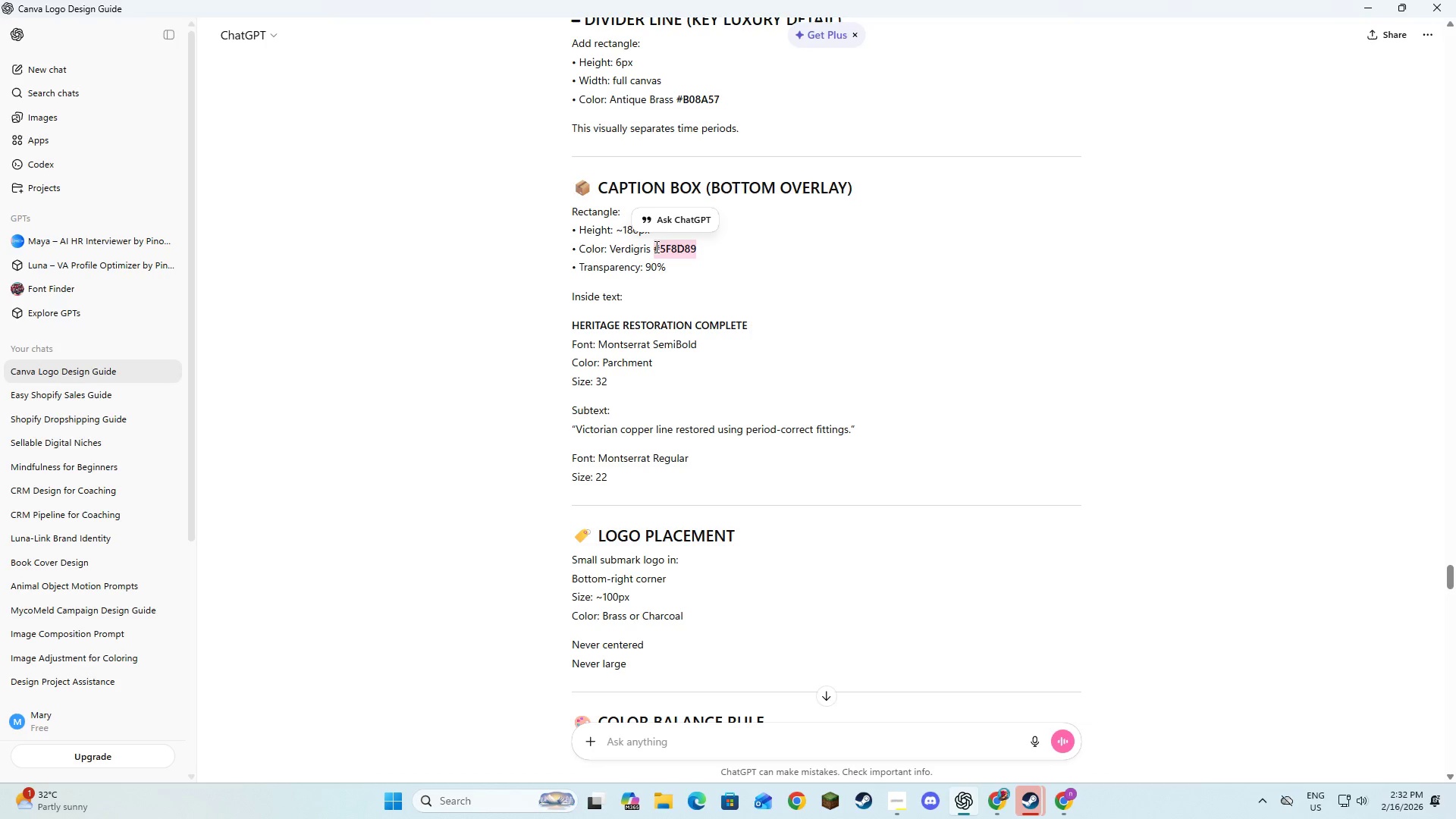 
key(Control+C)
 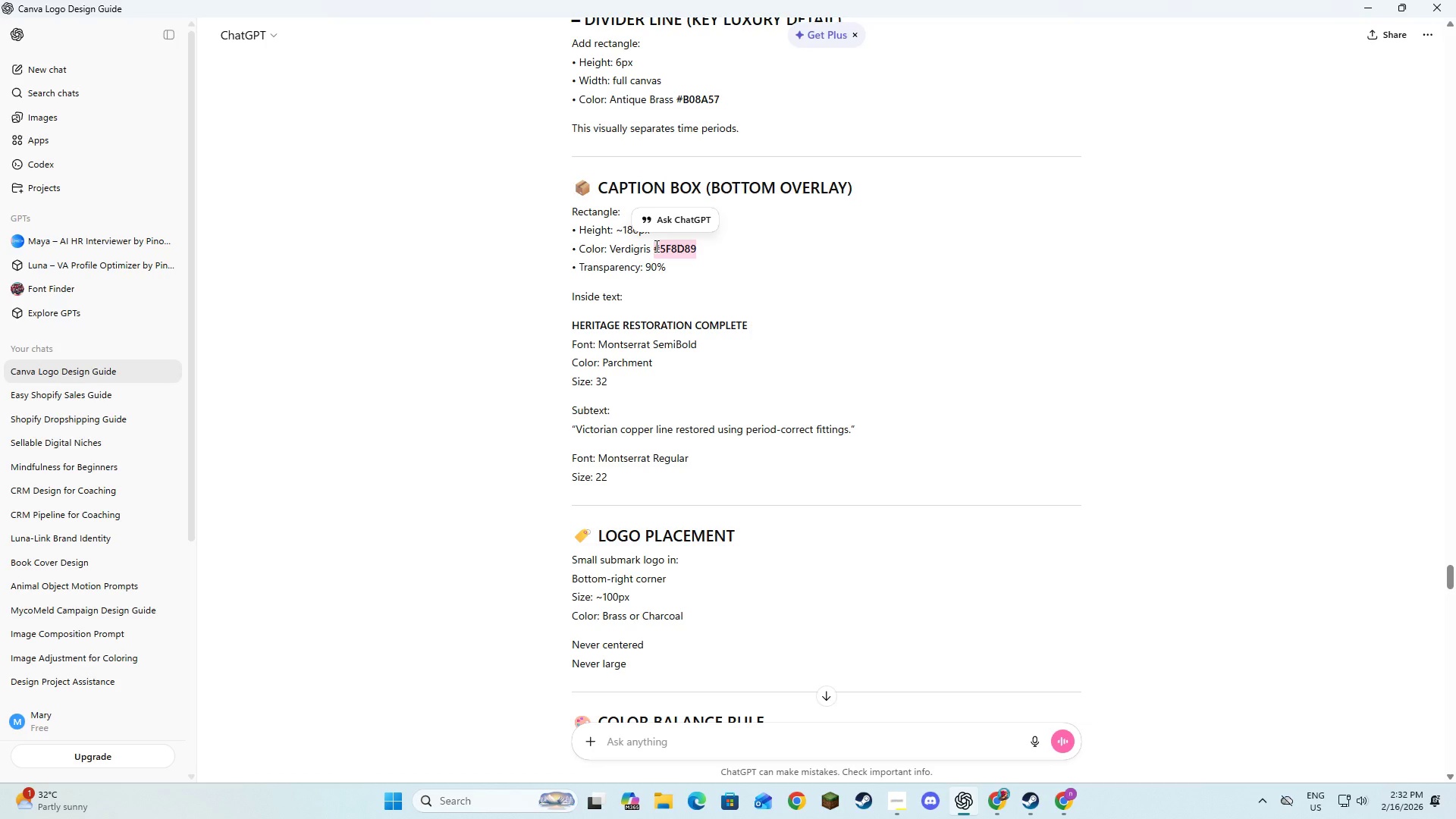 
key(Control+C)
 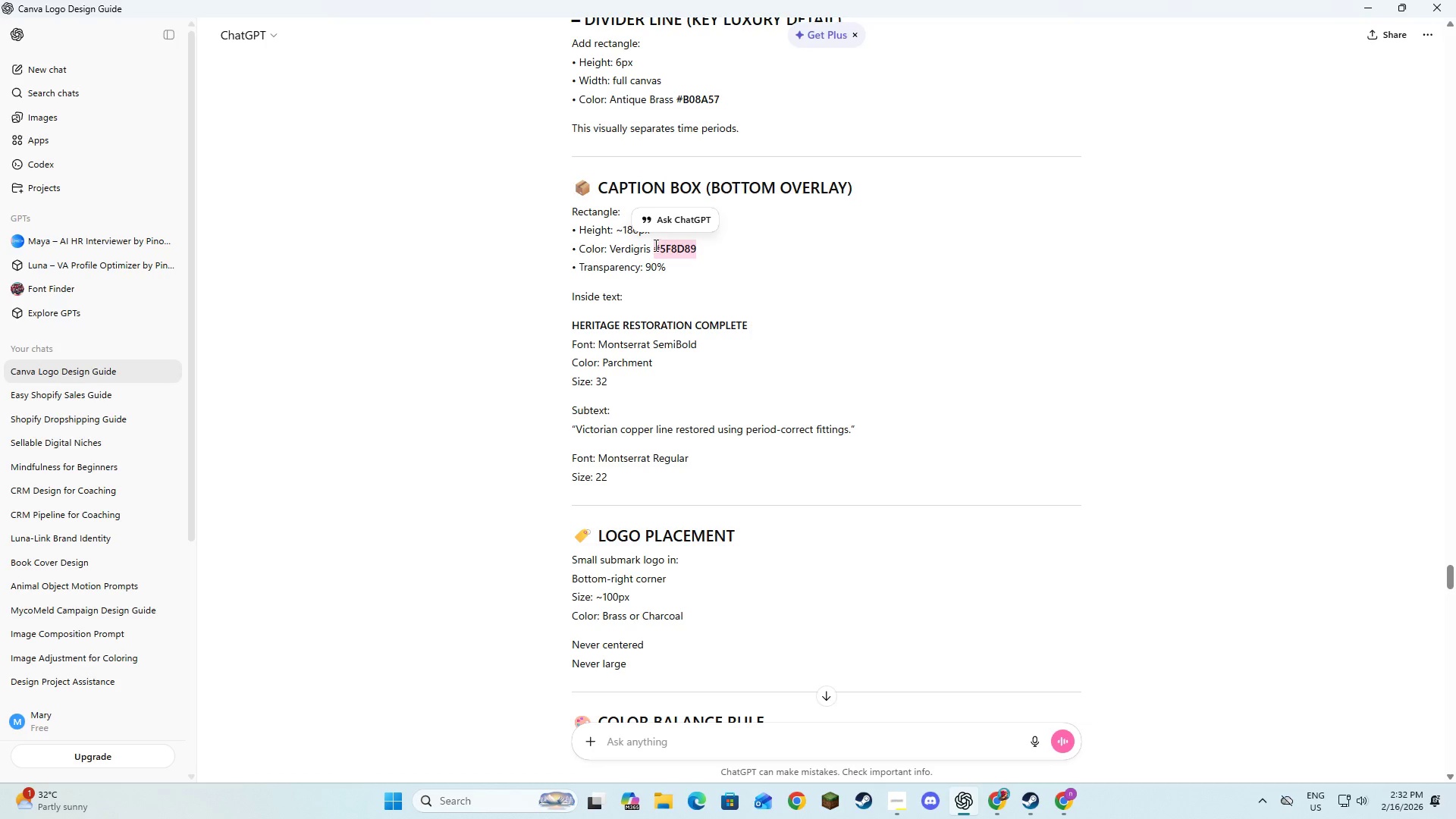 
key(Control+C)
 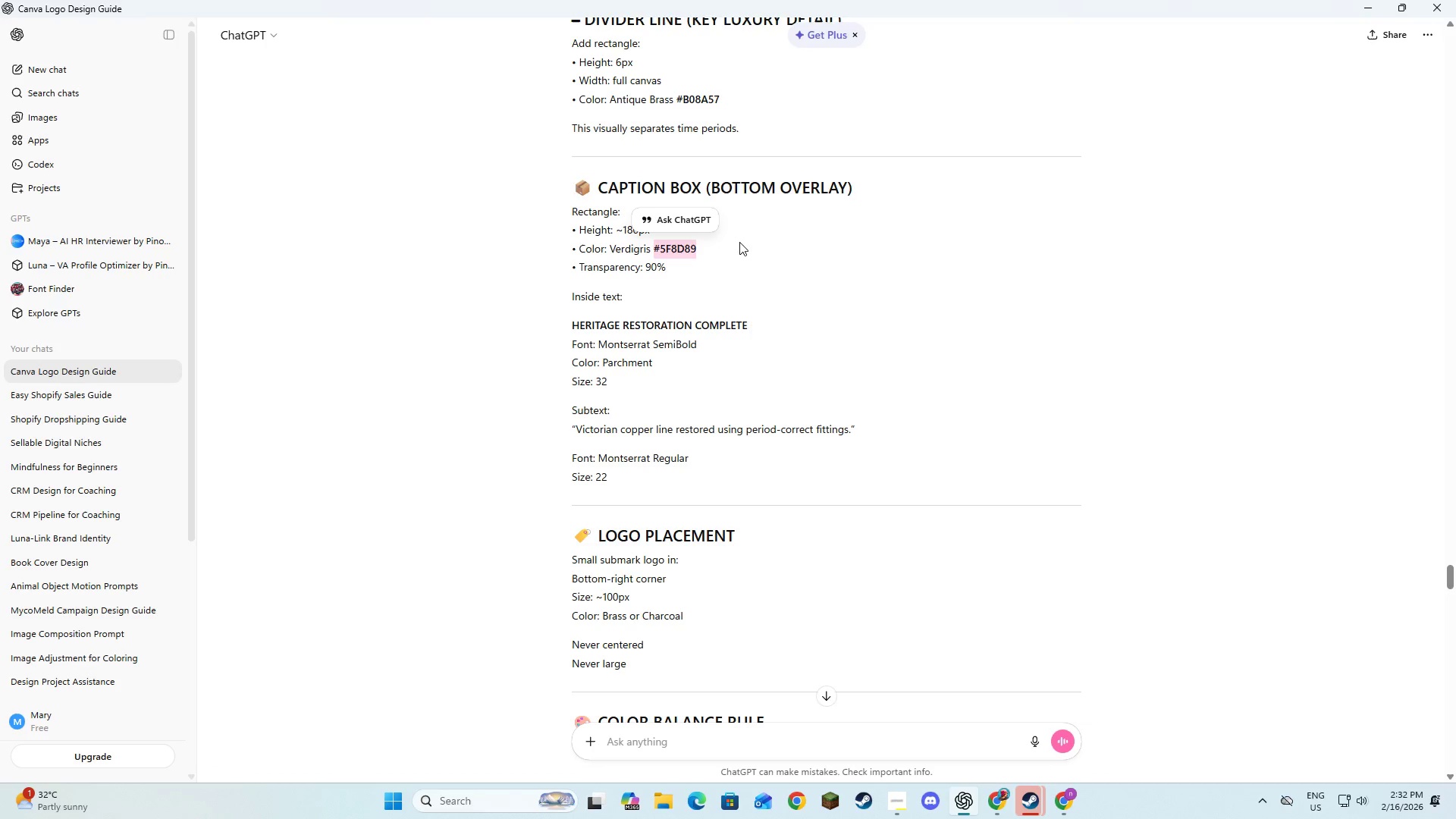 
key(Alt+AltLeft)
 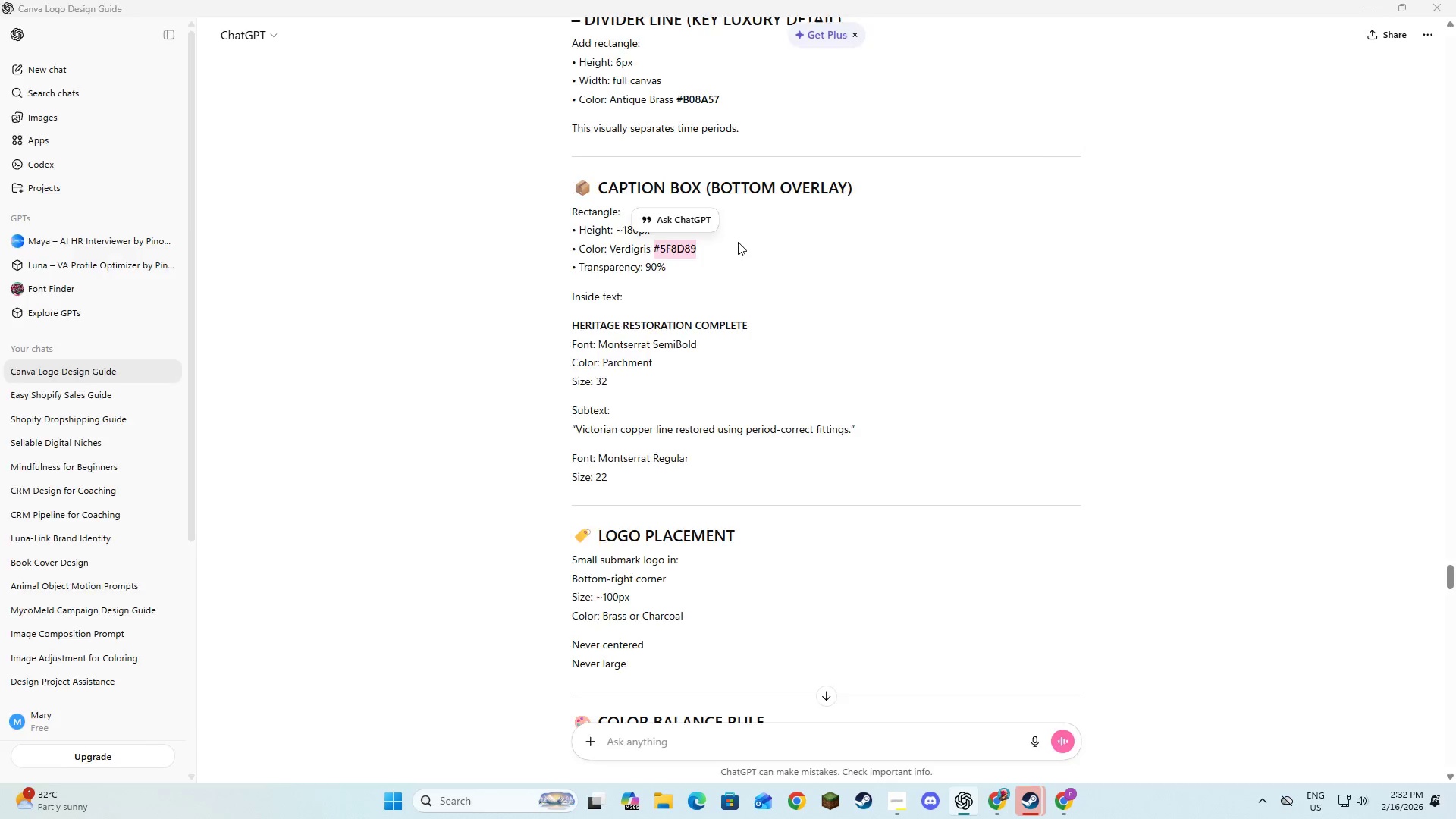 
key(Alt+Tab)
 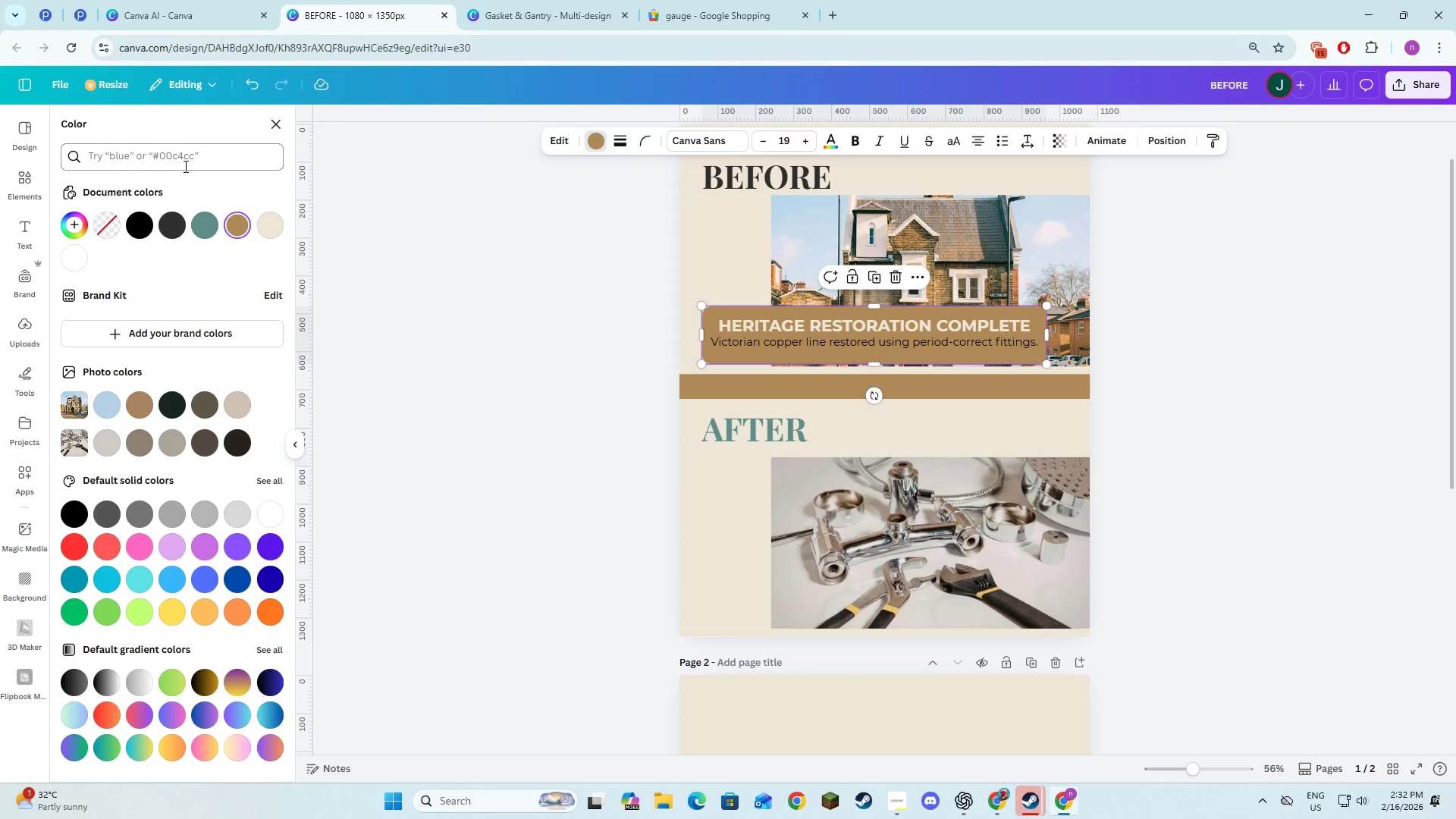 
key(Control+V)
 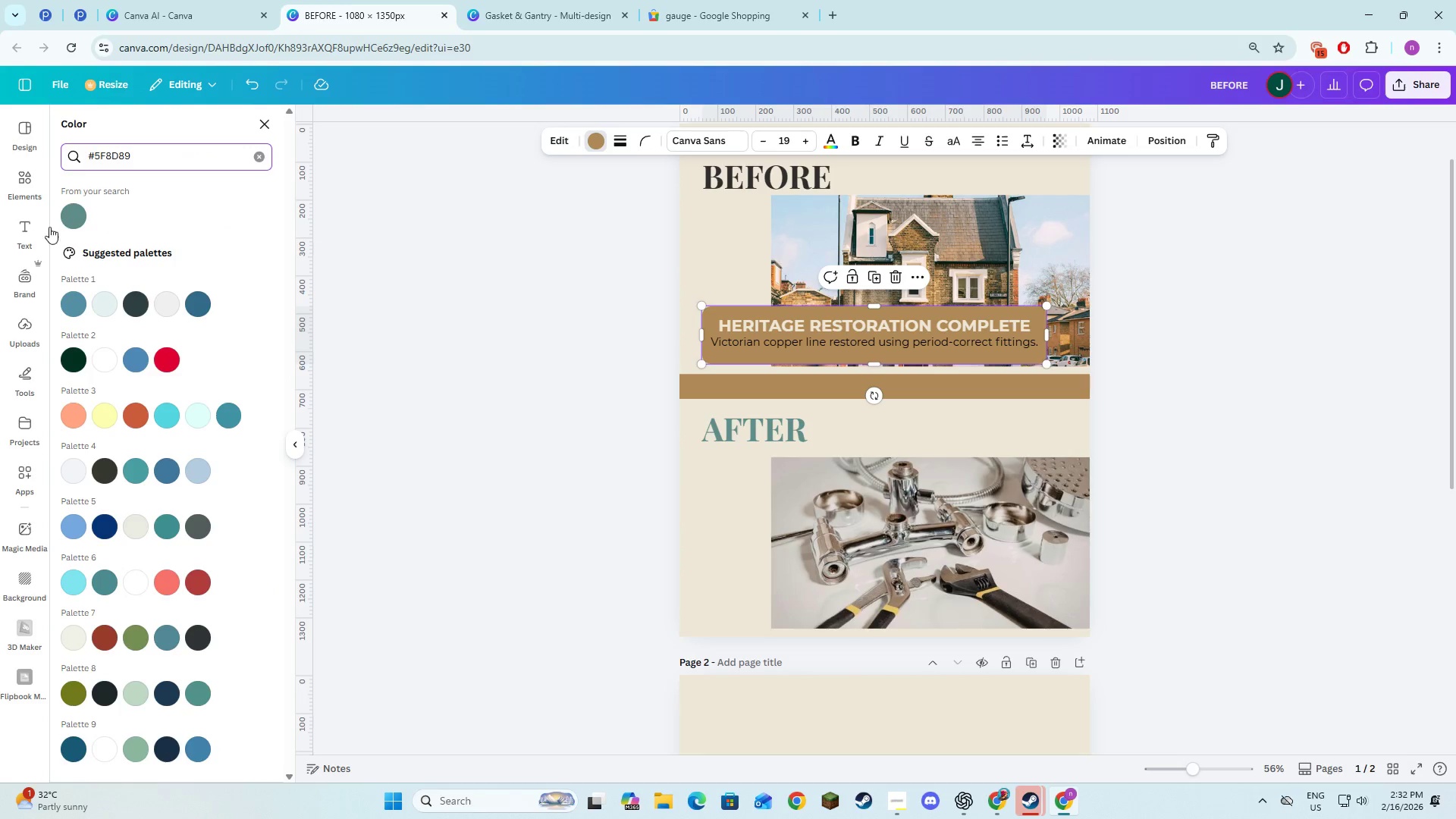 
left_click([64, 218])
 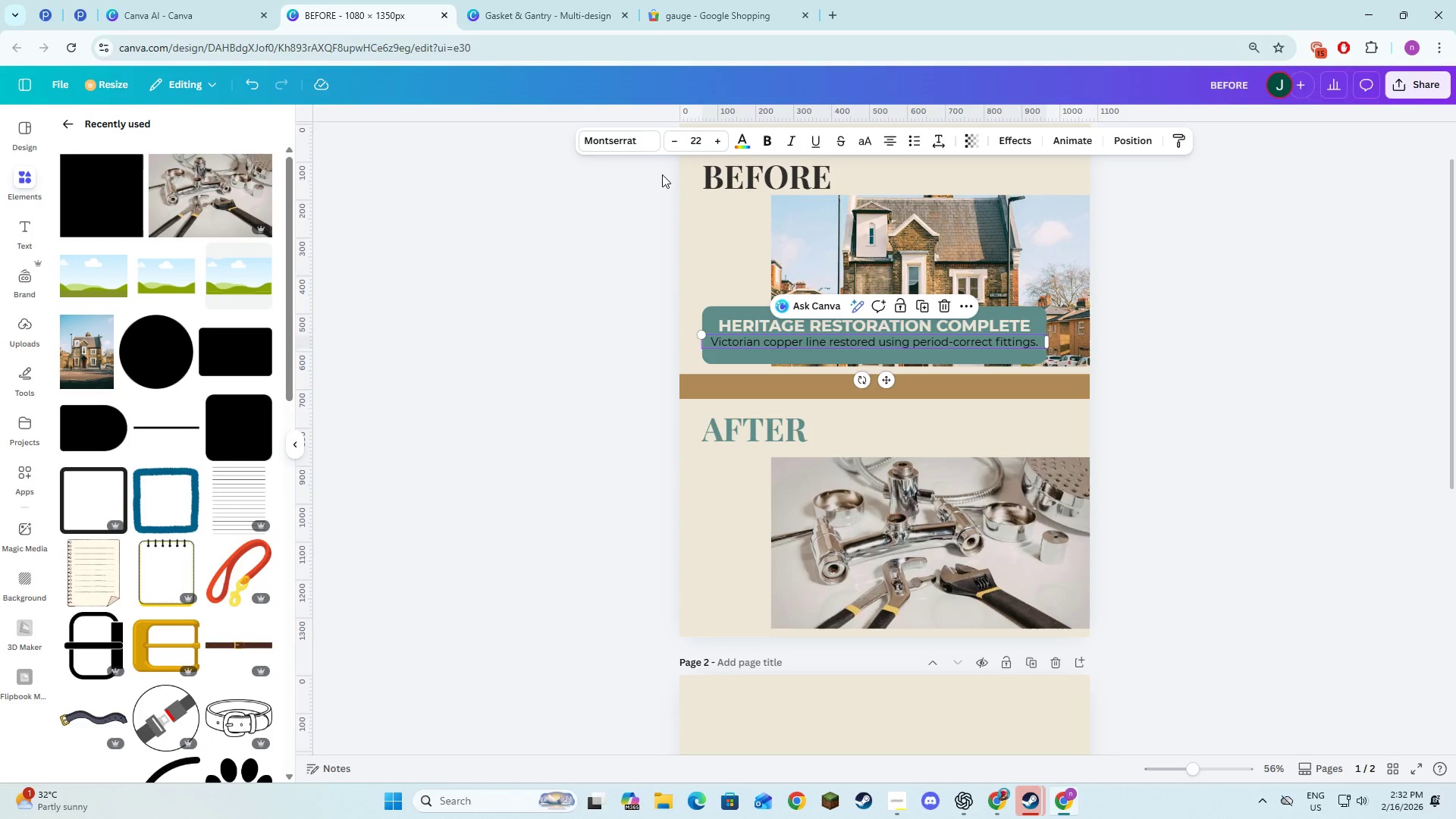 
left_click([739, 141])
 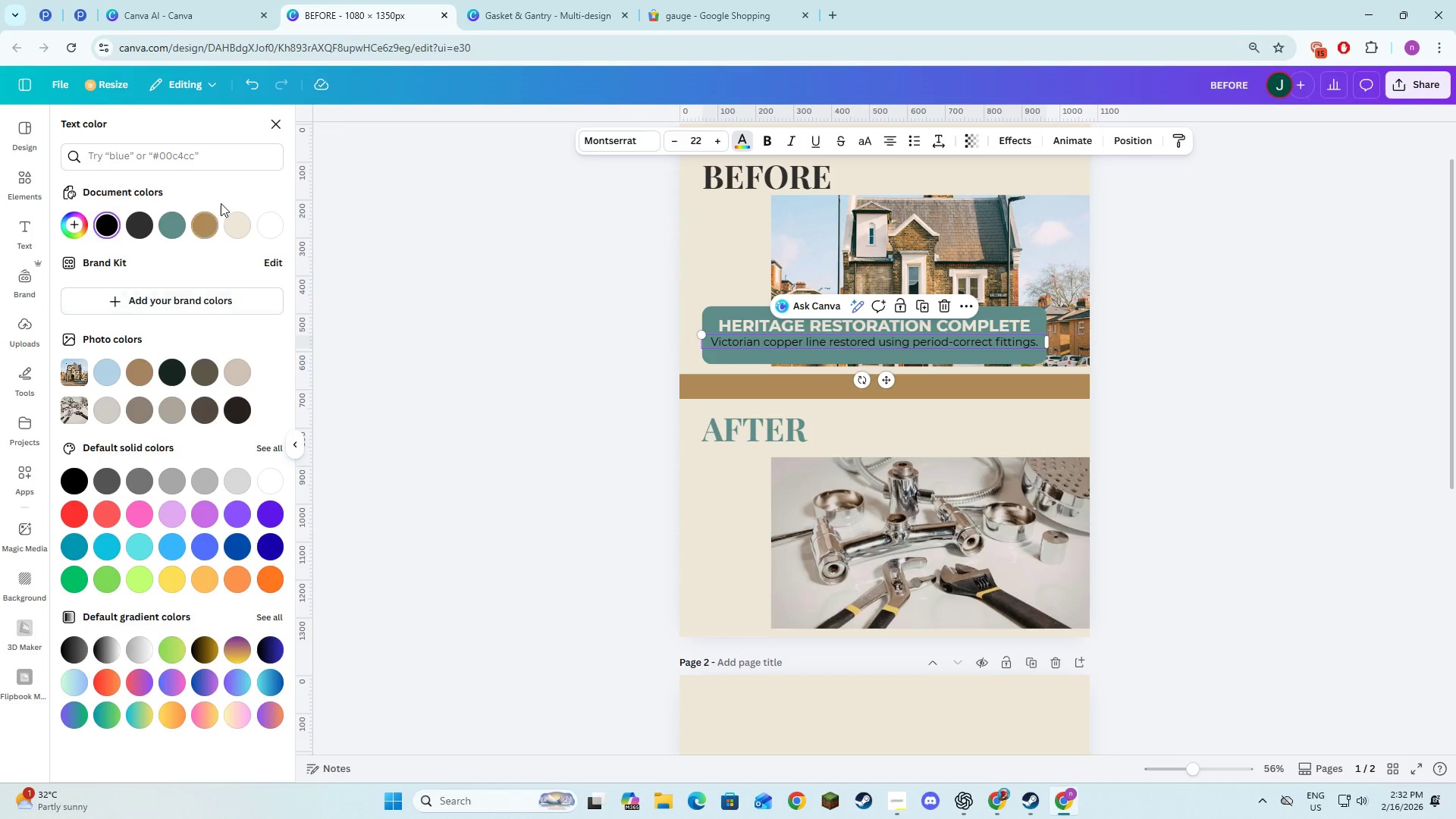 
left_click([241, 228])
 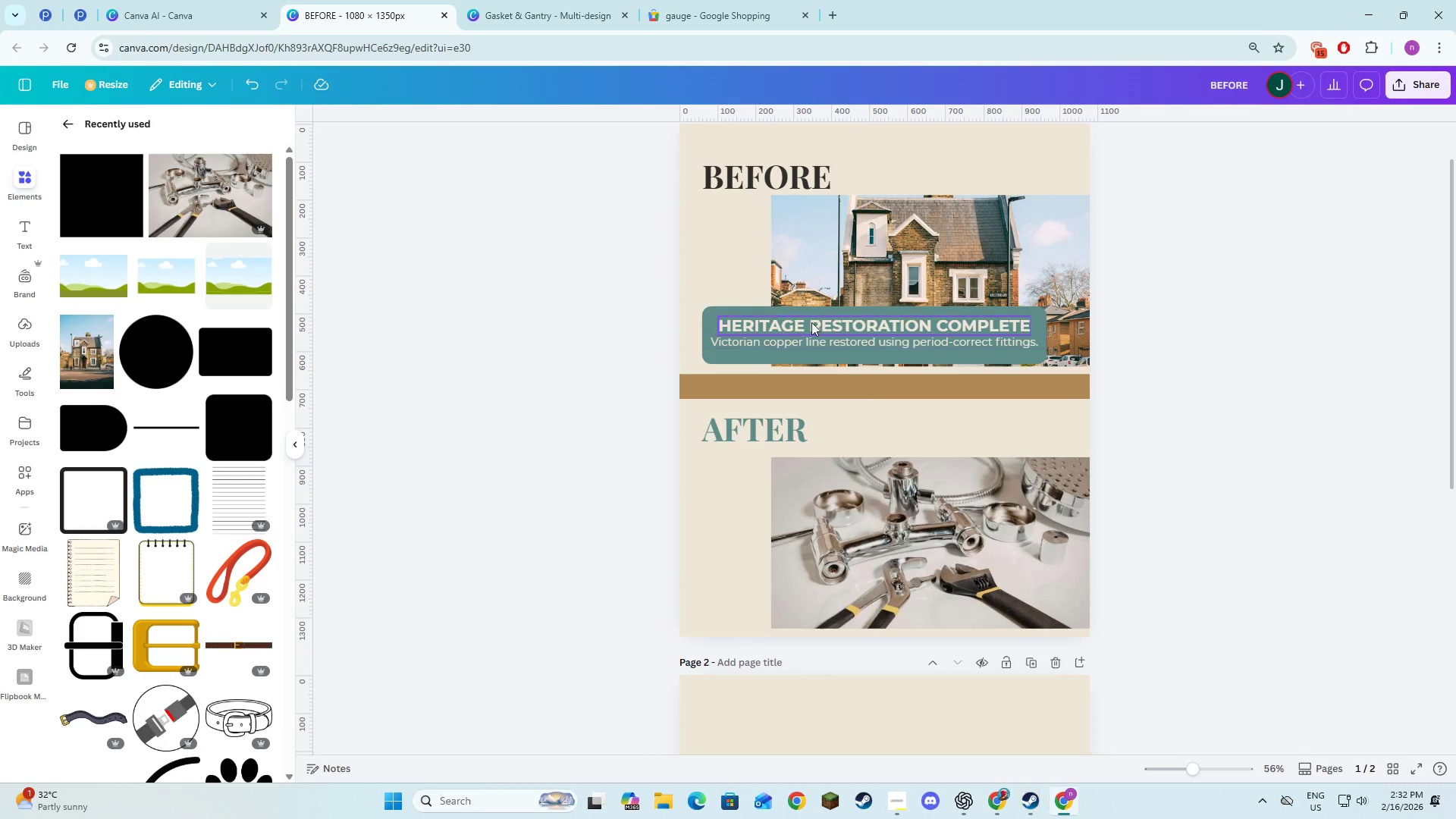 
left_click([821, 340])
 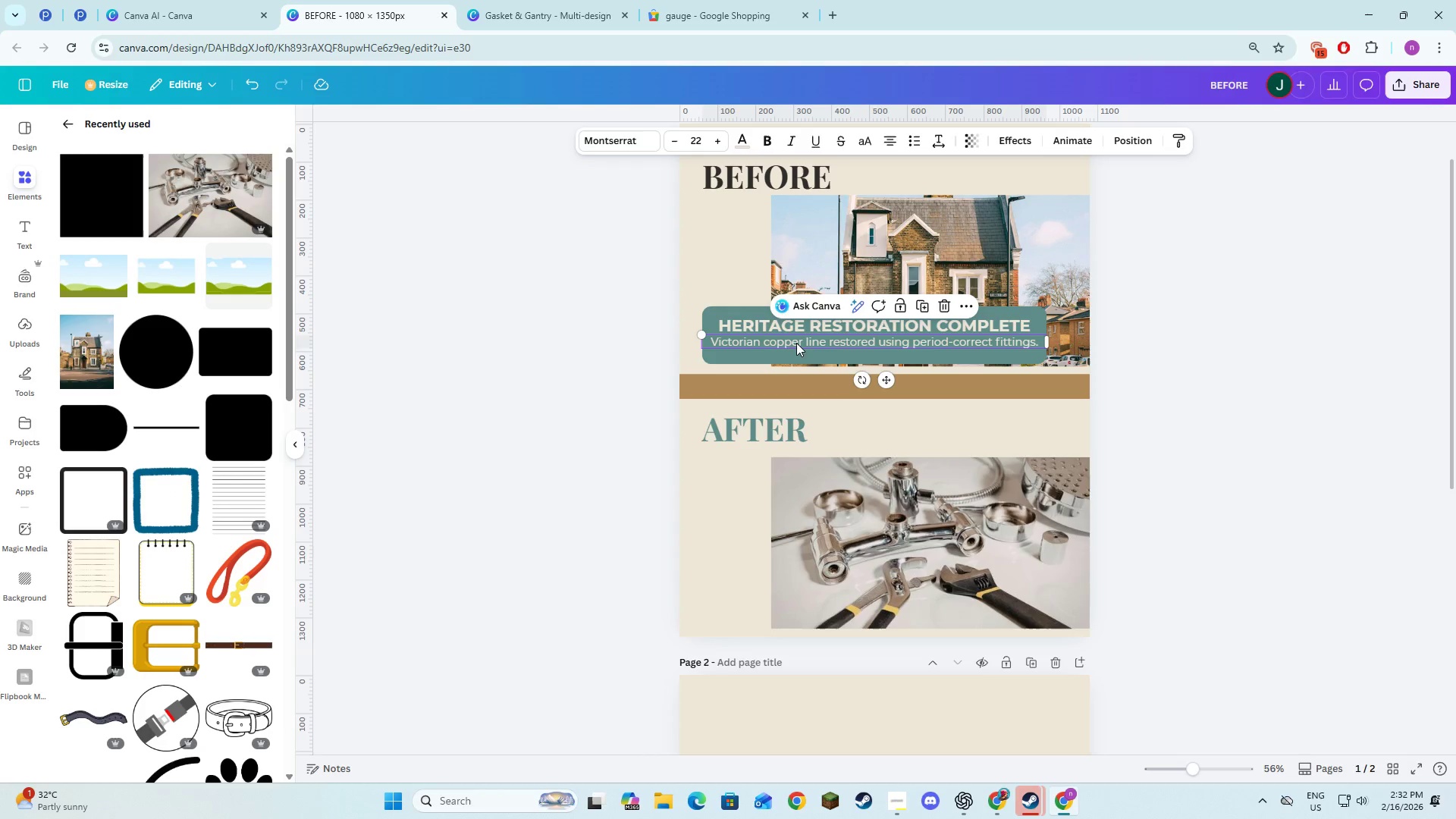 
left_click_drag(start_coordinate=[797, 343], to_coordinate=[795, 349])
 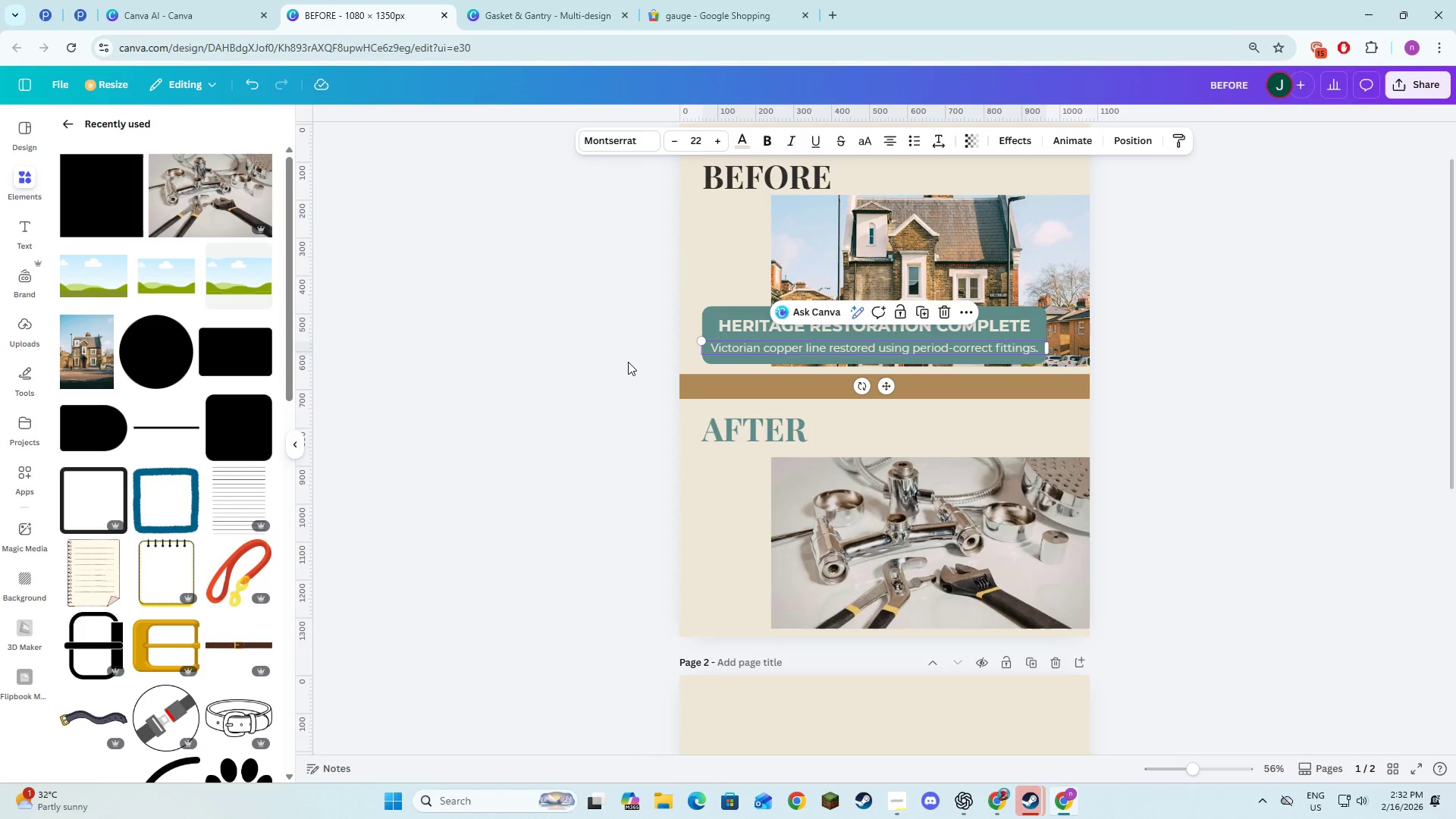 
left_click([626, 359])
 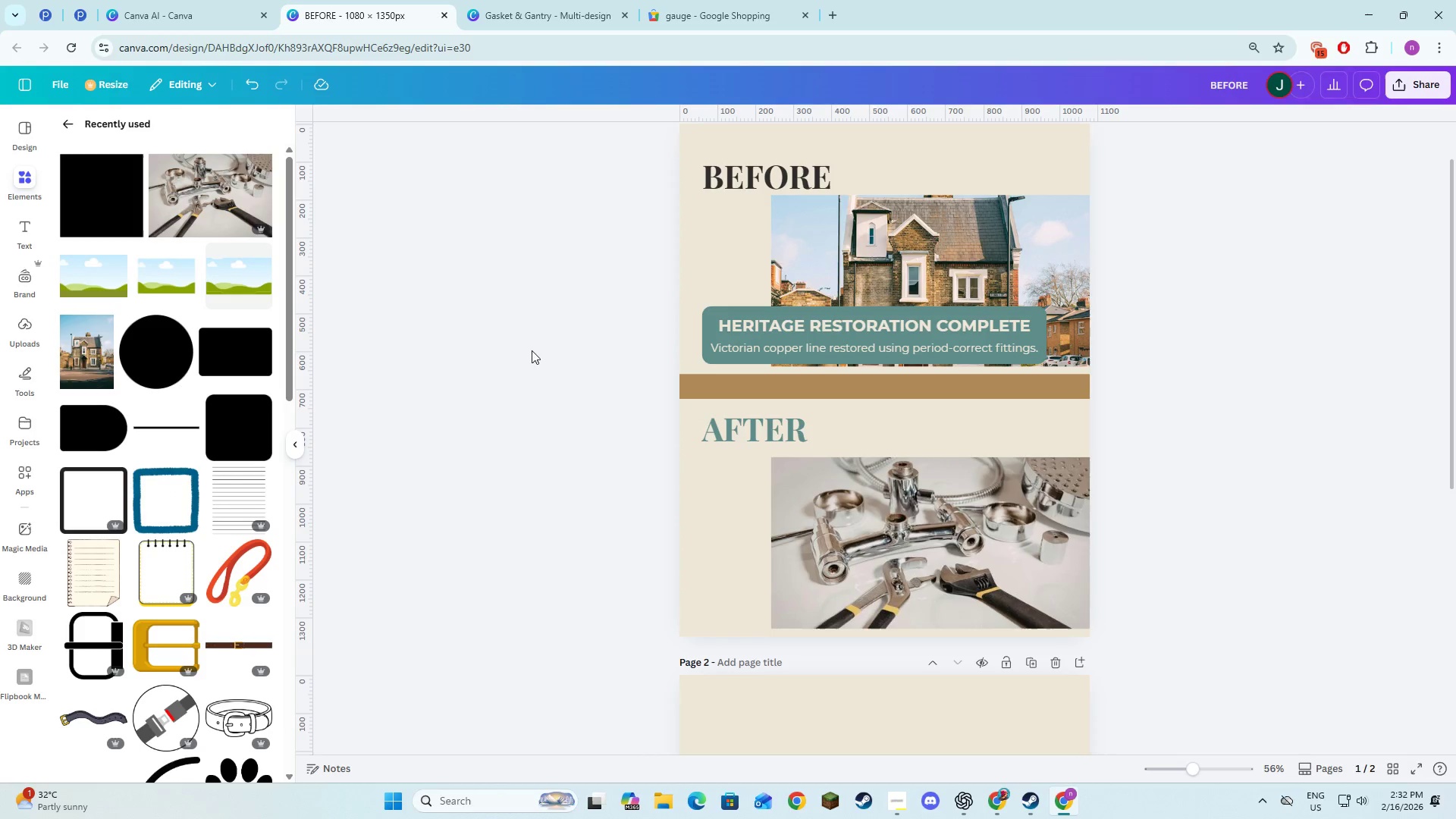 
key(Alt+AltLeft)
 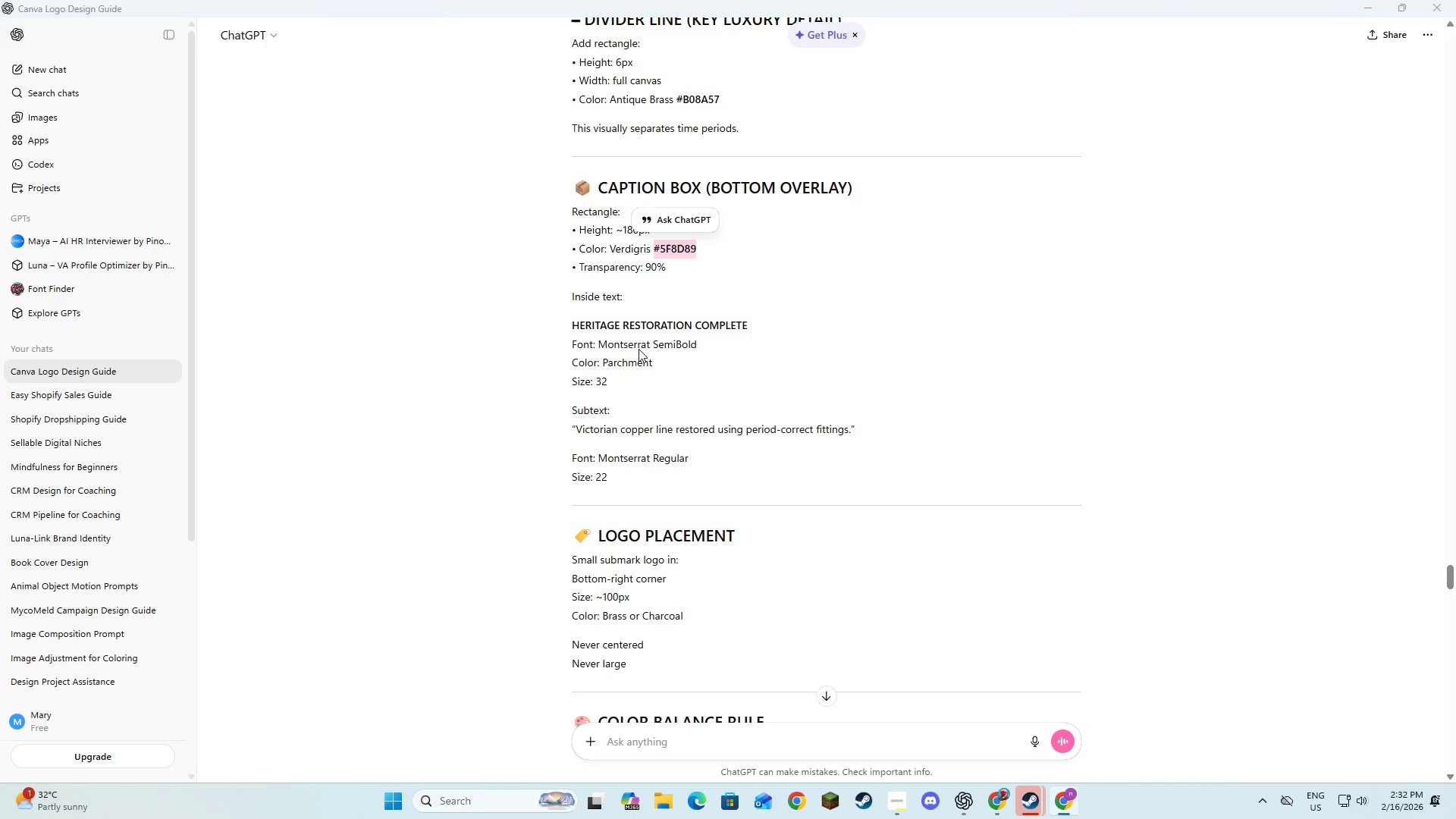 
key(Alt+Tab)
 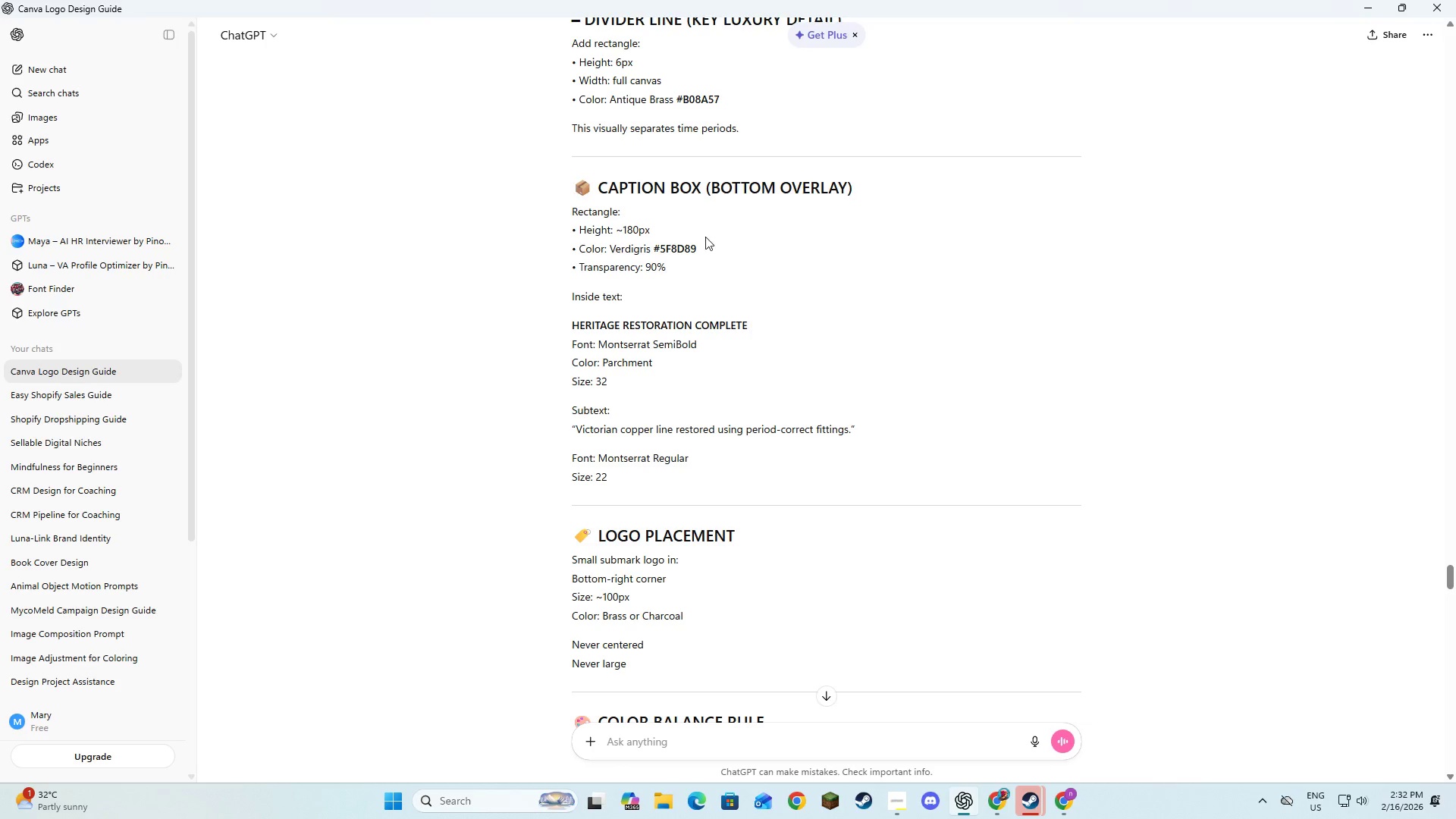 
key(Alt+AltLeft)
 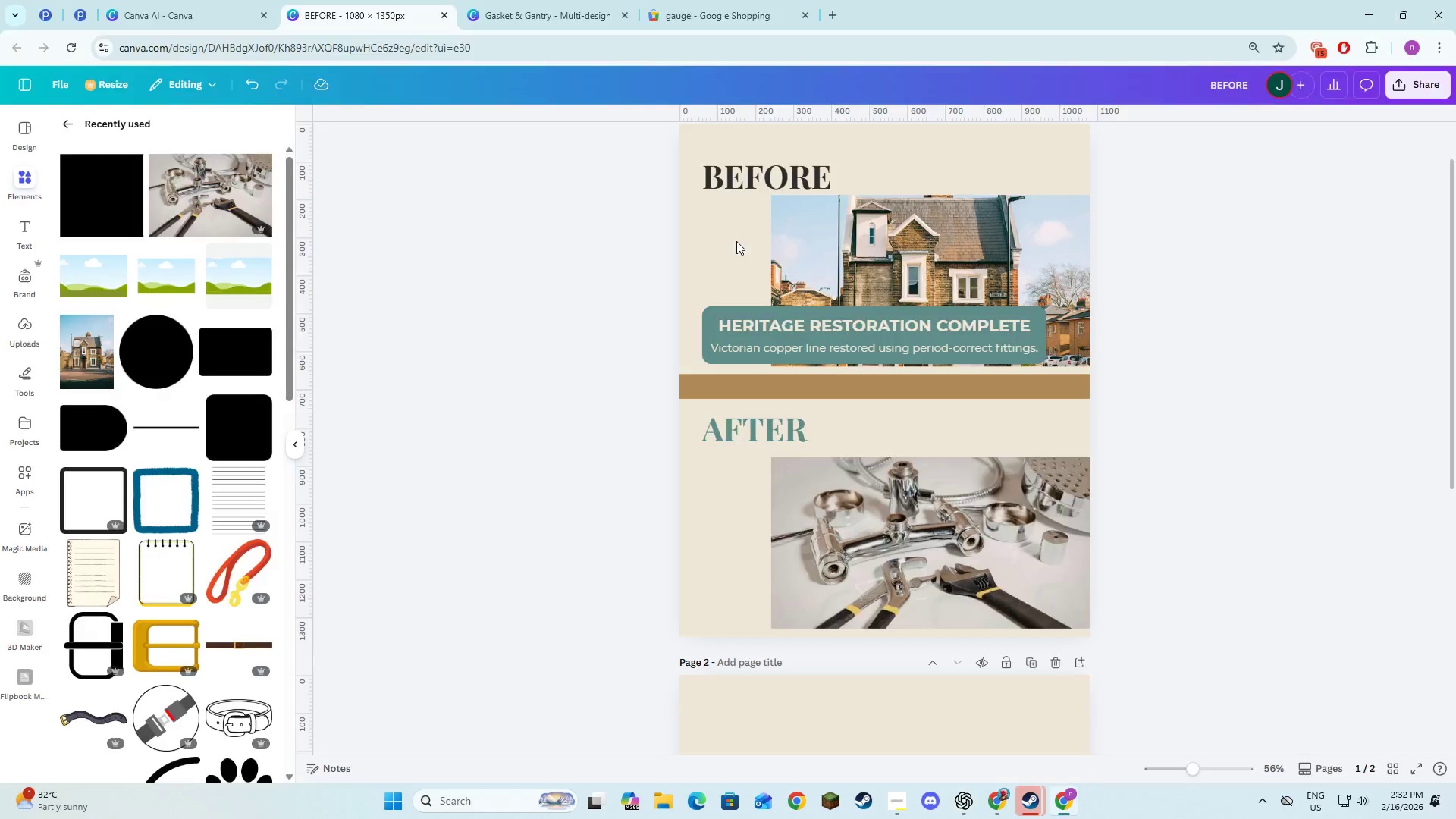 
key(Alt+Tab)
 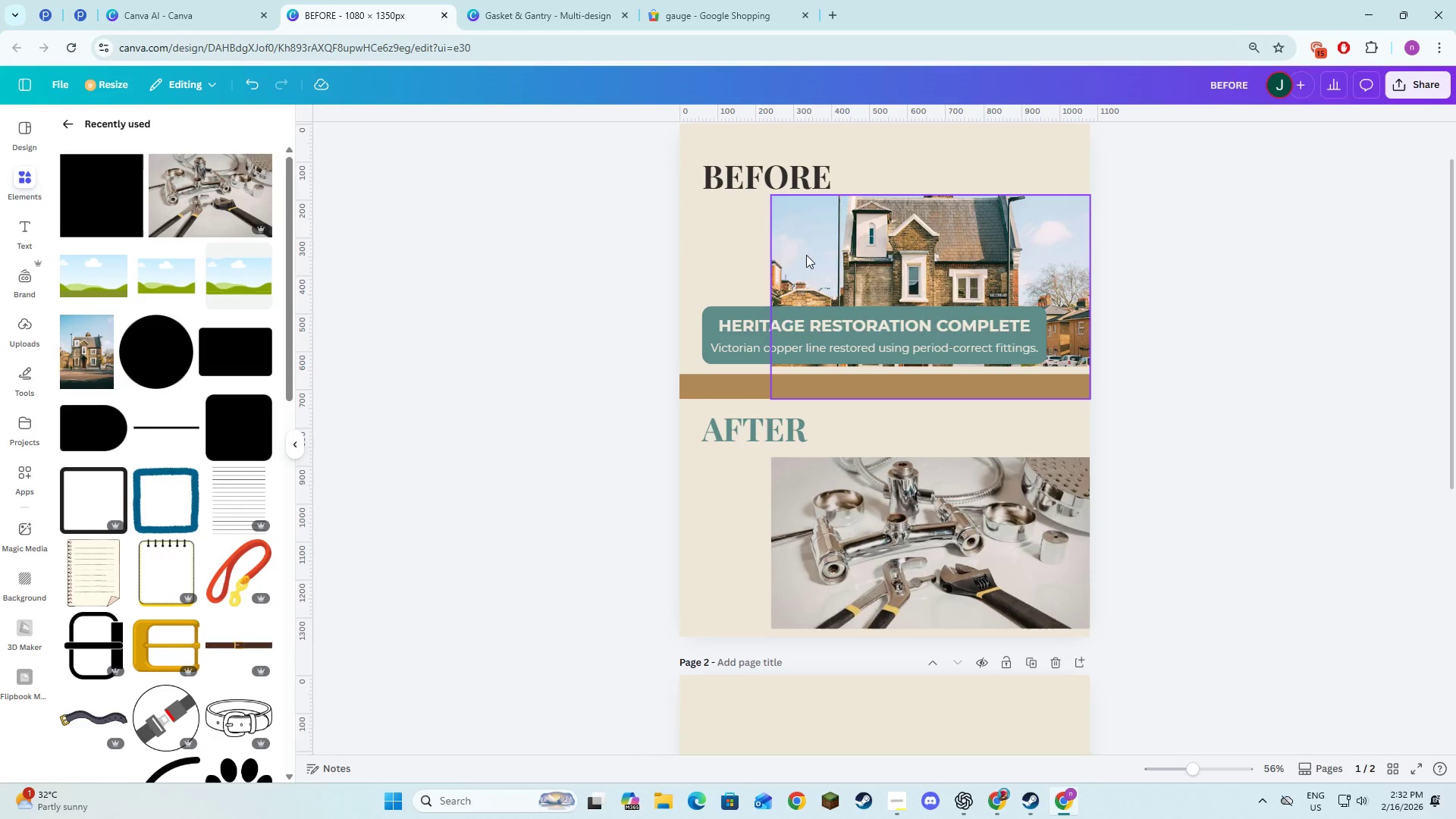 
scroll: coordinate [810, 259], scroll_direction: up, amount: 2.0
 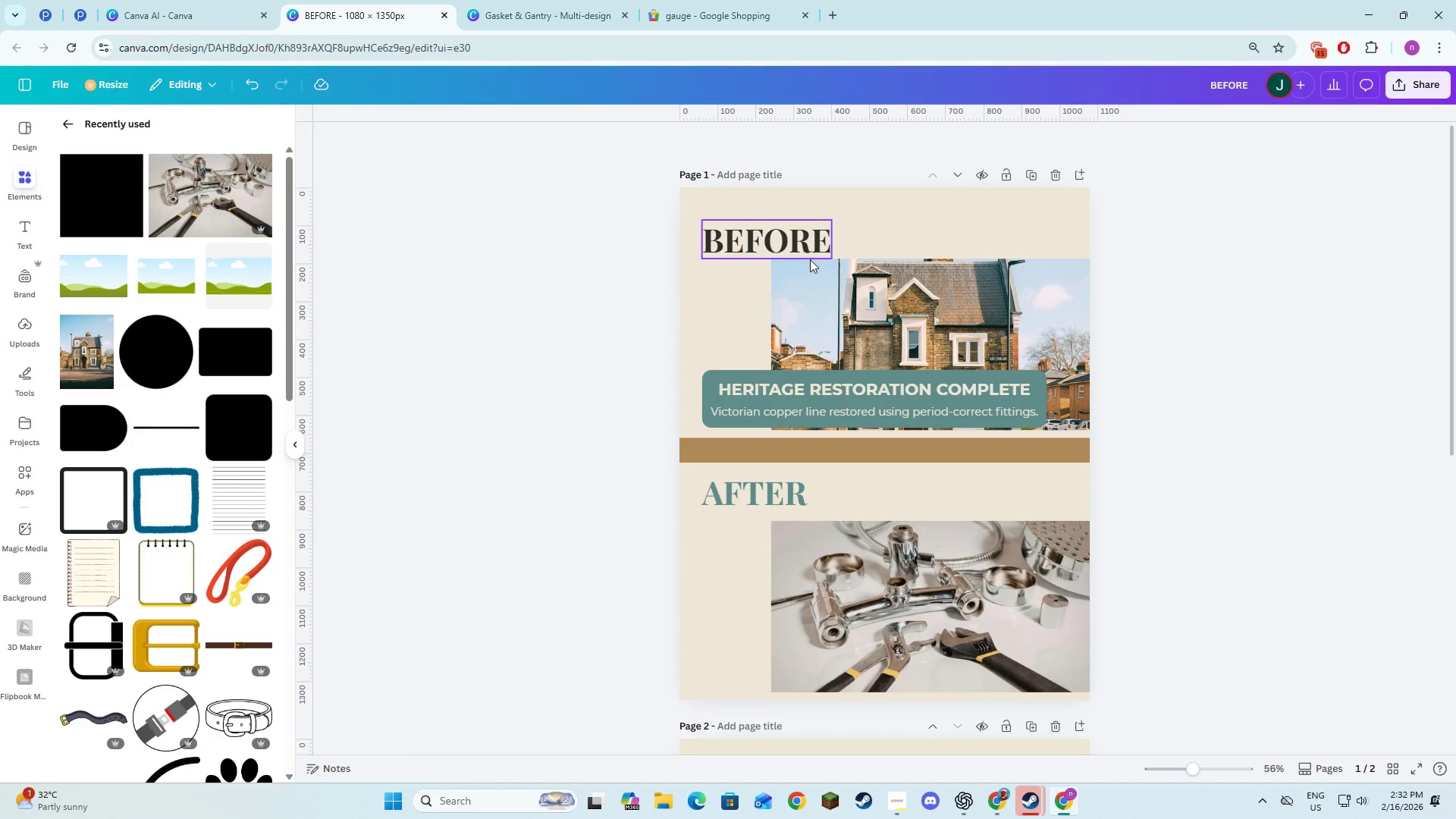 
scroll: coordinate [810, 259], scroll_direction: down, amount: 1.0
 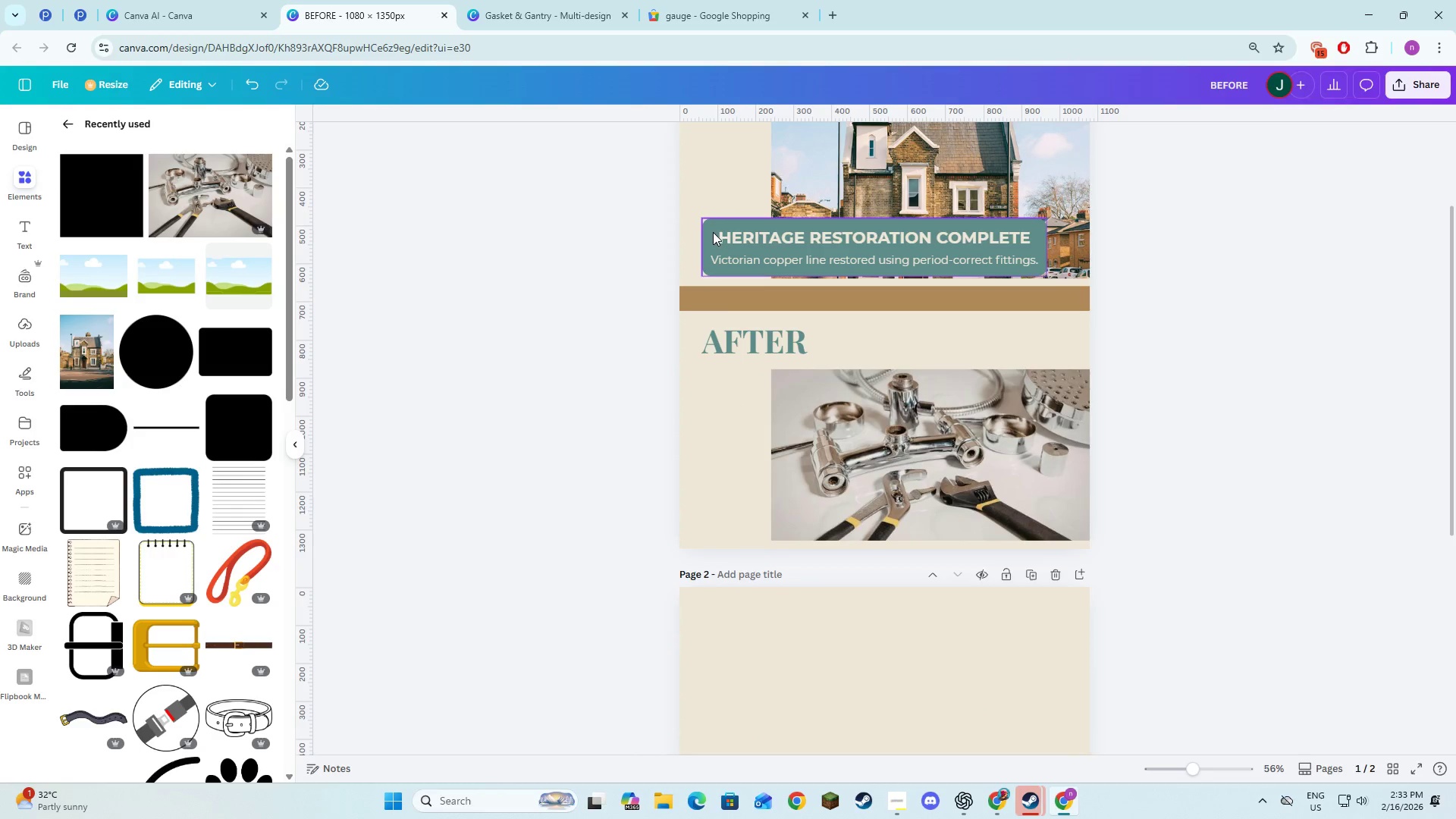 
left_click([714, 231])
 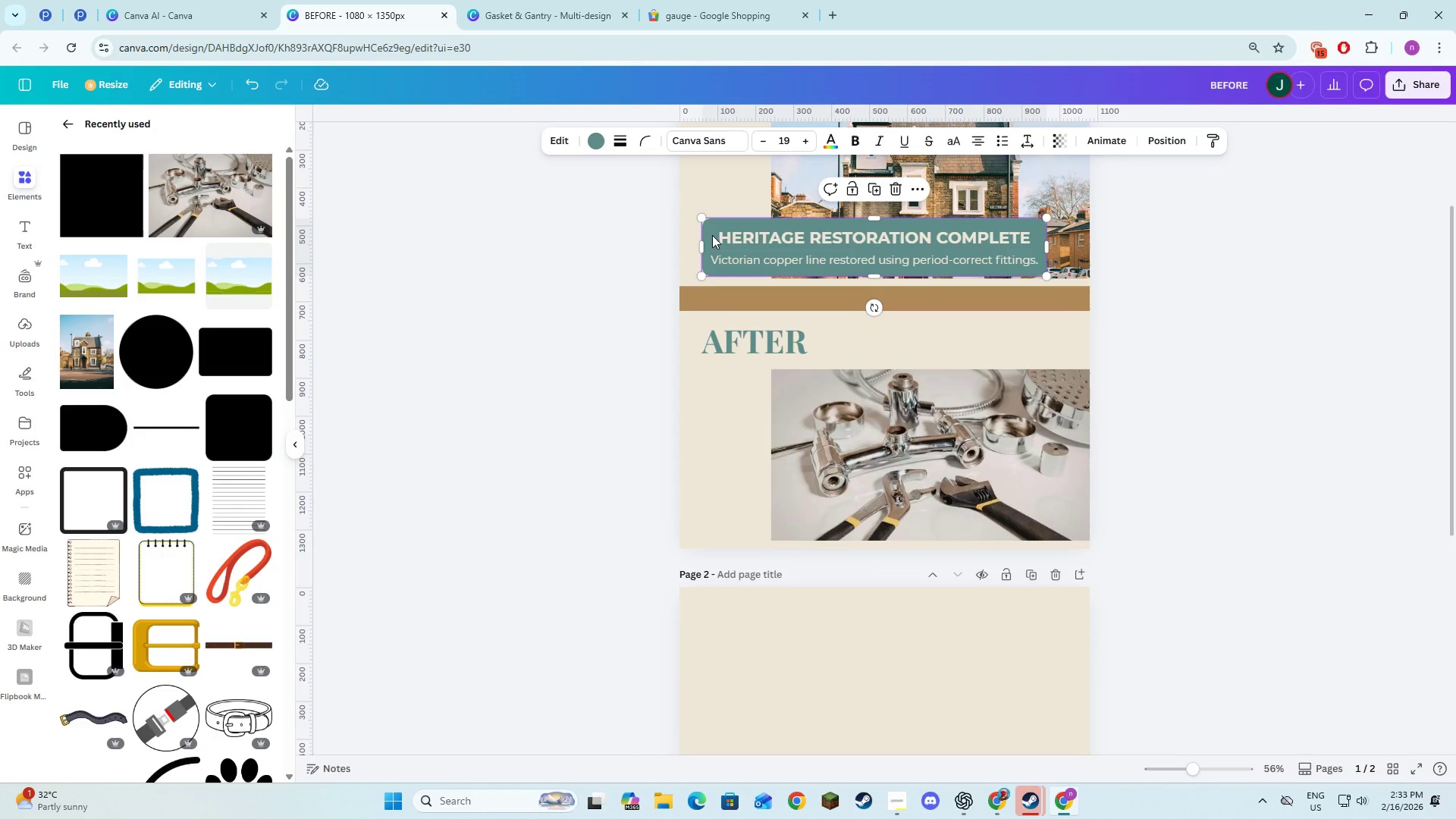 
left_click_drag(start_coordinate=[707, 242], to_coordinate=[698, 227])
 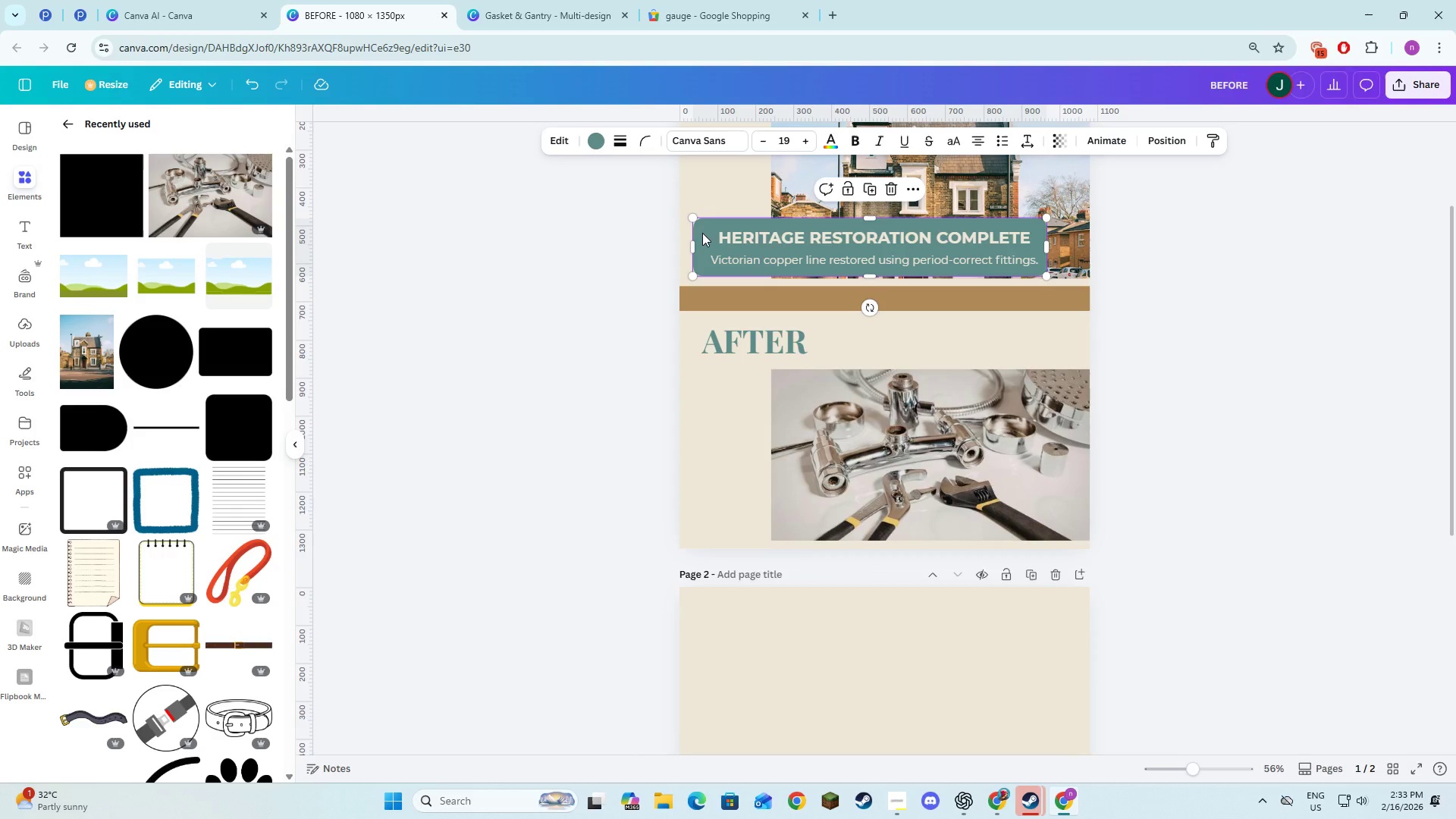 
hold_key(key=ControlLeft, duration=0.47)
 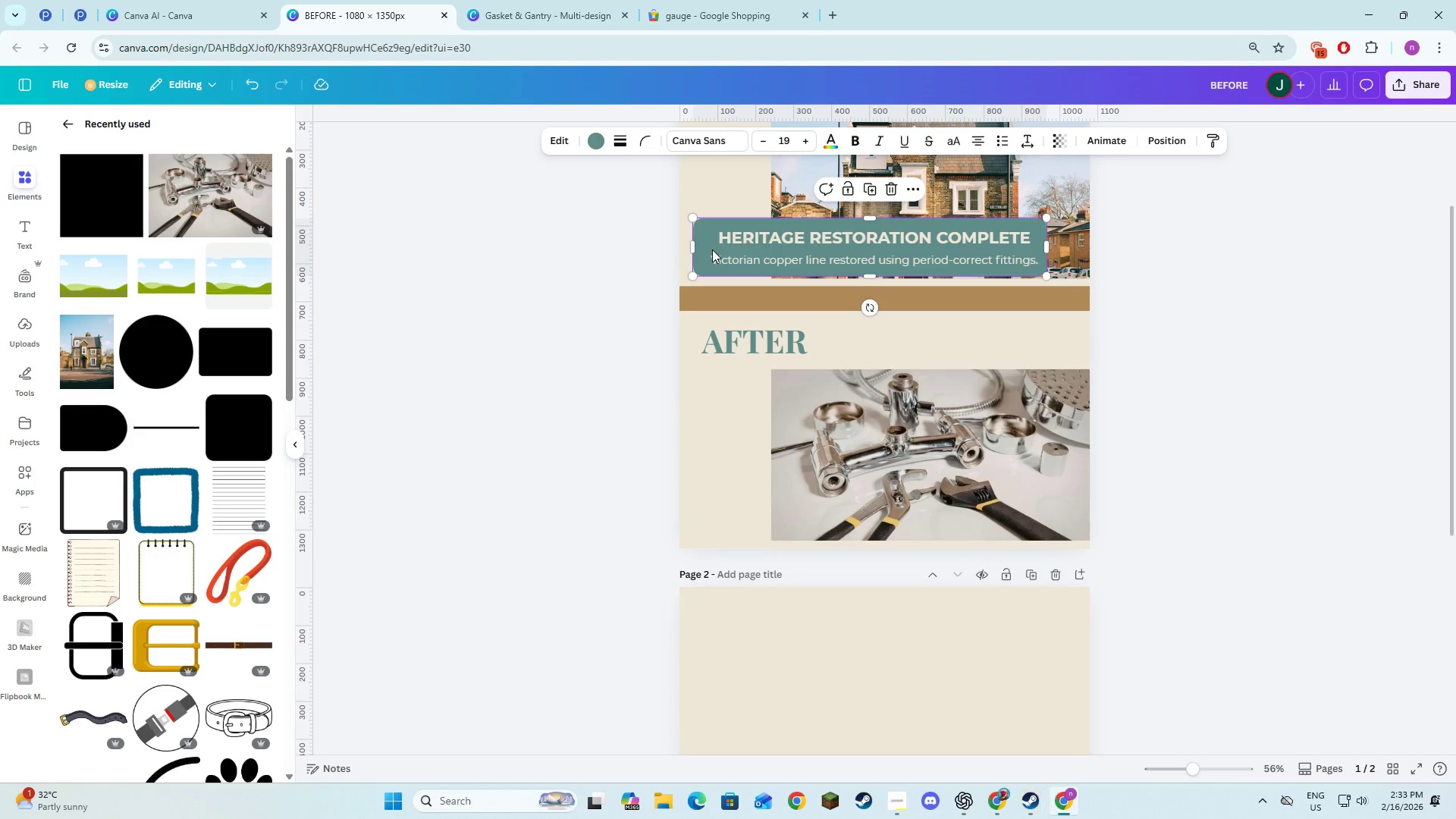 
left_click_drag(start_coordinate=[716, 252], to_coordinate=[708, 235])
 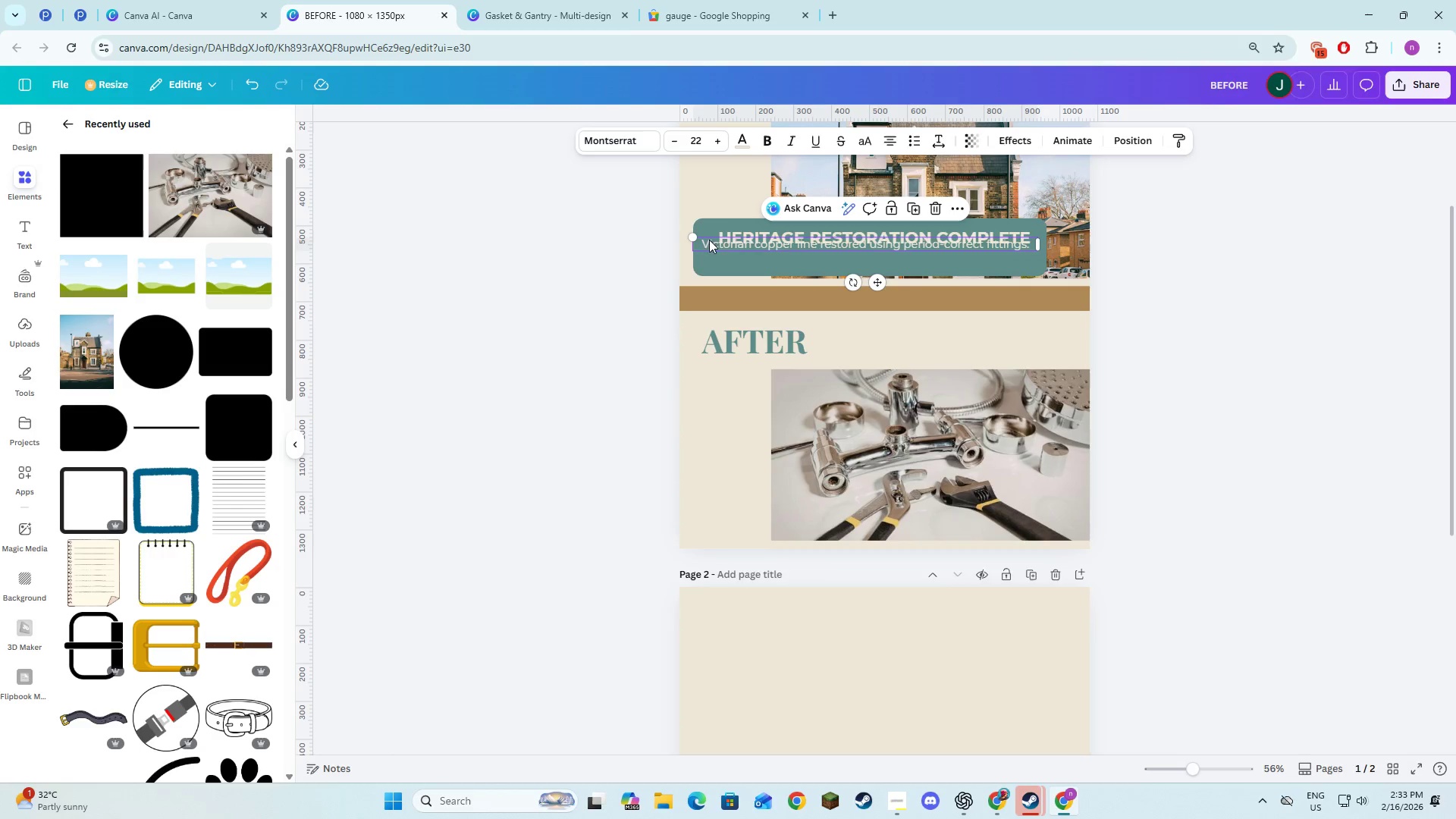 
key(Control+Z)
 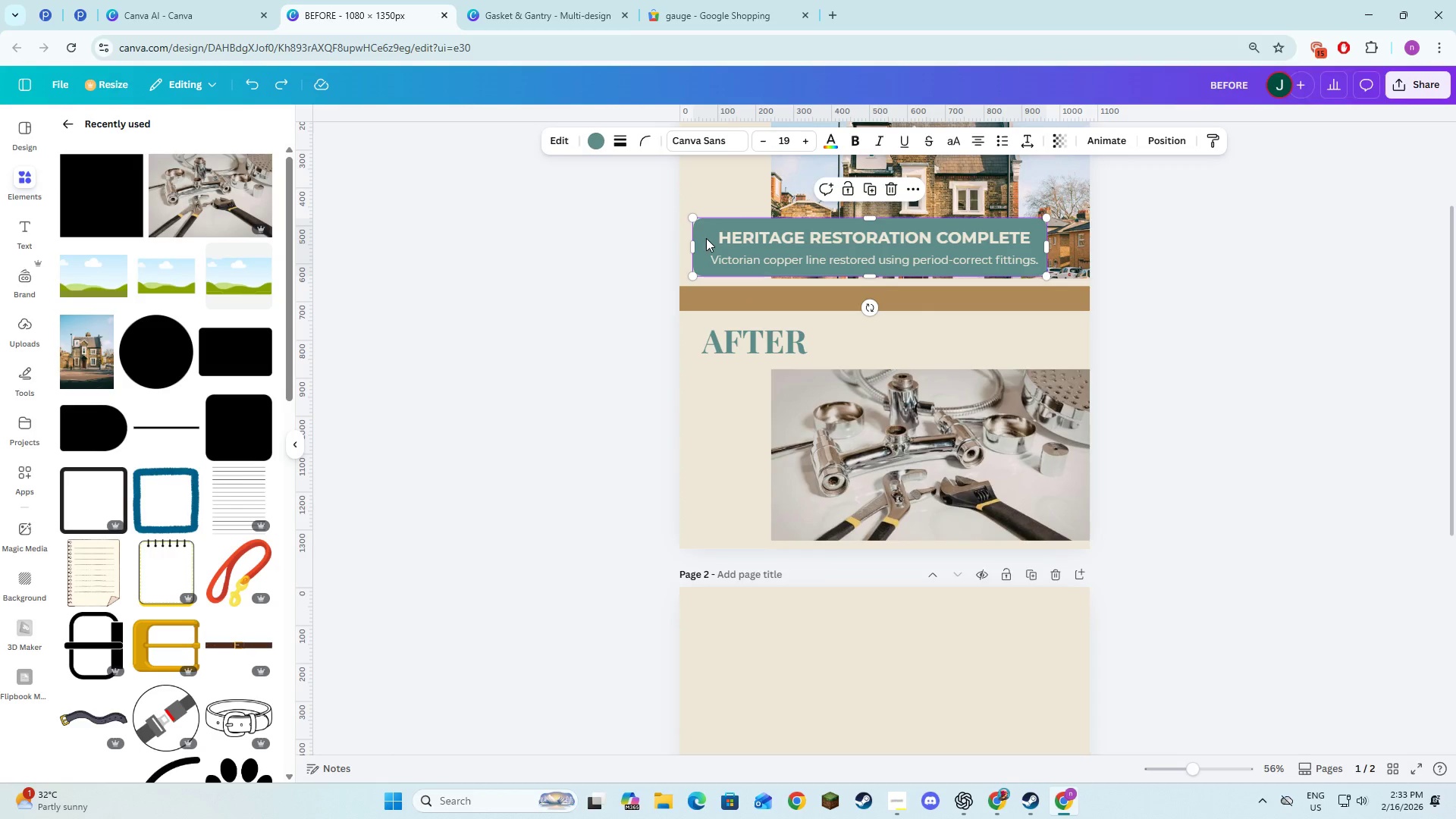 
left_click_drag(start_coordinate=[705, 235], to_coordinate=[717, 168])
 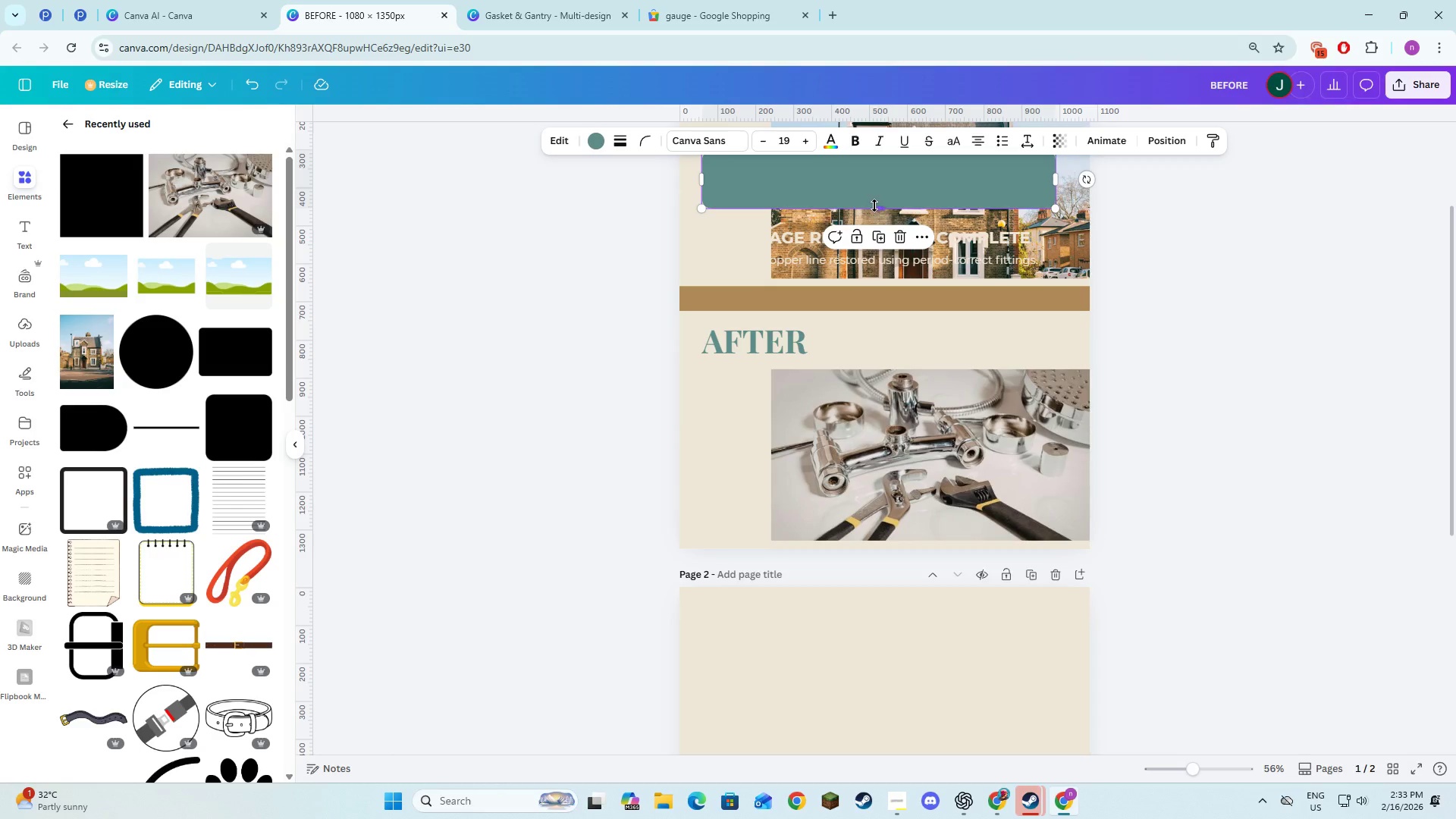 
left_click_drag(start_coordinate=[878, 208], to_coordinate=[884, 215])
 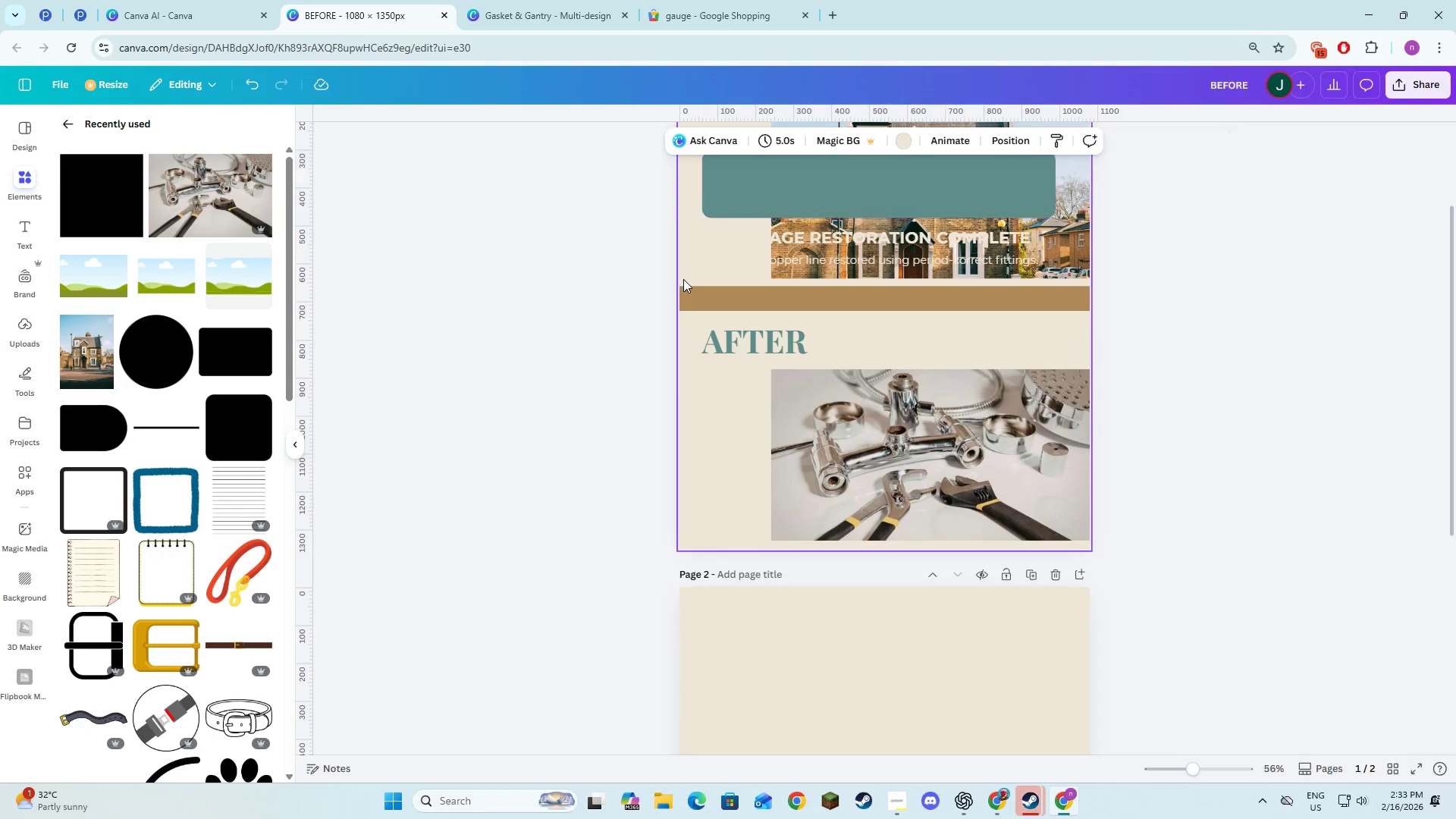 
scroll: coordinate [696, 281], scroll_direction: up, amount: 3.0
 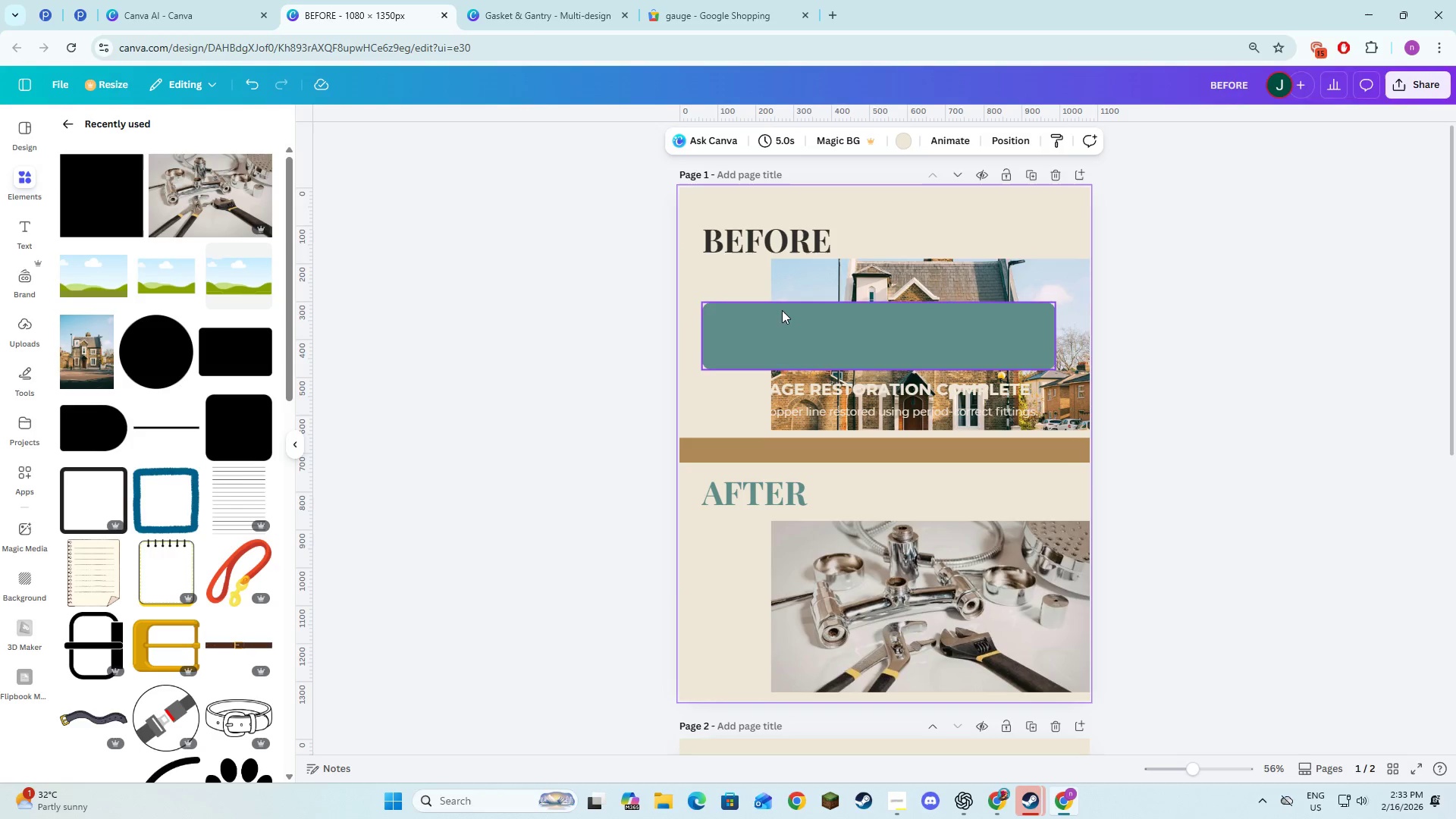 
left_click([788, 318])
 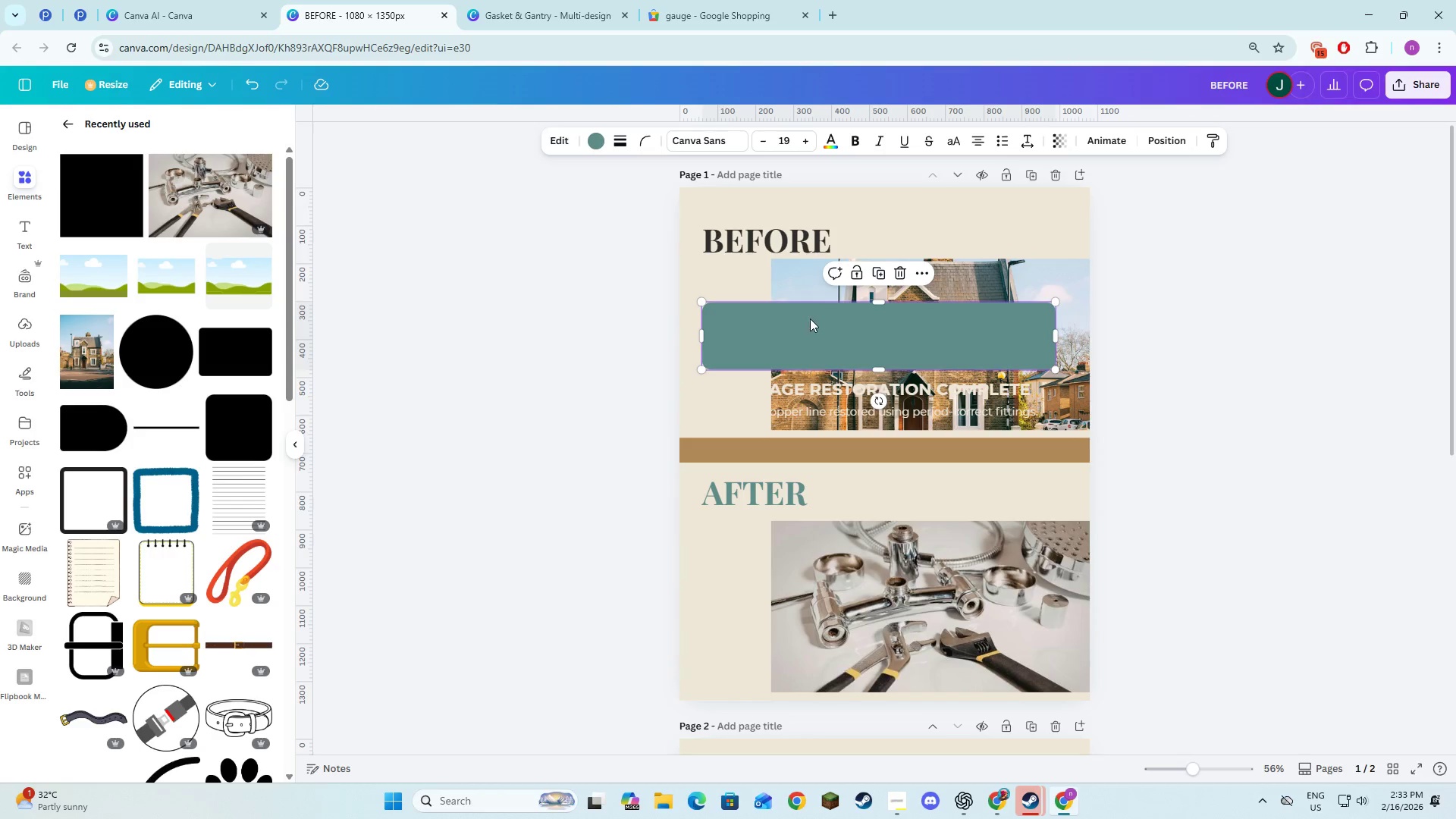 
left_click_drag(start_coordinate=[811, 319], to_coordinate=[818, 376])
 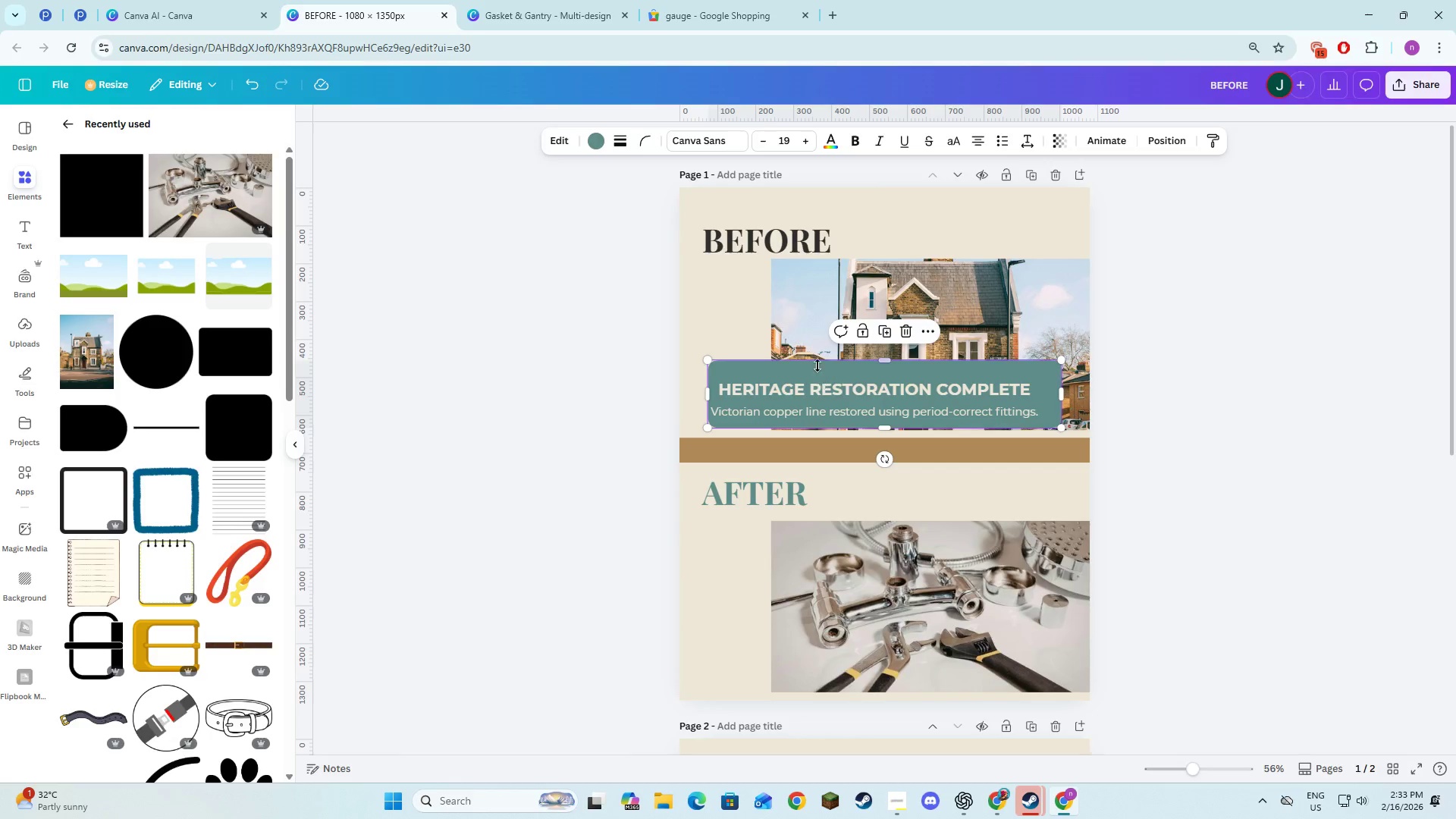 
key(Alt+AltLeft)
 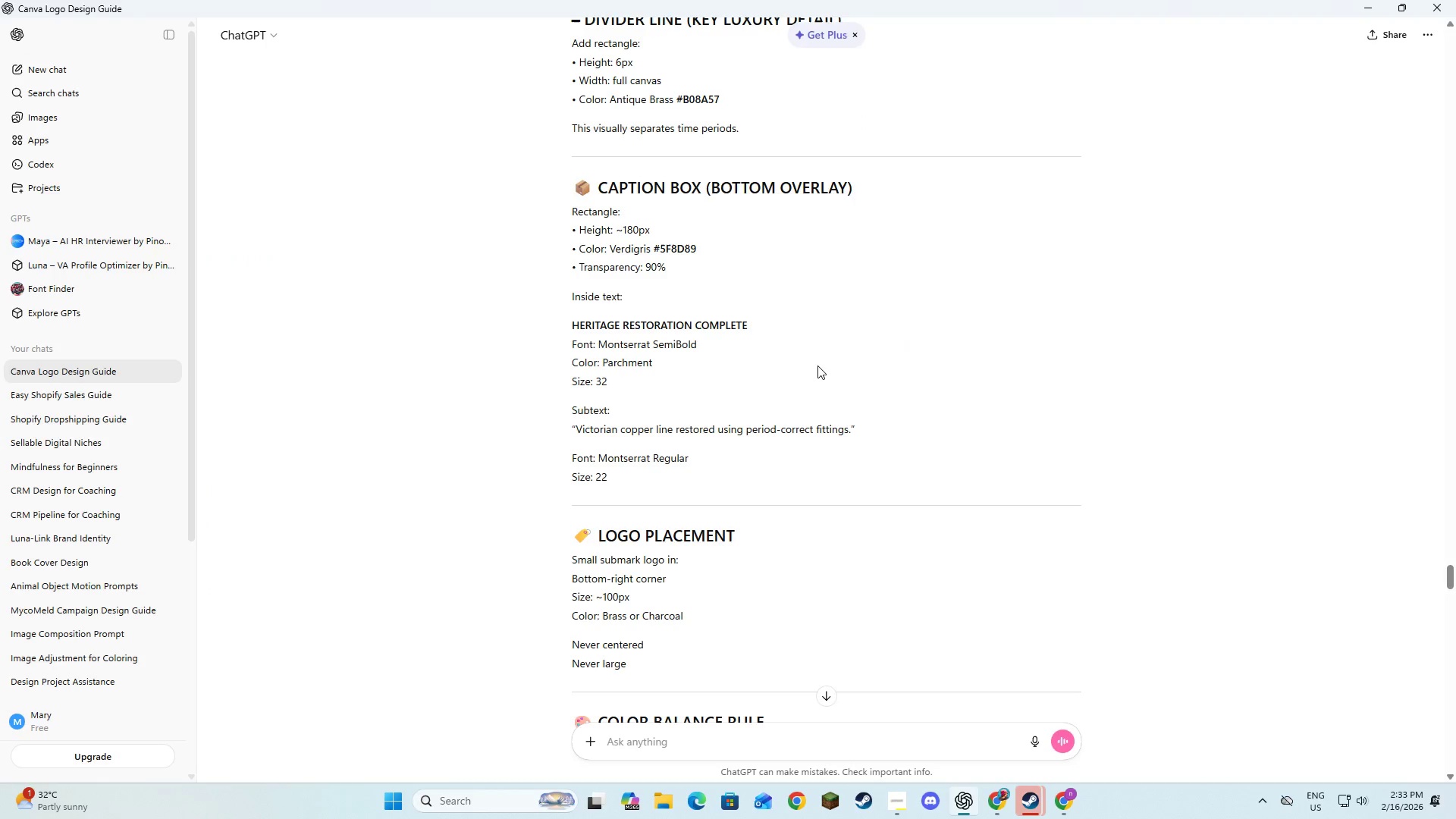 
key(Alt+Tab)
 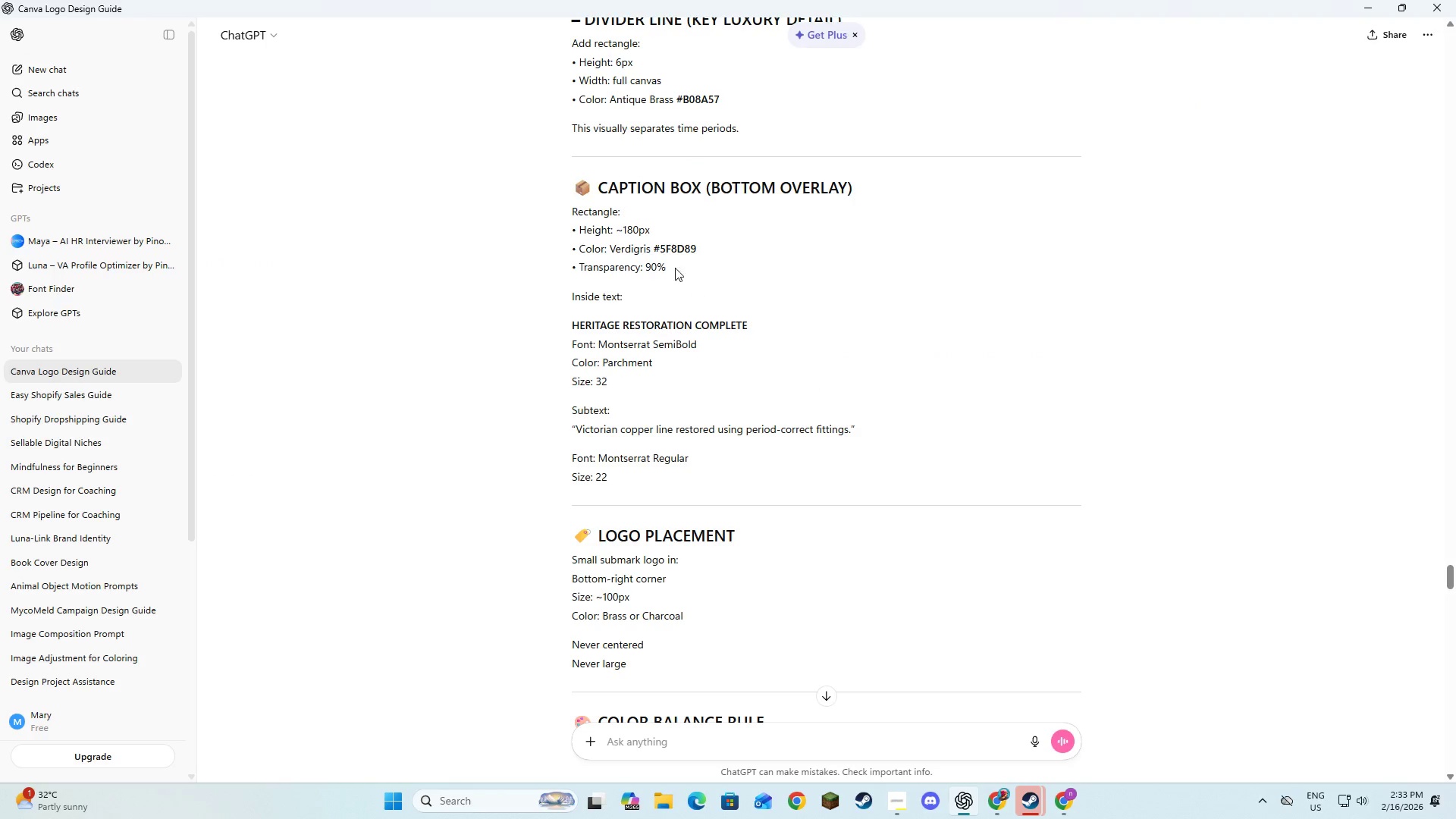 
key(Alt+AltLeft)
 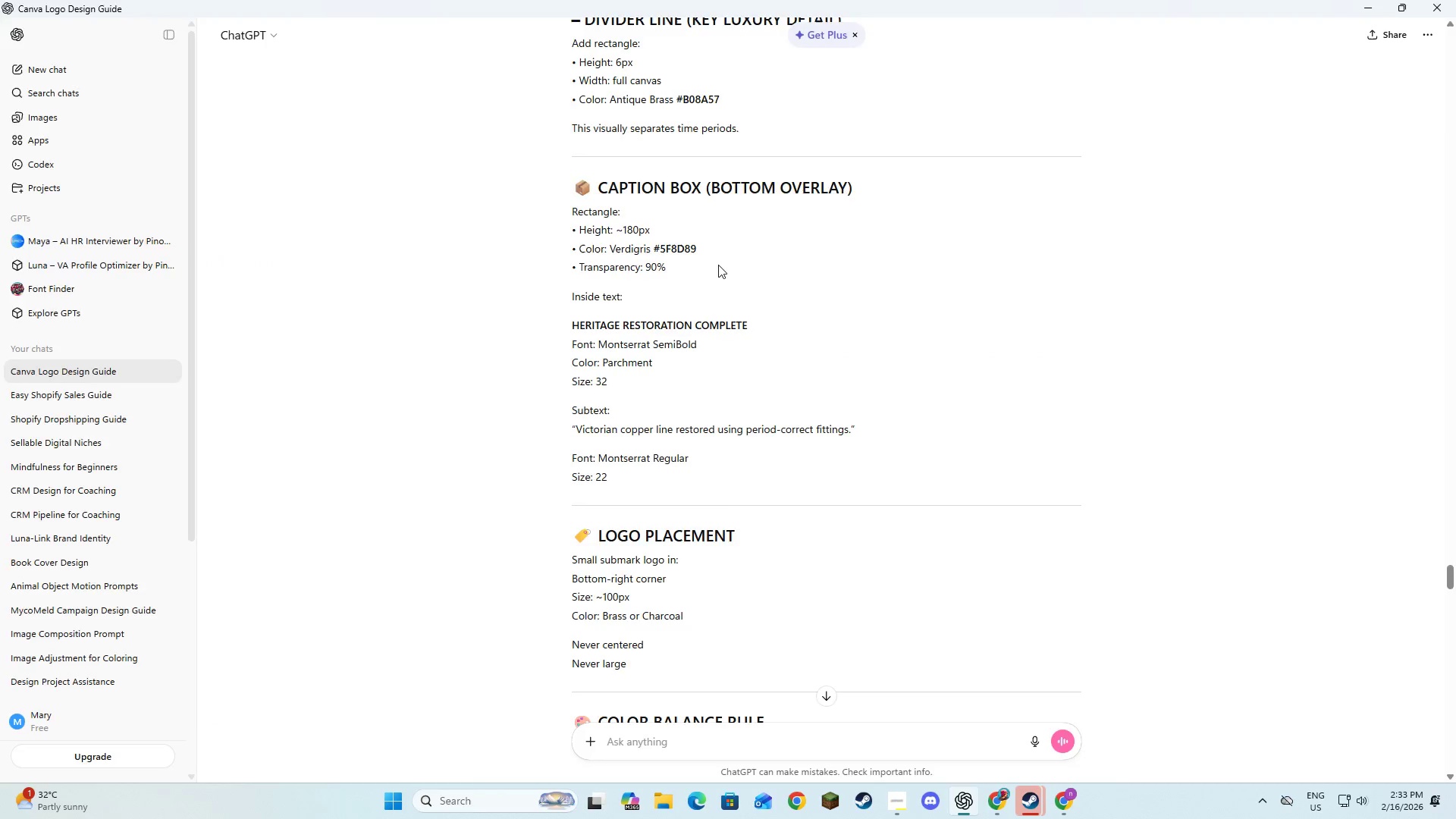 
key(Alt+Tab)
 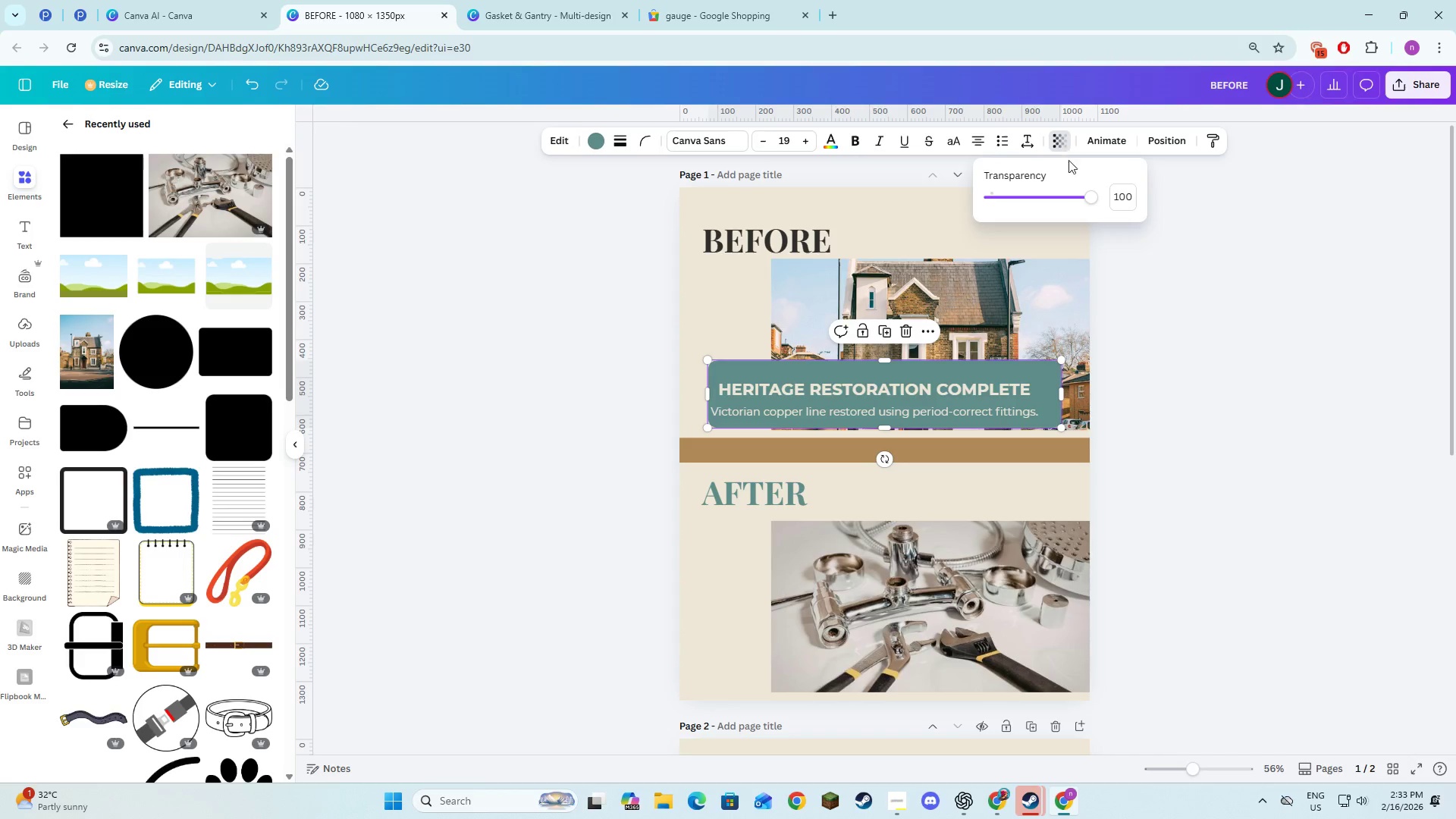 
left_click([1121, 197])
 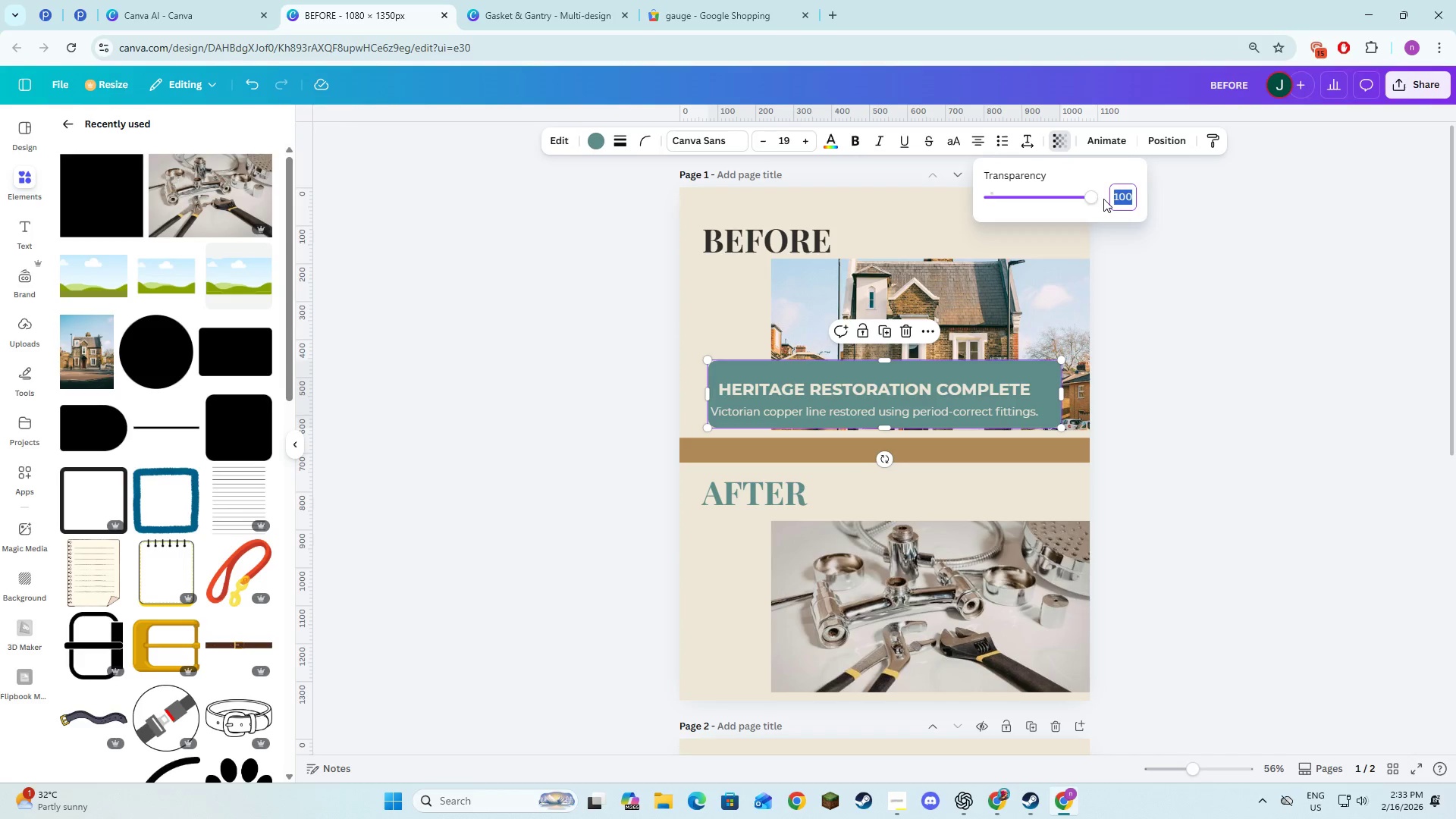 
key(Numpad9)
 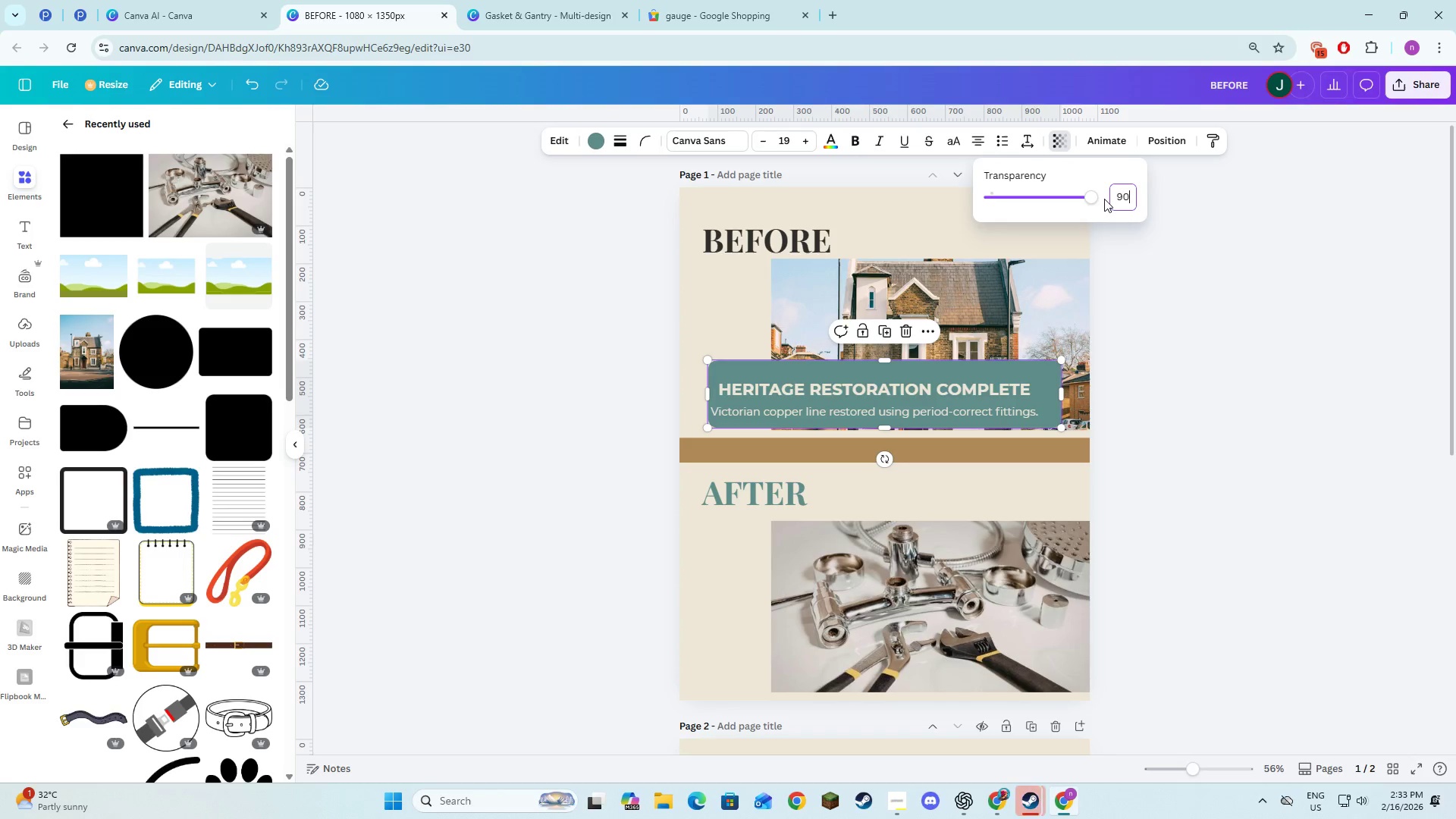 
key(Numpad0)
 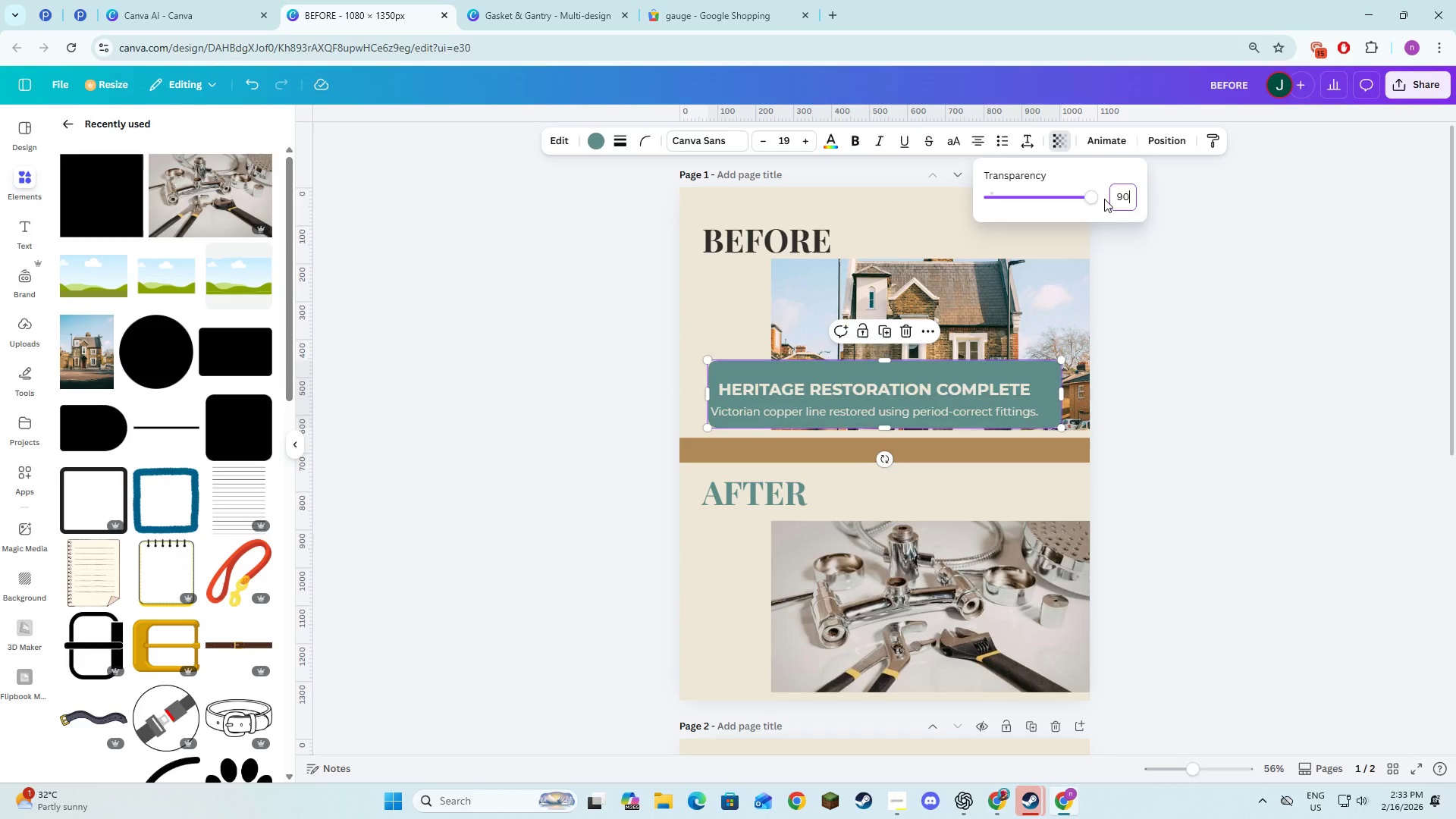 
key(NumpadEnter)
 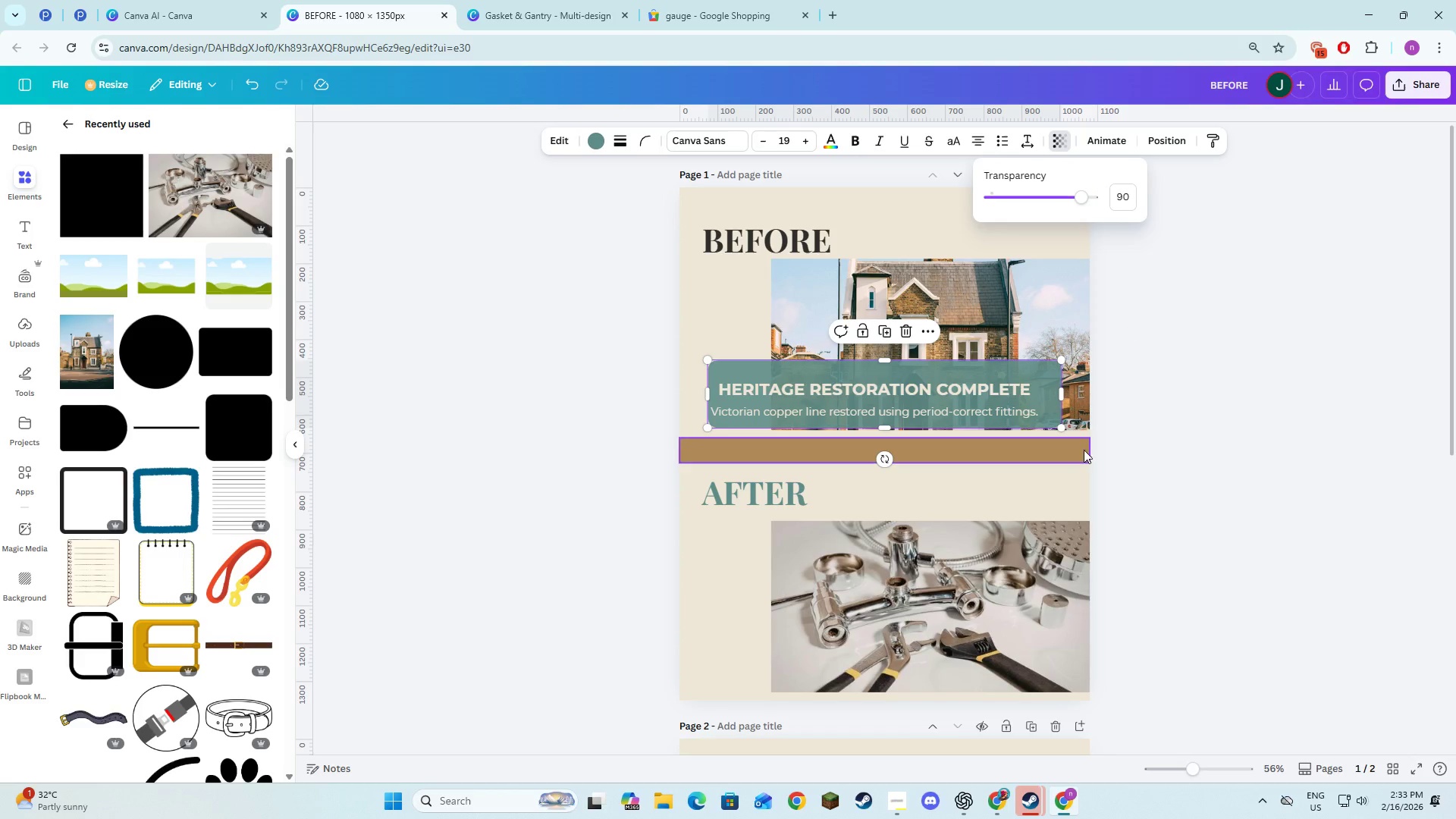 
key(Alt+AltLeft)
 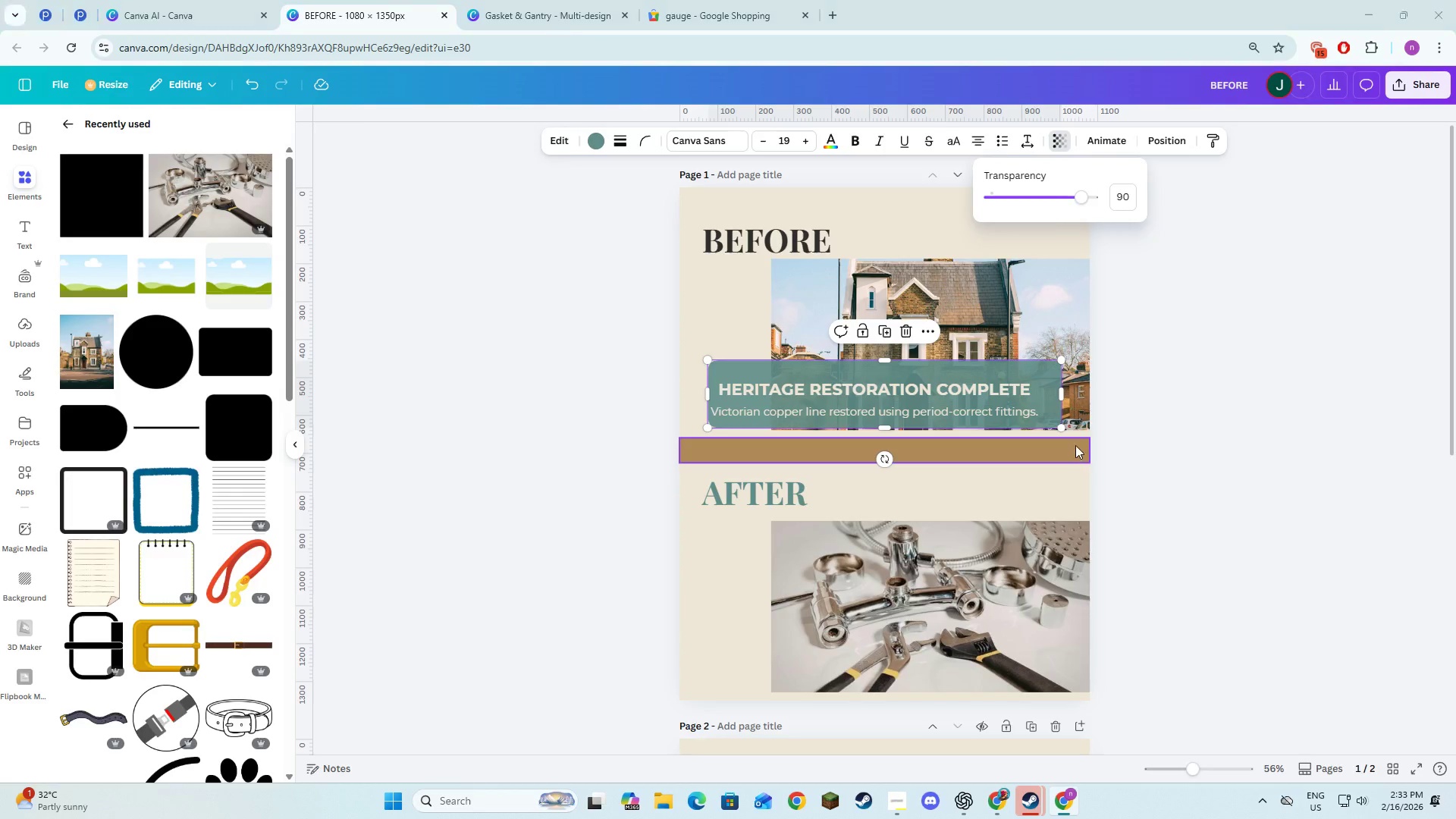 
key(Alt+Tab)
 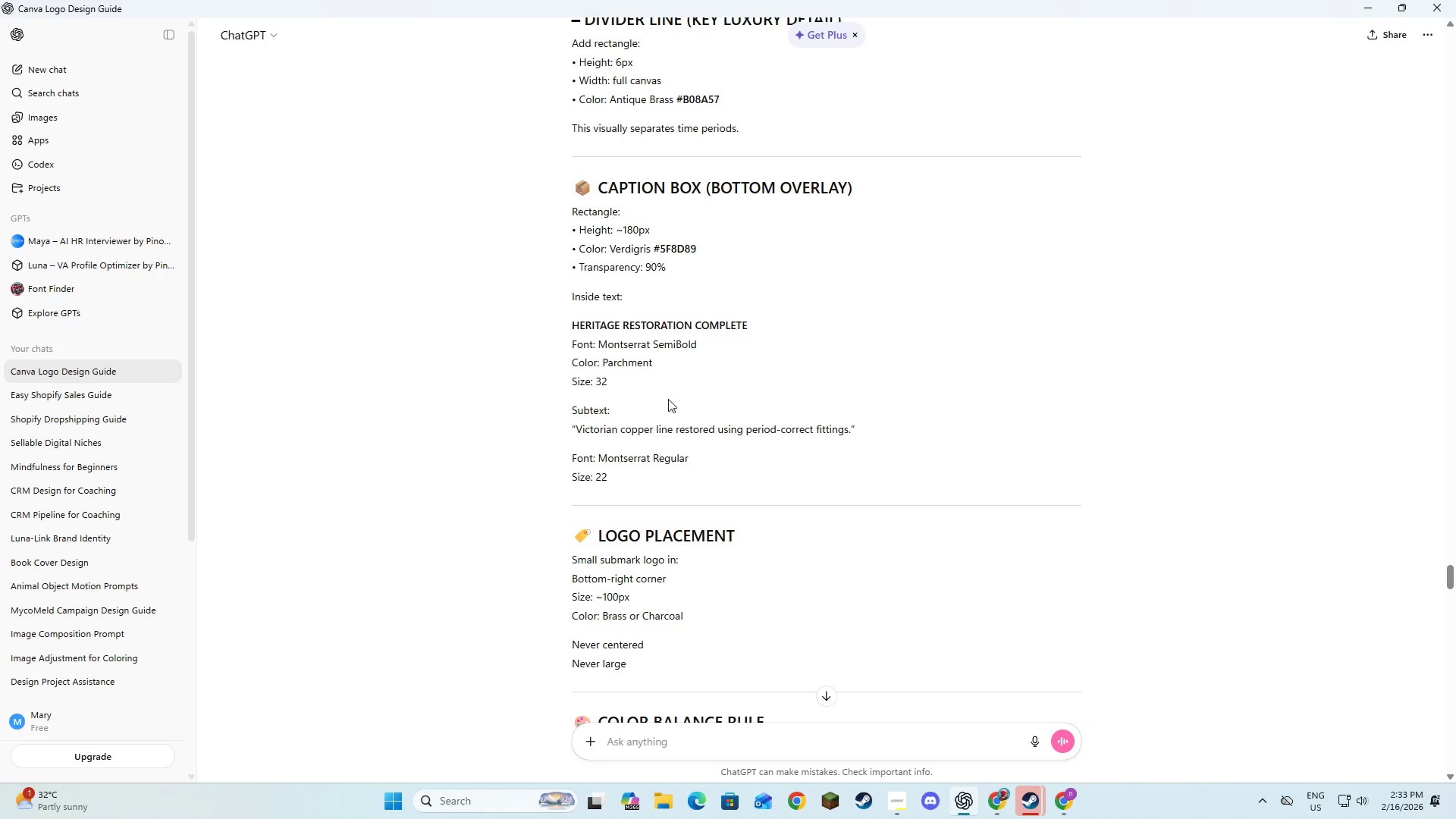 
key(Alt+AltLeft)
 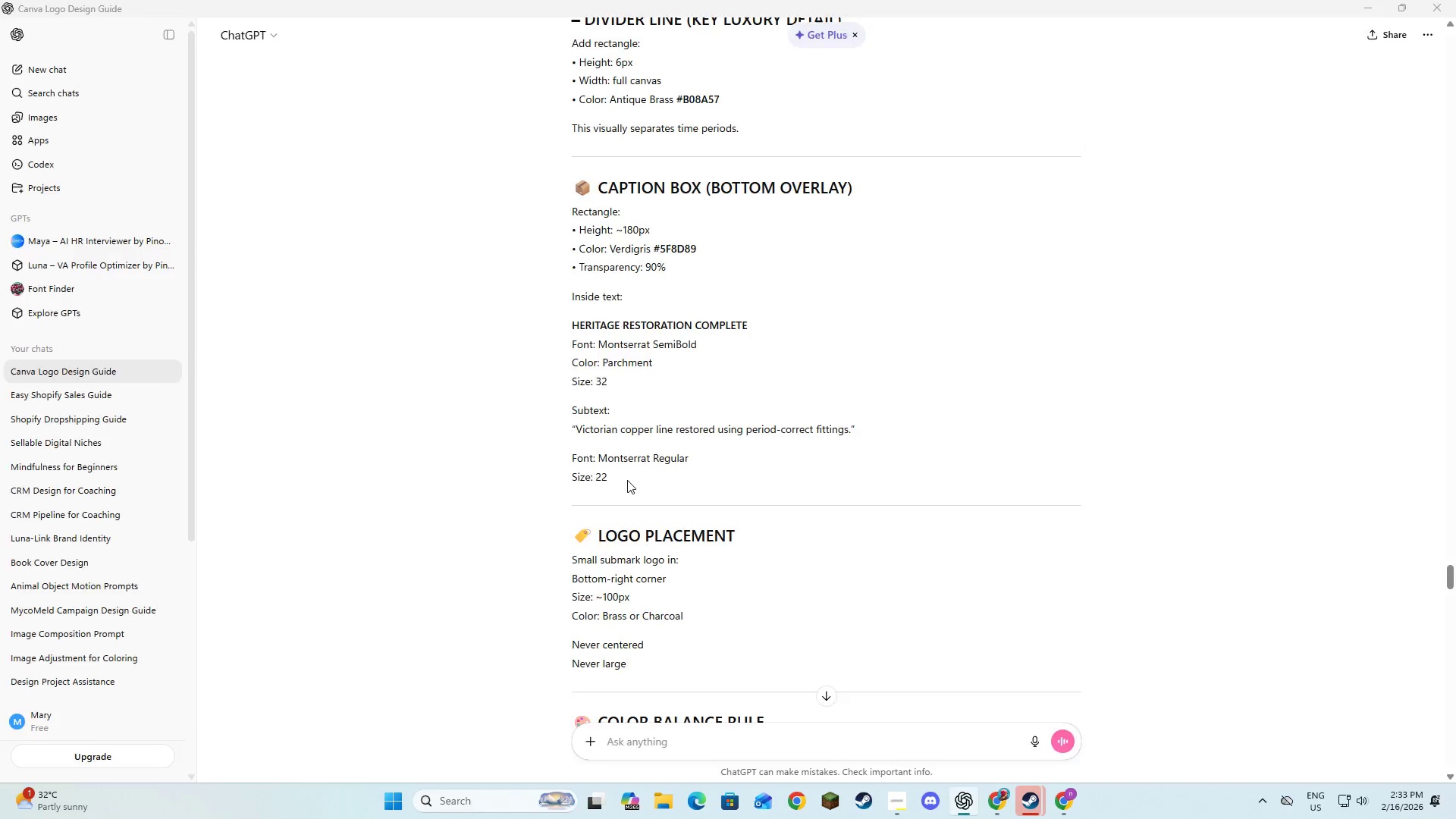 
key(Alt+Tab)
 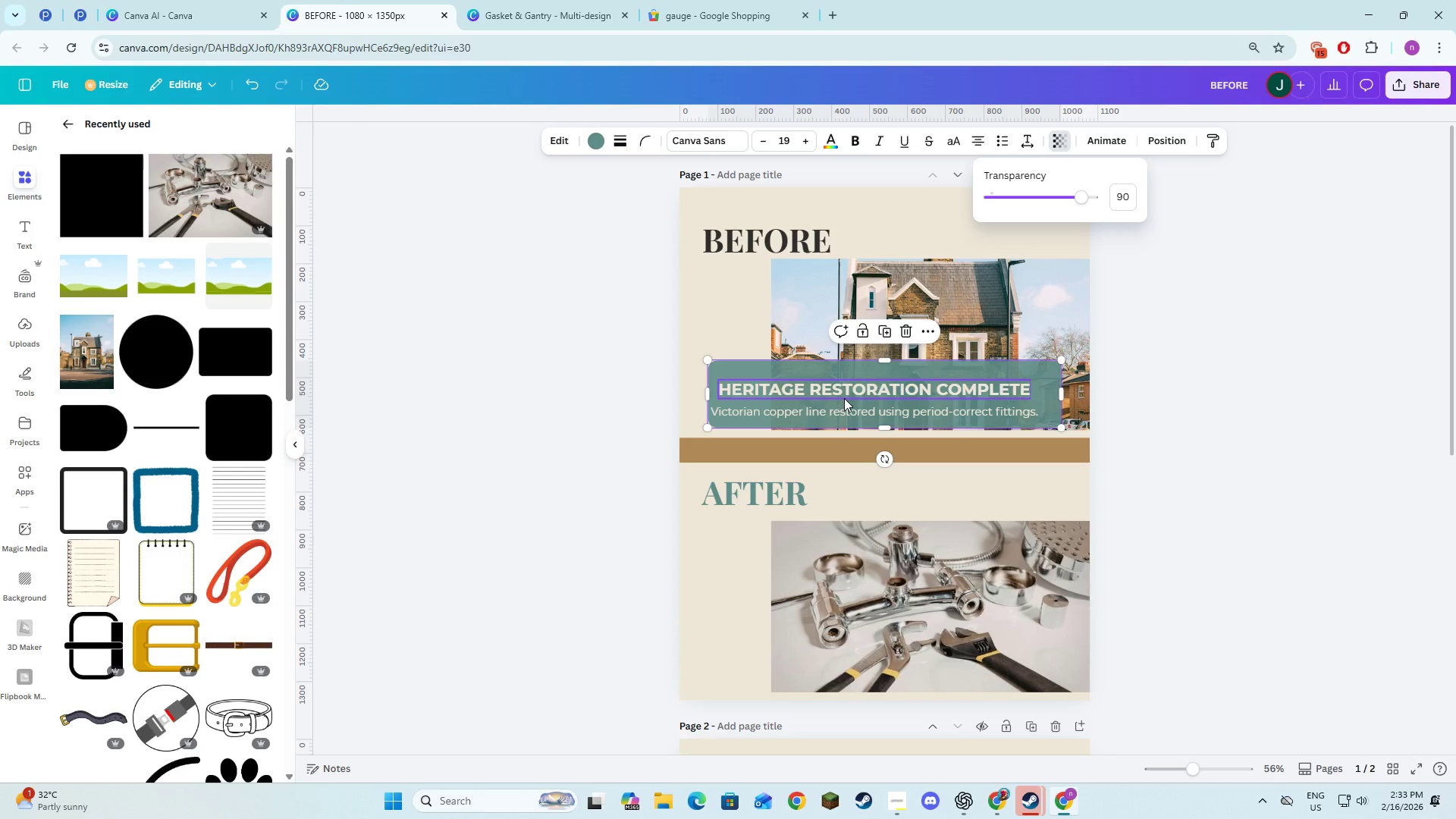 
hold_key(key=ShiftLeft, duration=1.52)
left_click([843, 398])
 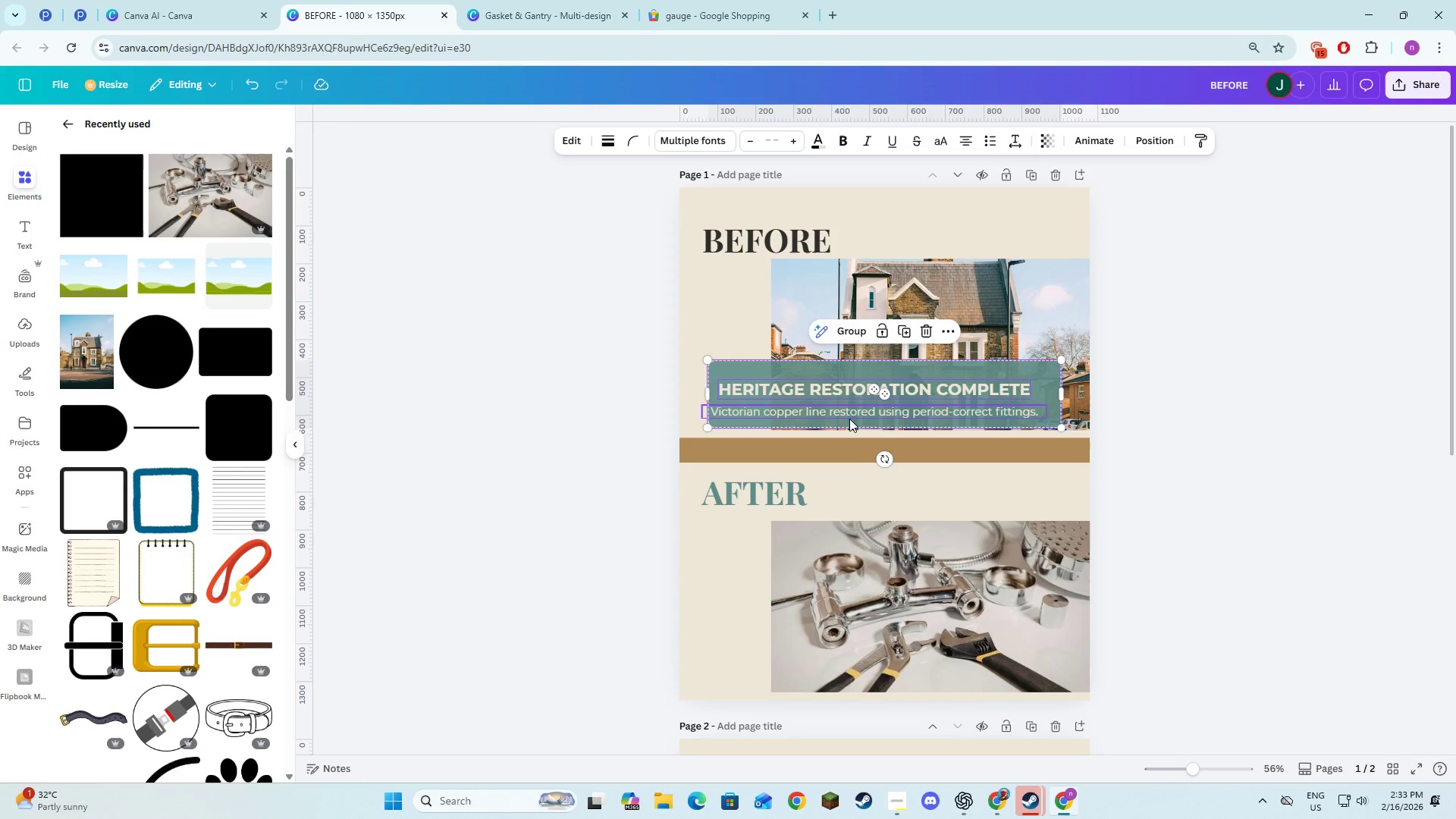 
left_click([849, 413])
 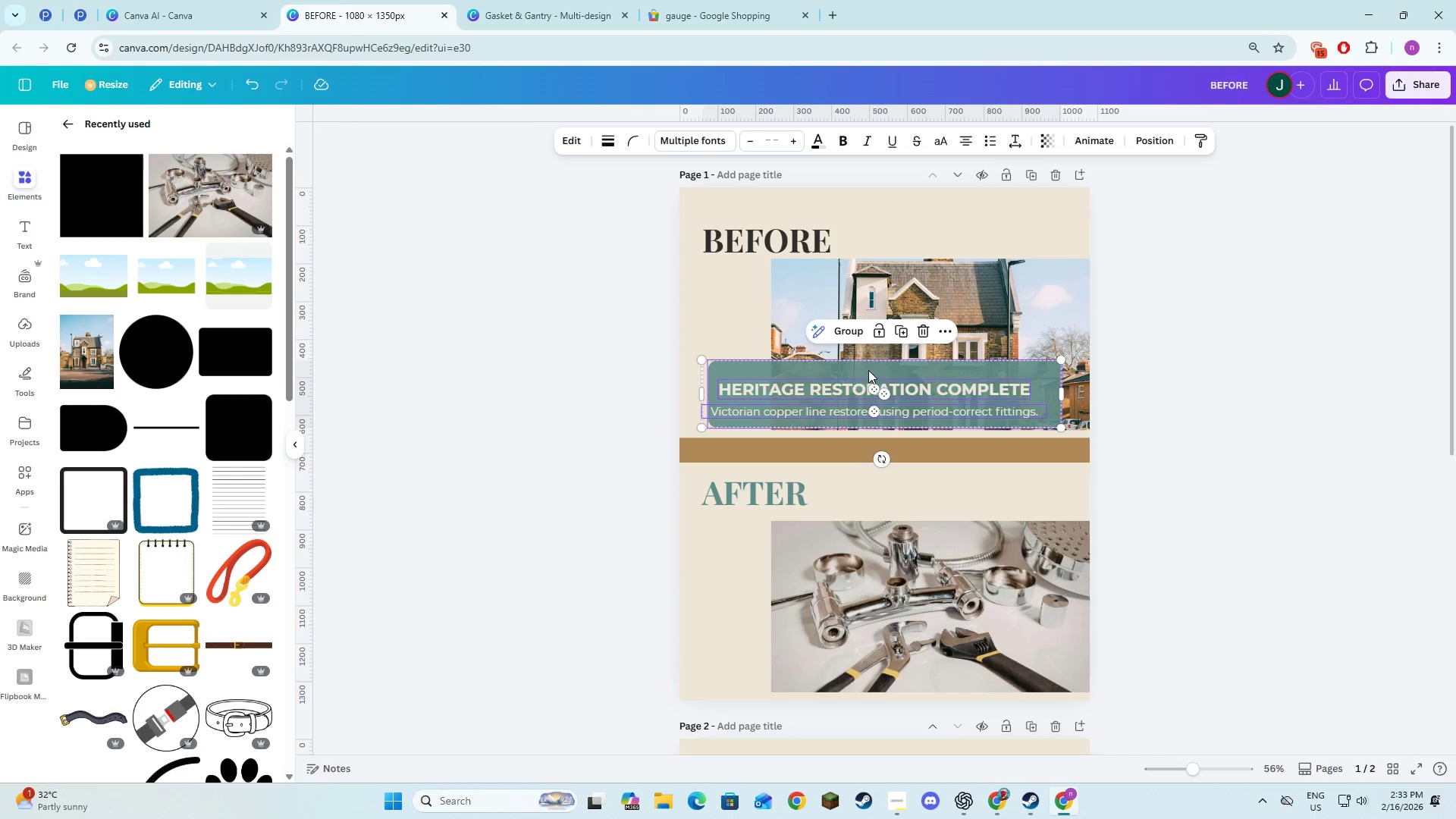 
hold_key(key=ShiftLeft, duration=1.2)
left_click([871, 367])
 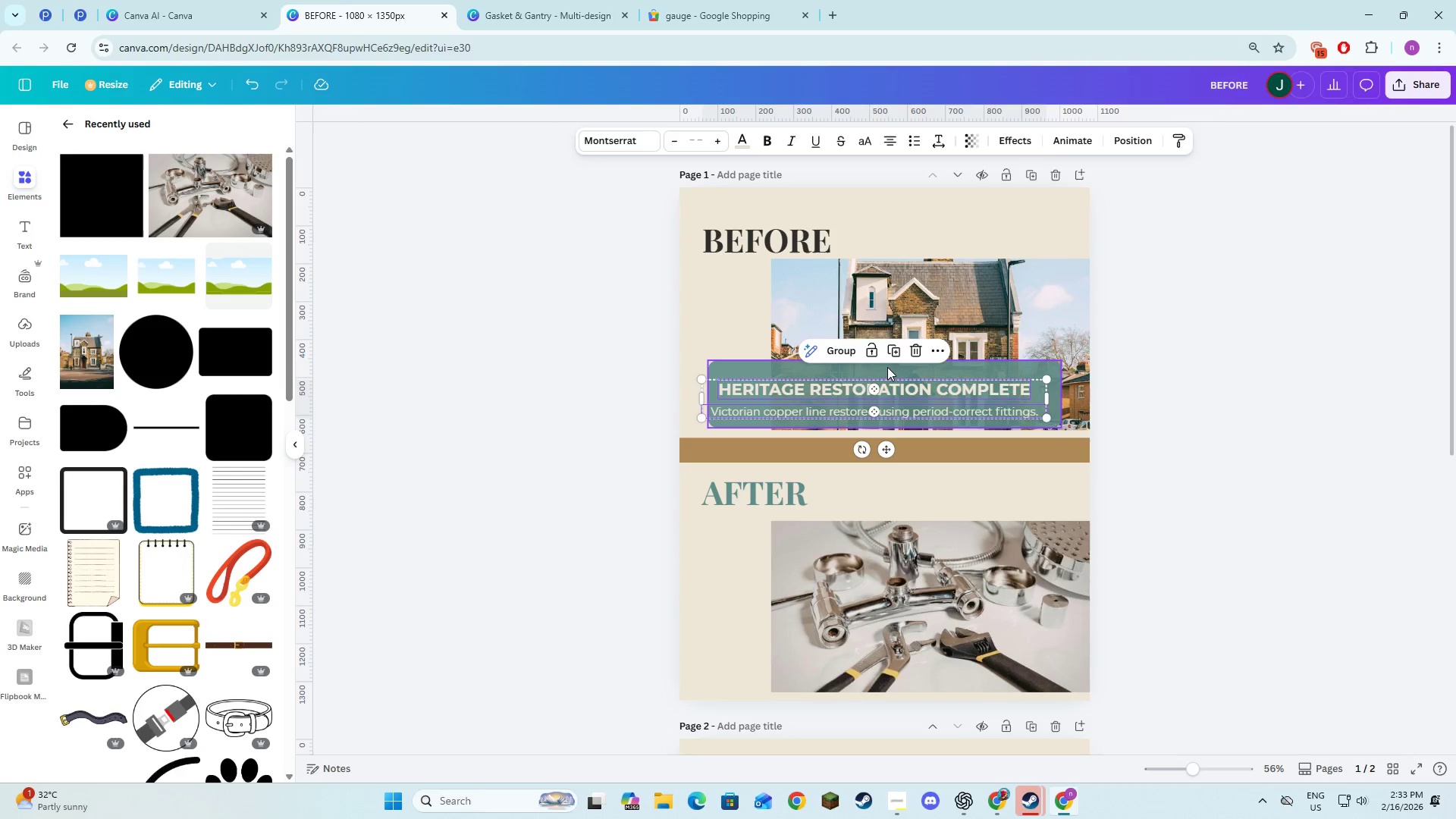 
left_click_drag(start_coordinate=[890, 368], to_coordinate=[895, 400])
 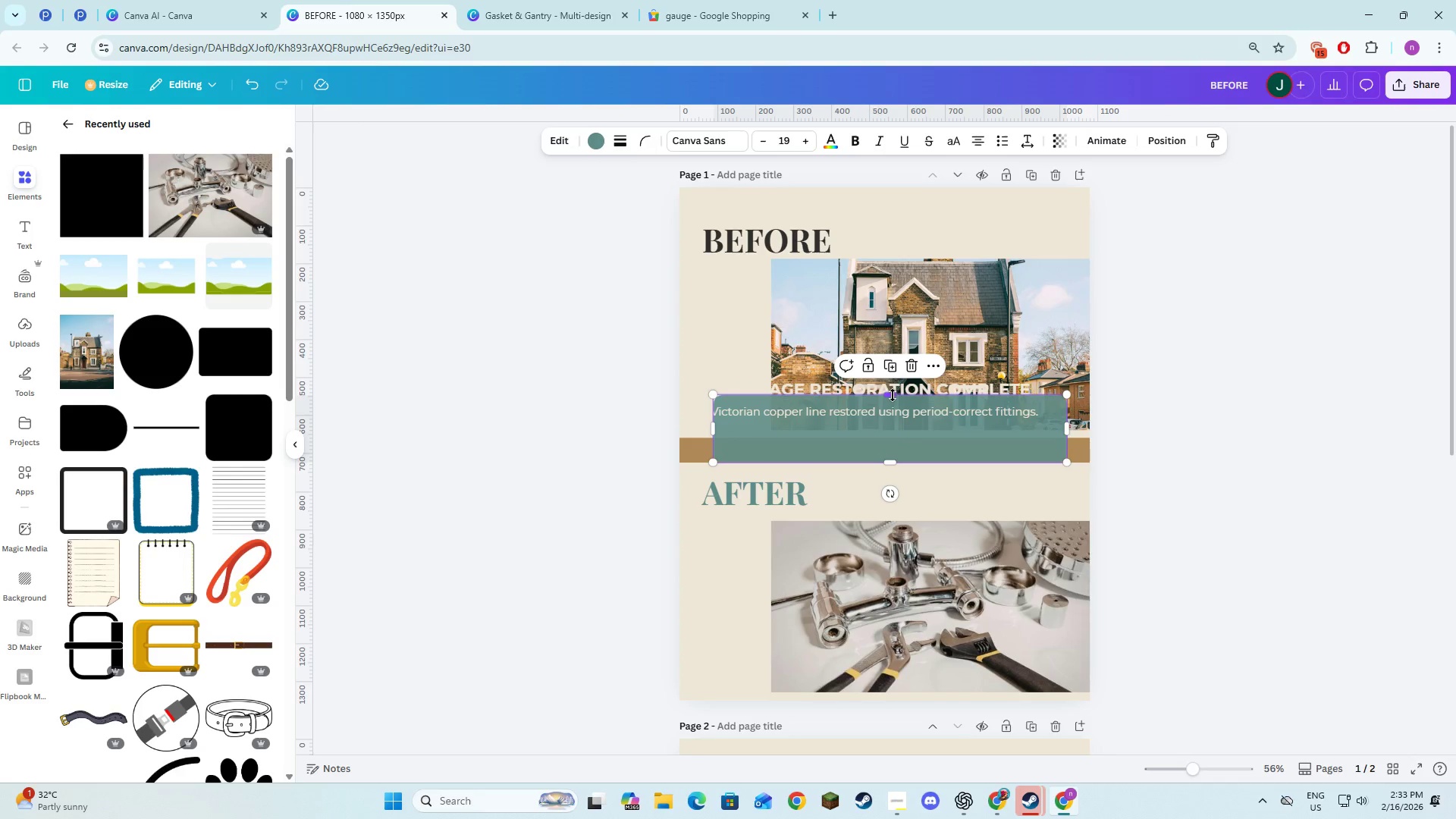 
key(Control+Z)
 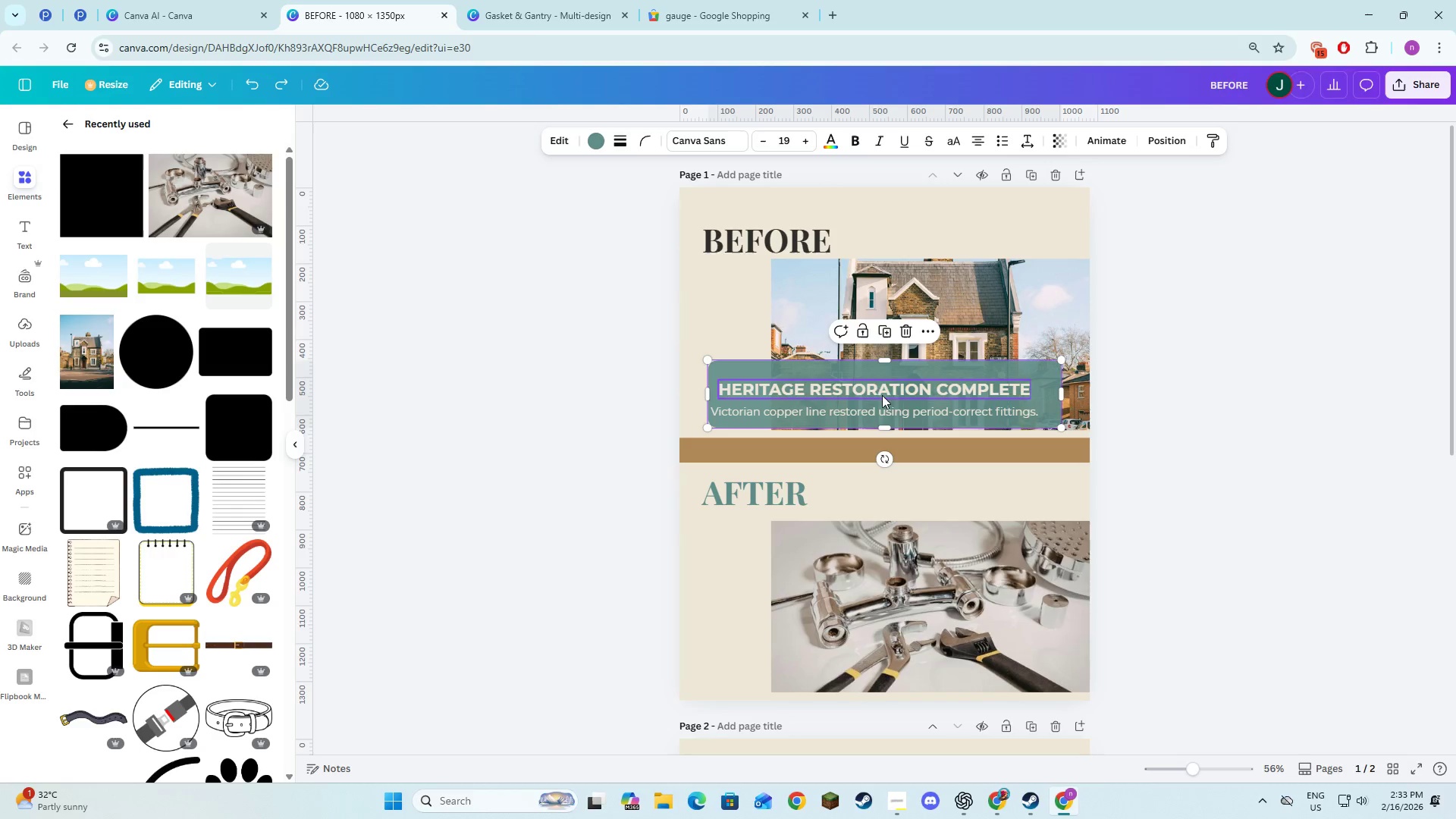 
left_click([876, 375])
 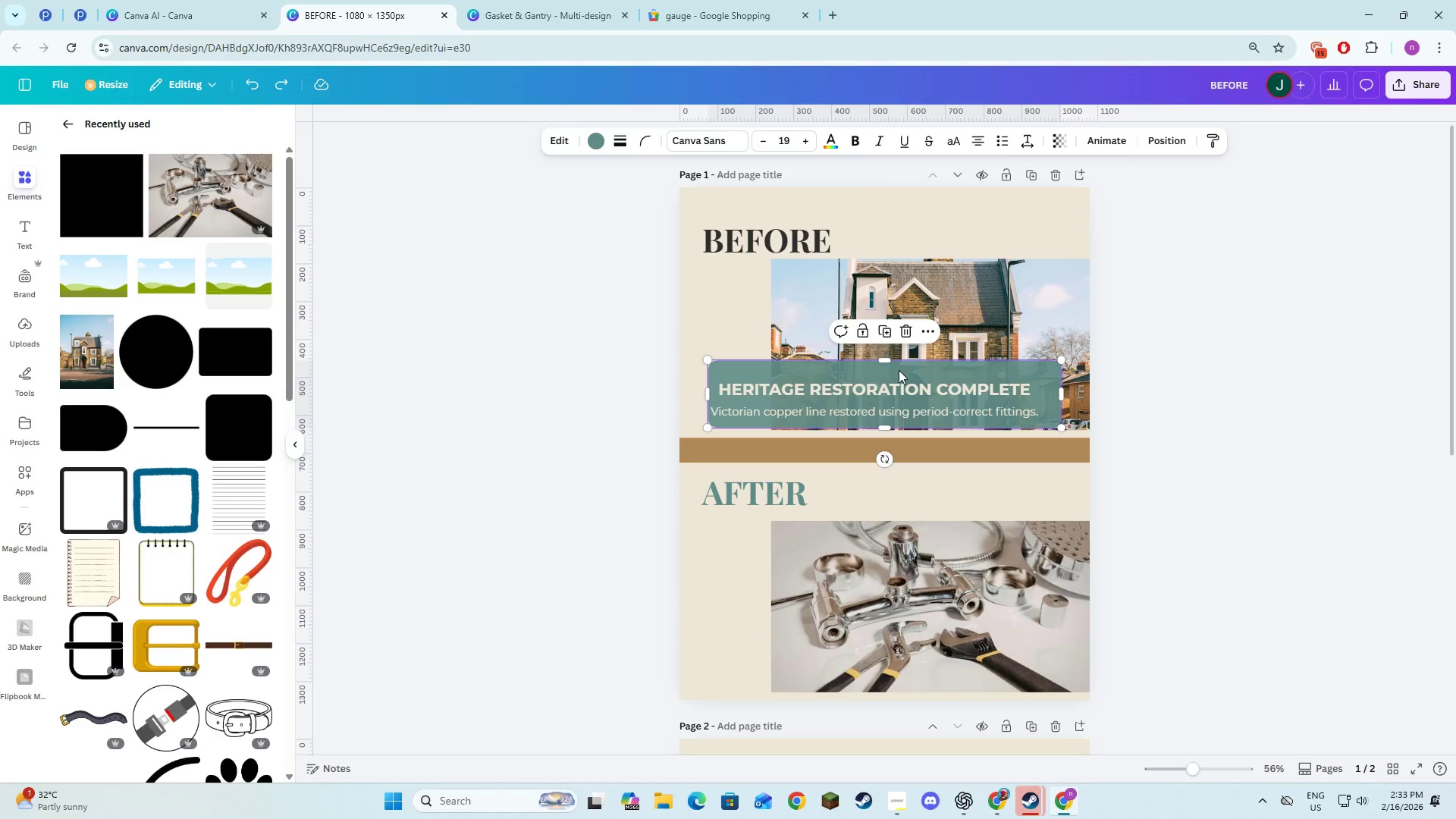 
left_click_drag(start_coordinate=[899, 370], to_coordinate=[890, 375])
 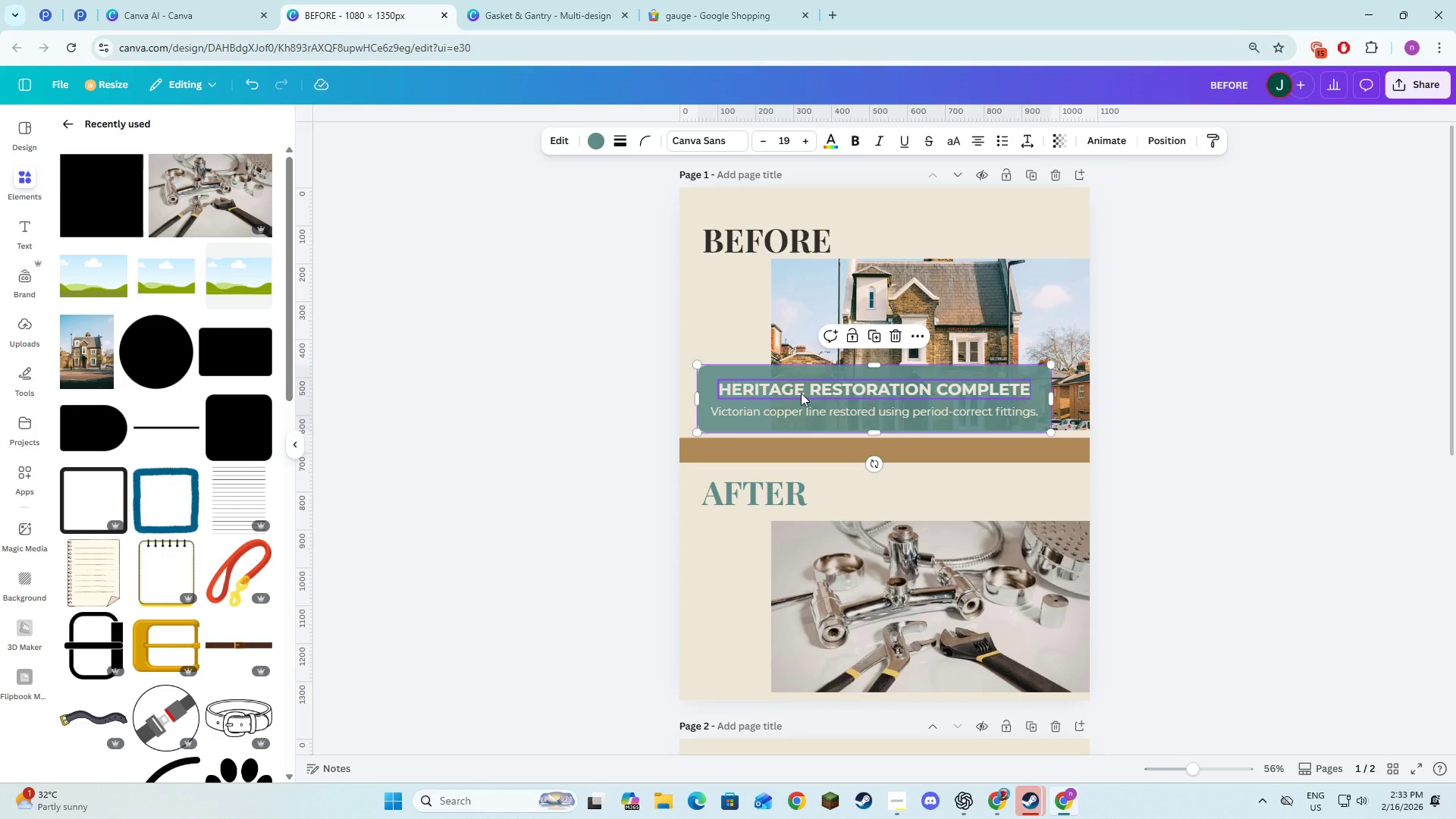 
hold_key(key=ShiftLeft, duration=1.52)
left_click([800, 391])
 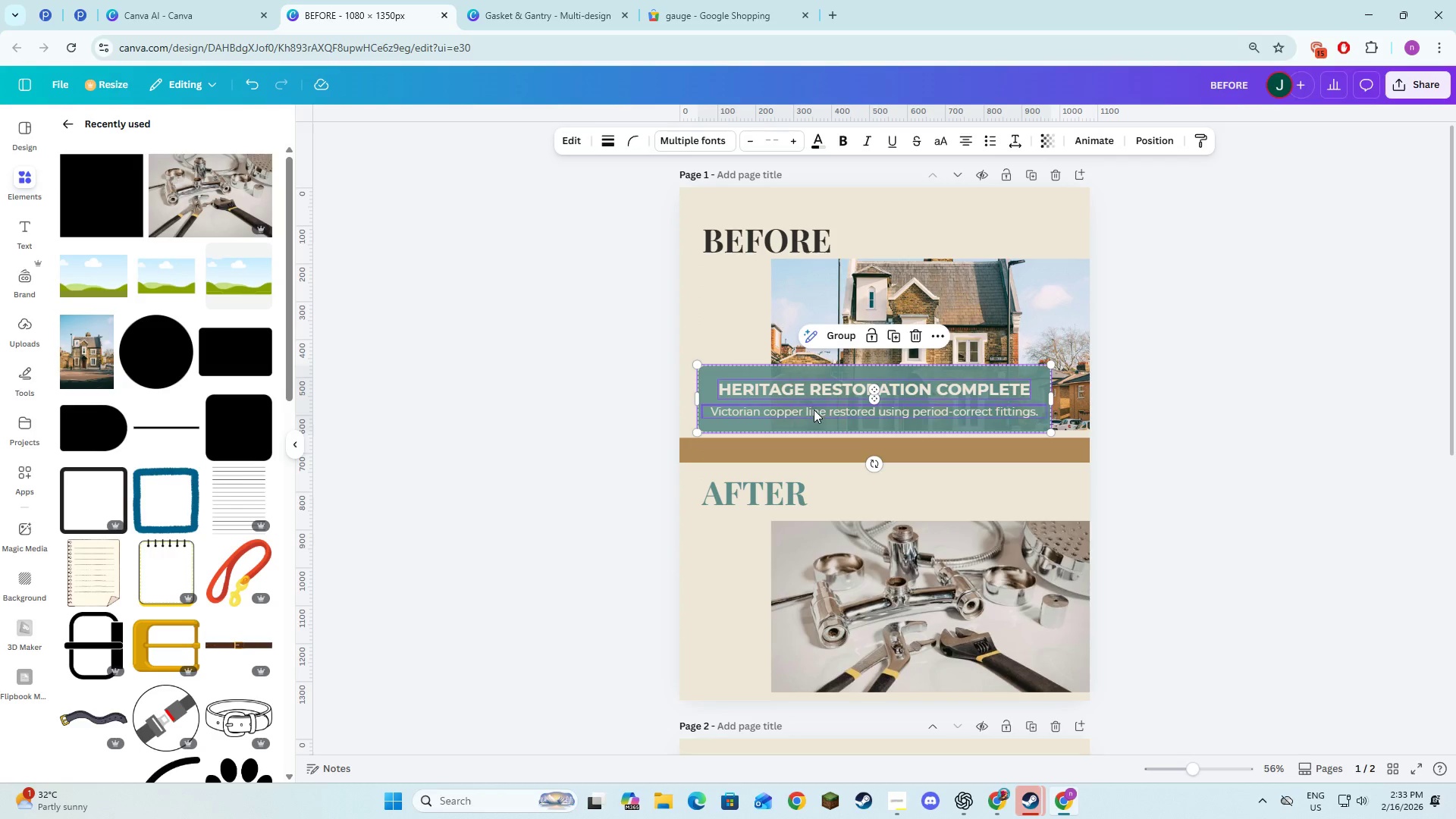 
left_click([814, 414])
 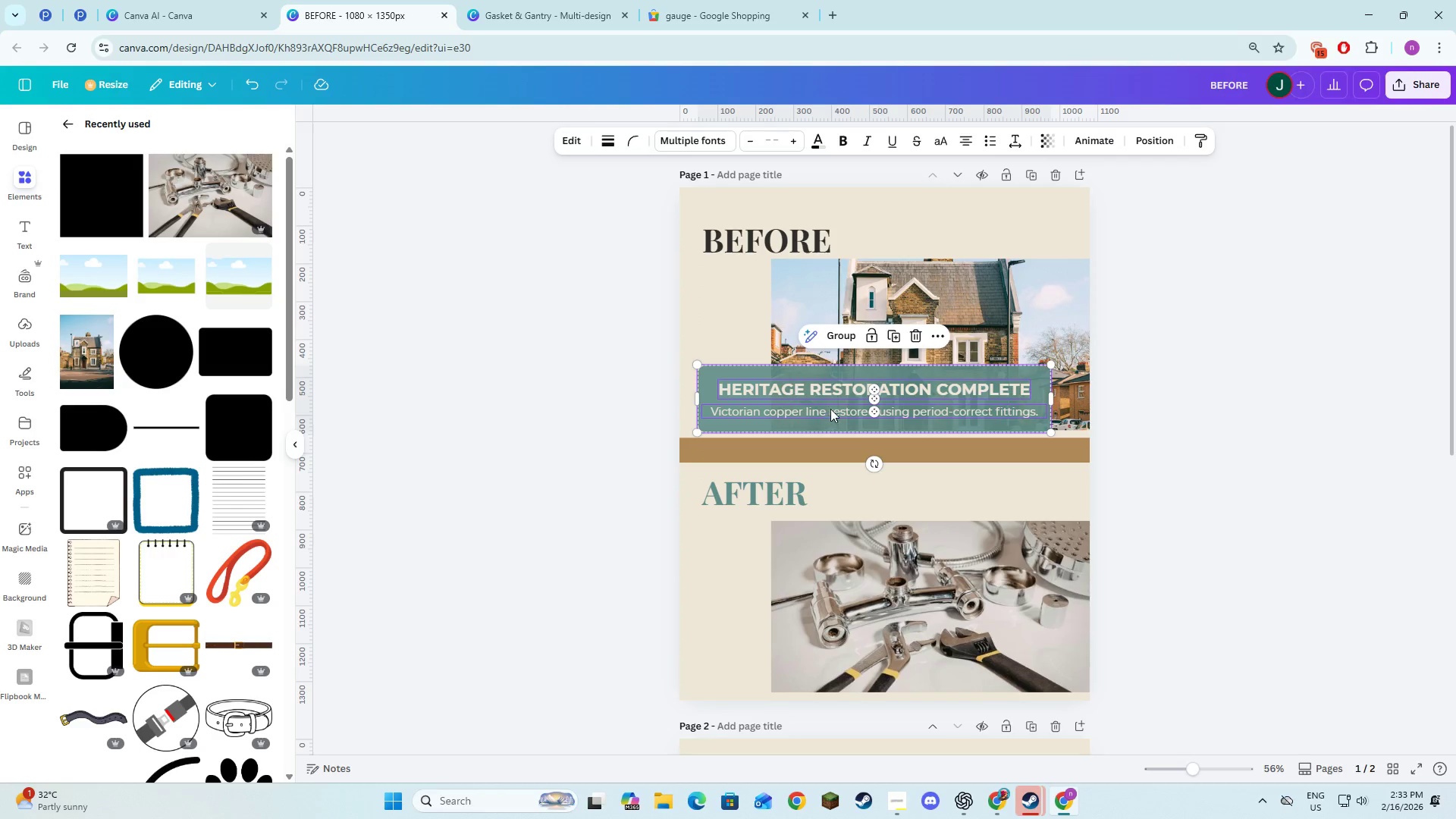 
left_click_drag(start_coordinate=[832, 407], to_coordinate=[880, 449])
 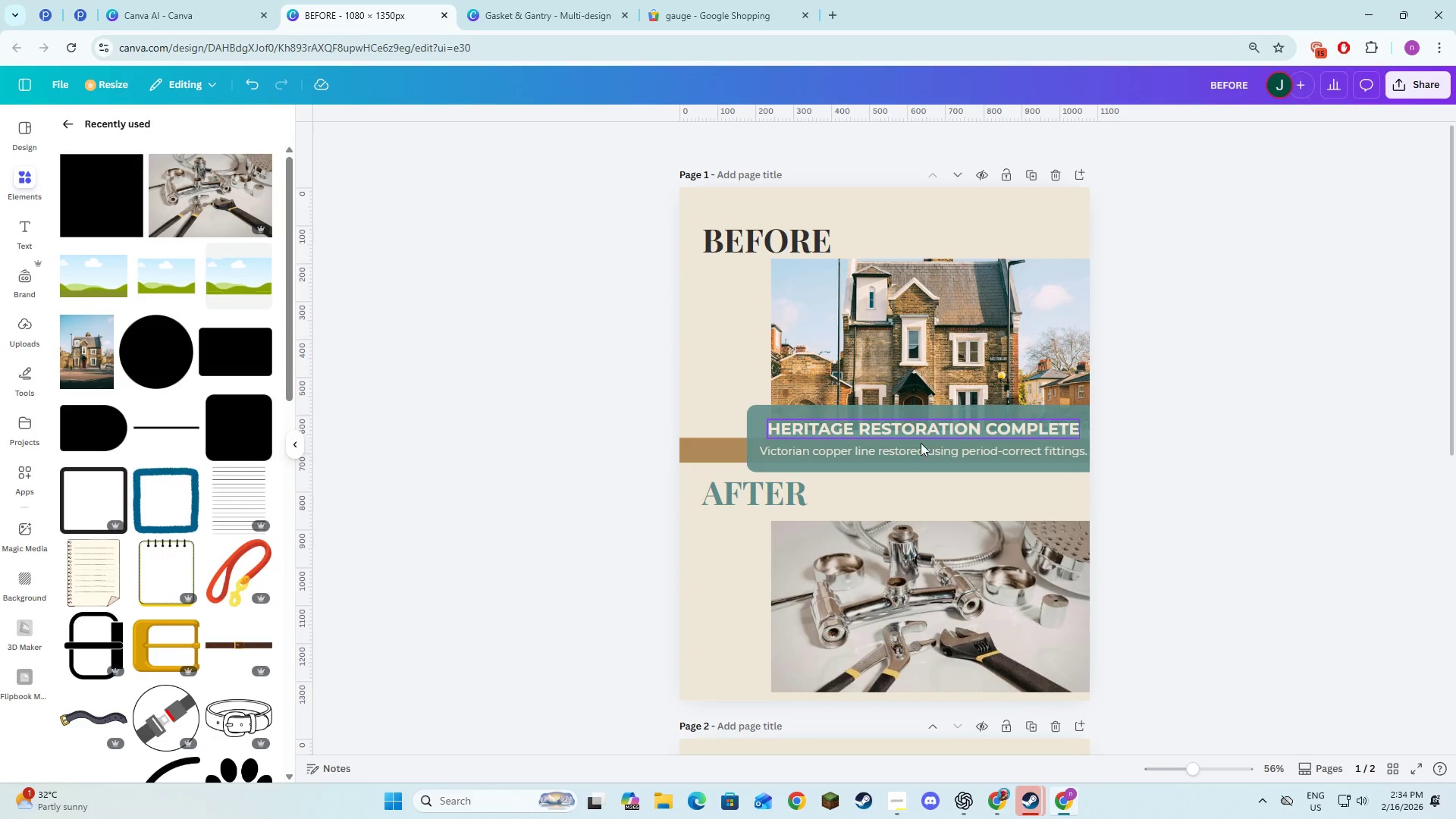 
scroll: coordinate [1144, 381], scroll_direction: down, amount: 6.0
 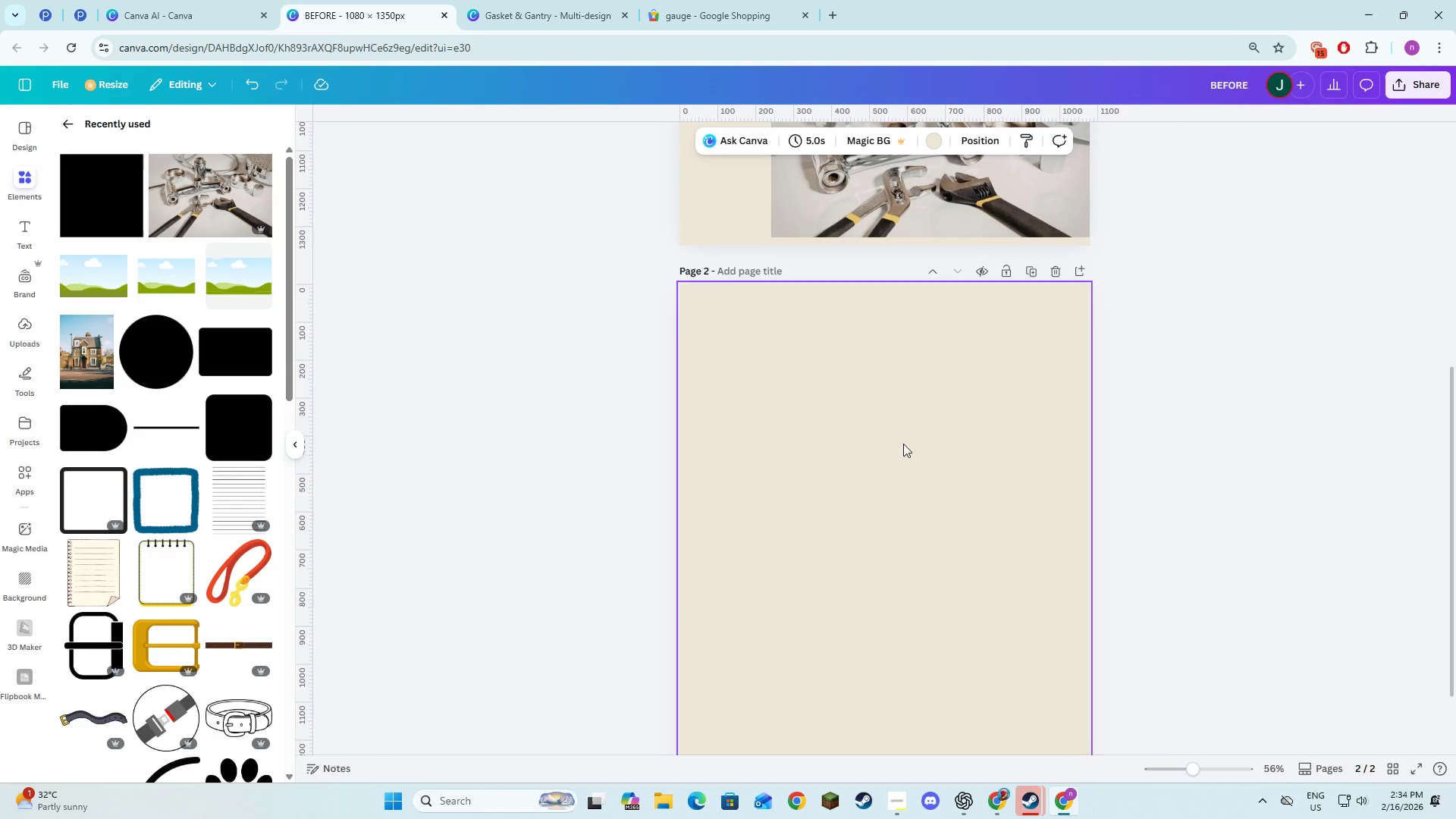 
key(Alt+AltLeft)
 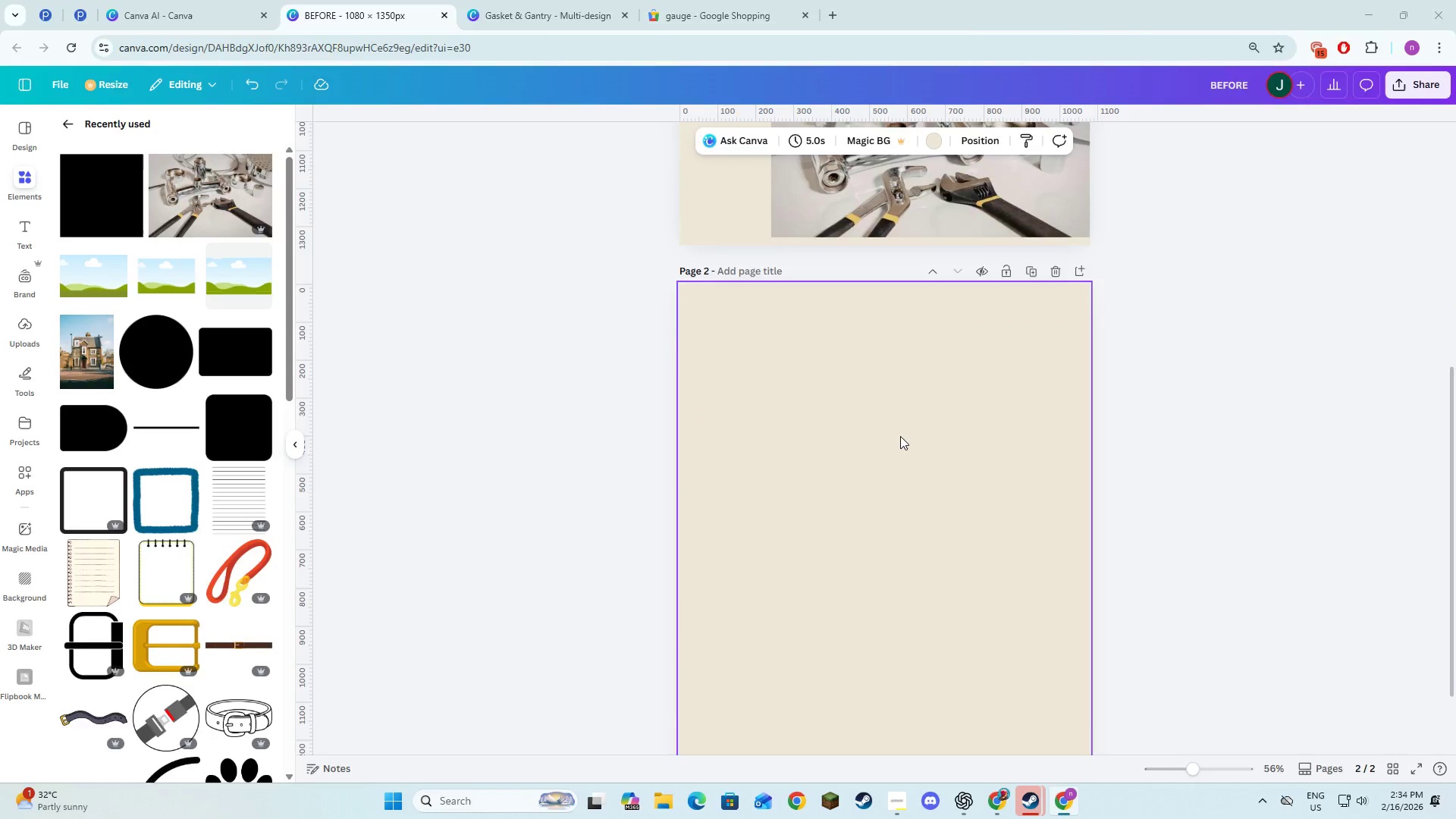 
key(Alt+Tab)
 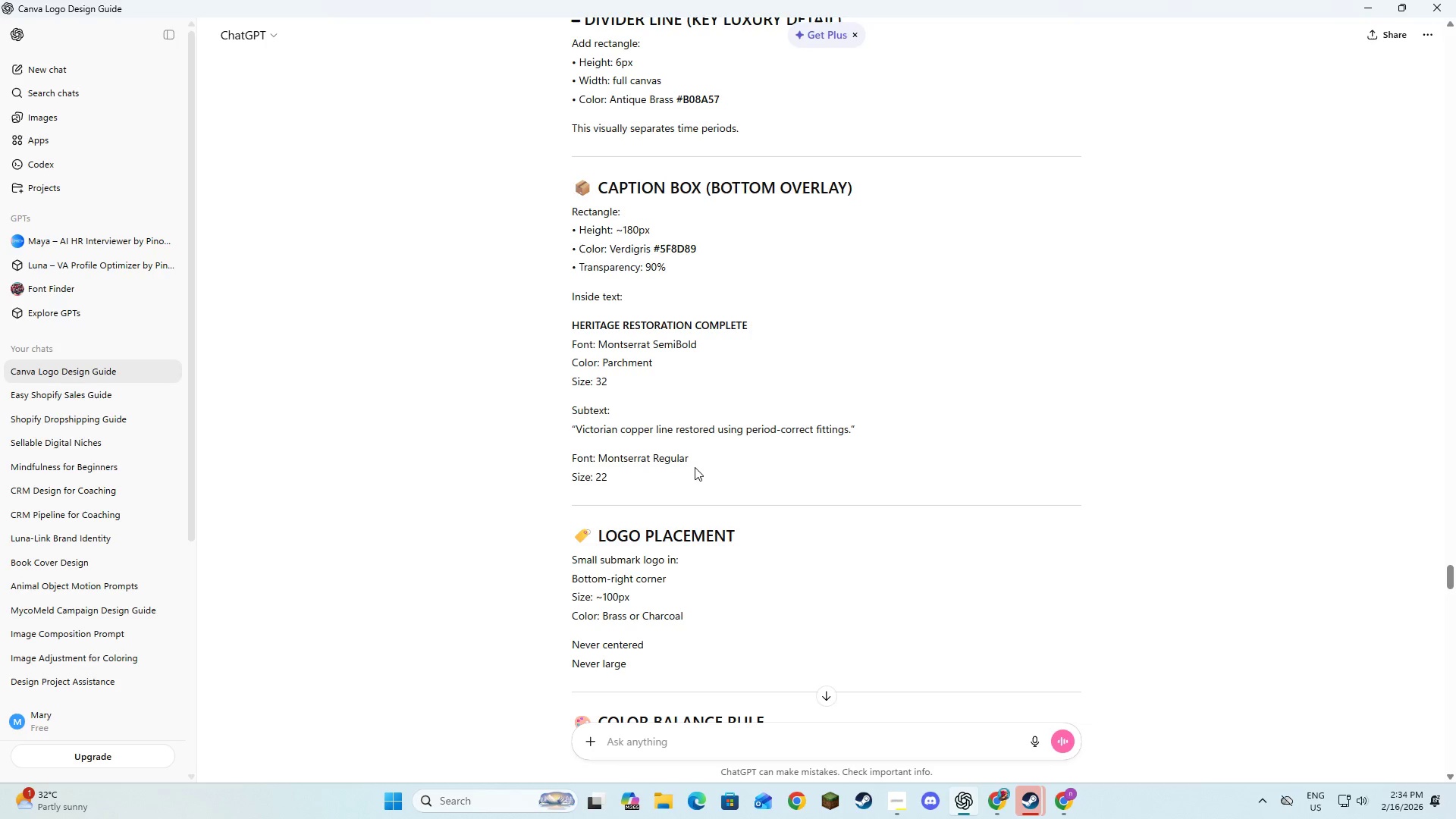 
scroll: coordinate [697, 475], scroll_direction: down, amount: 2.0
 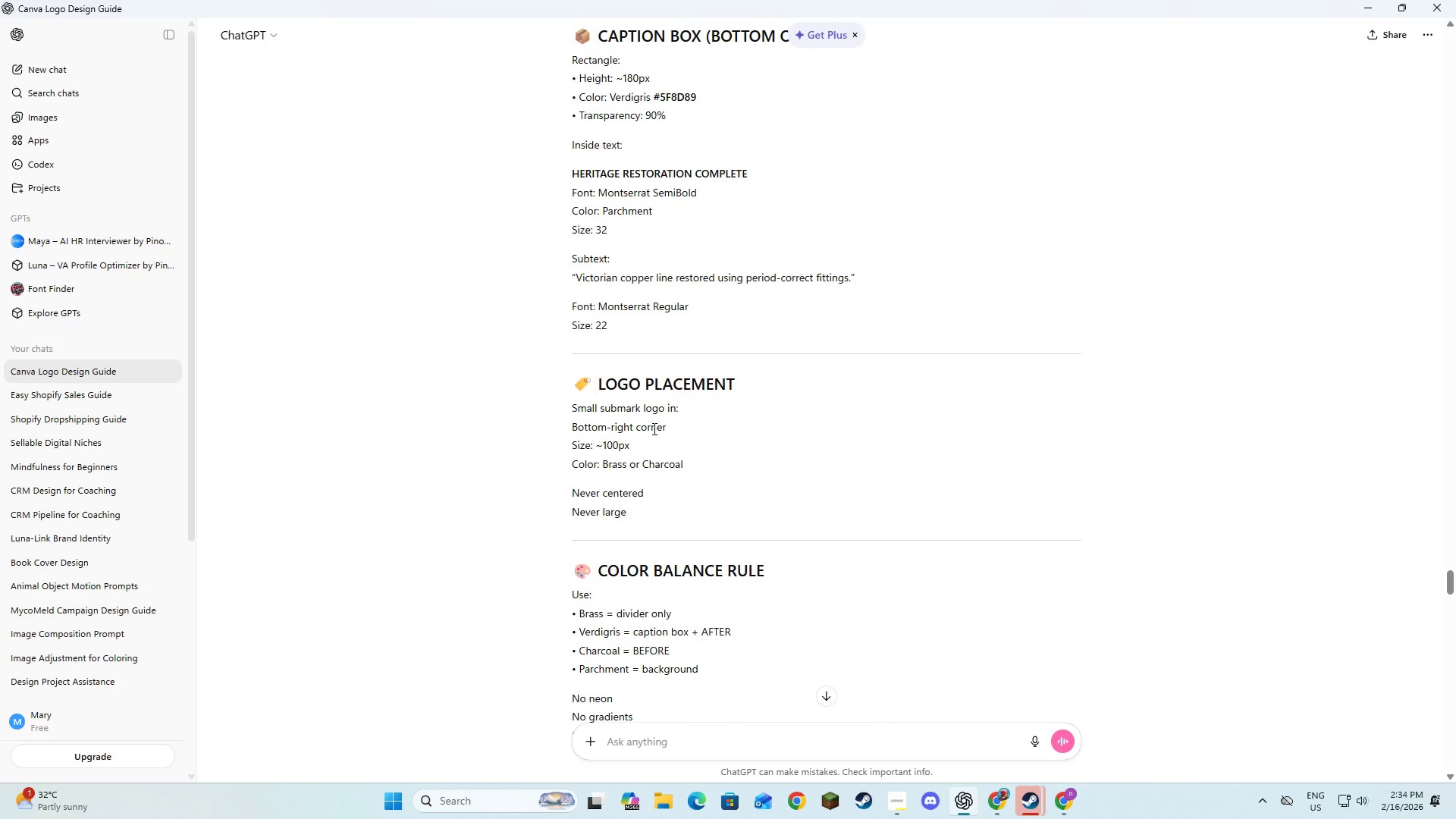 
wait(11.67)
 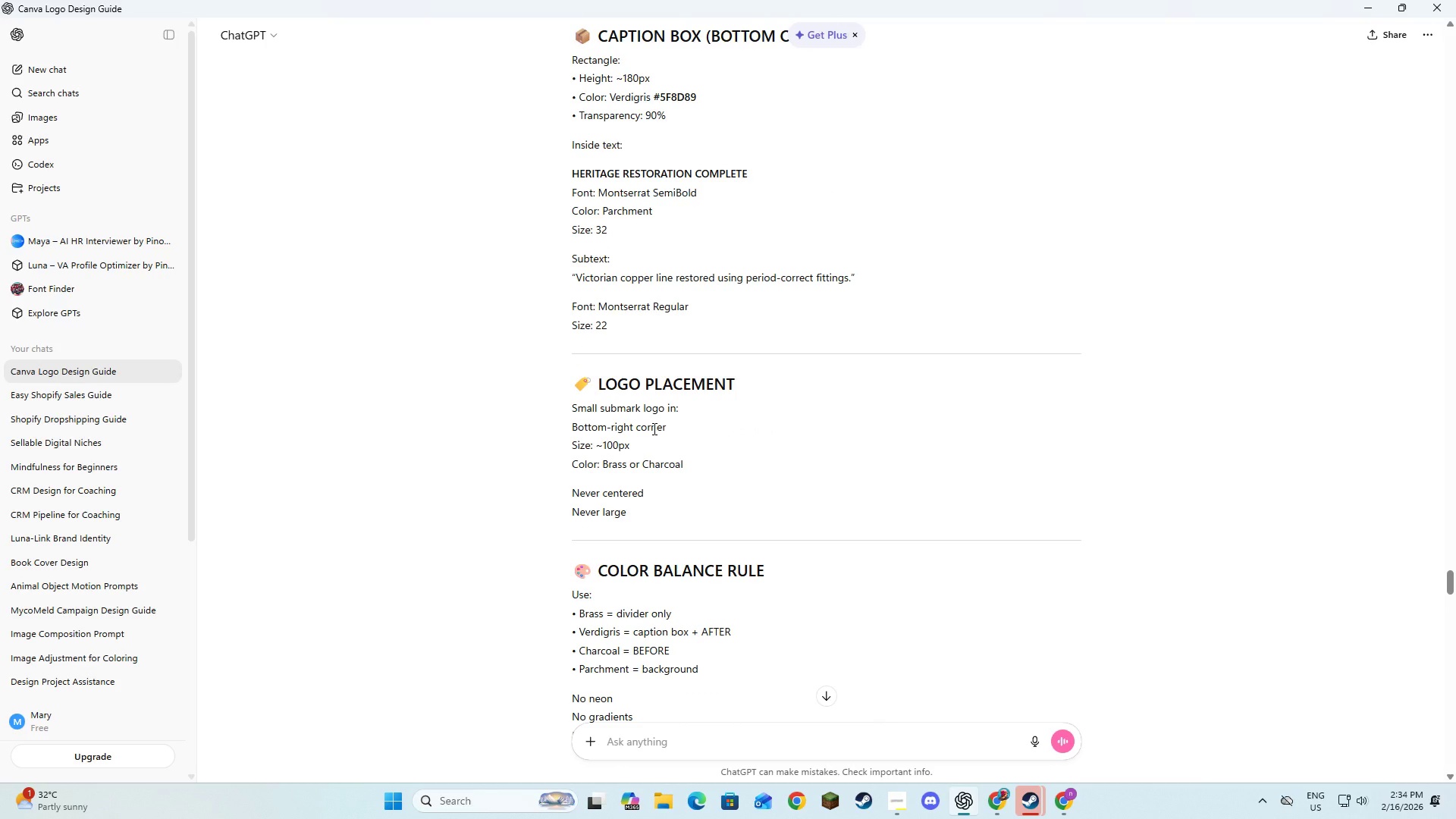 
key(Alt+AltLeft)
 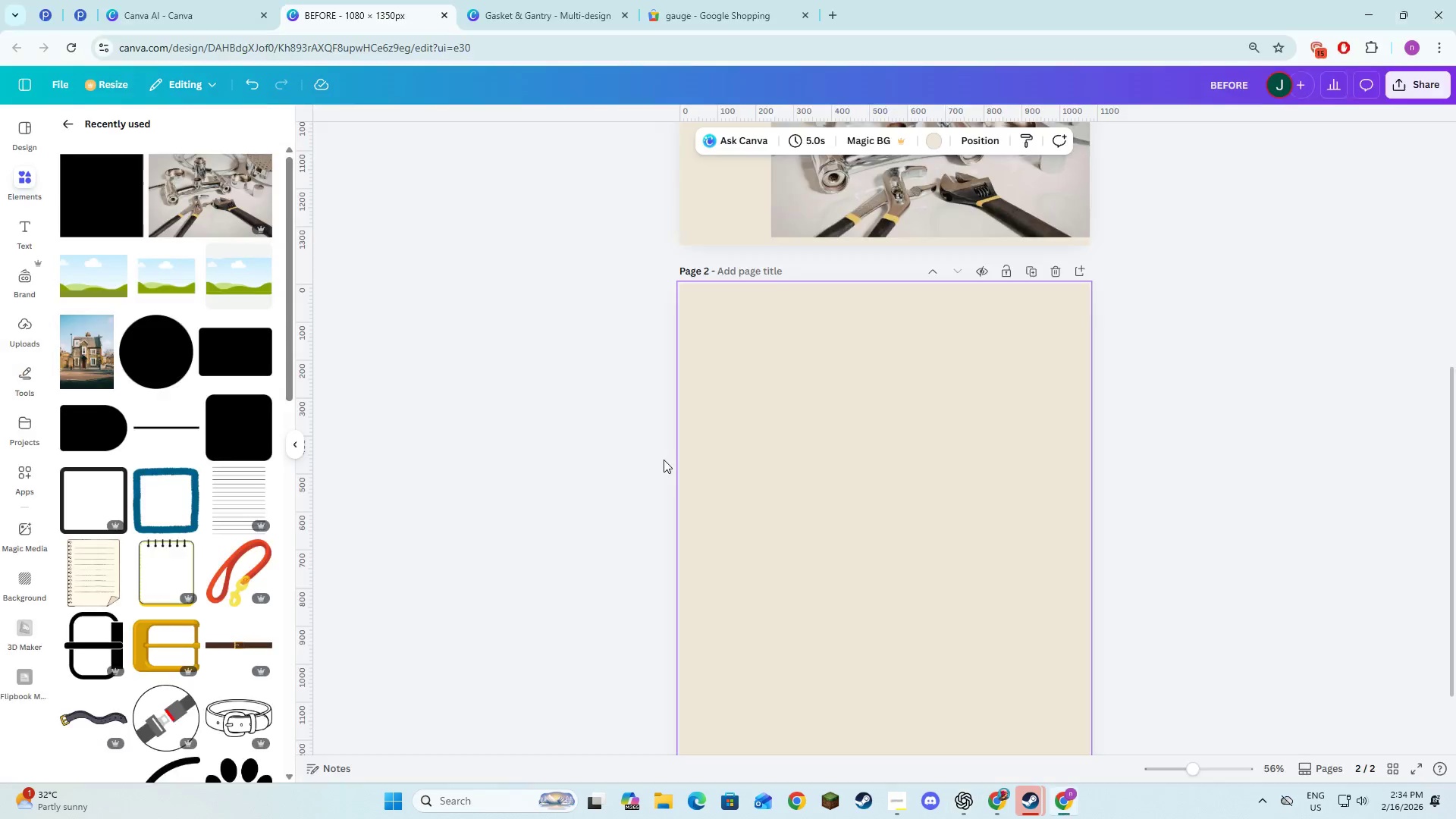 
key(Alt+Tab)
 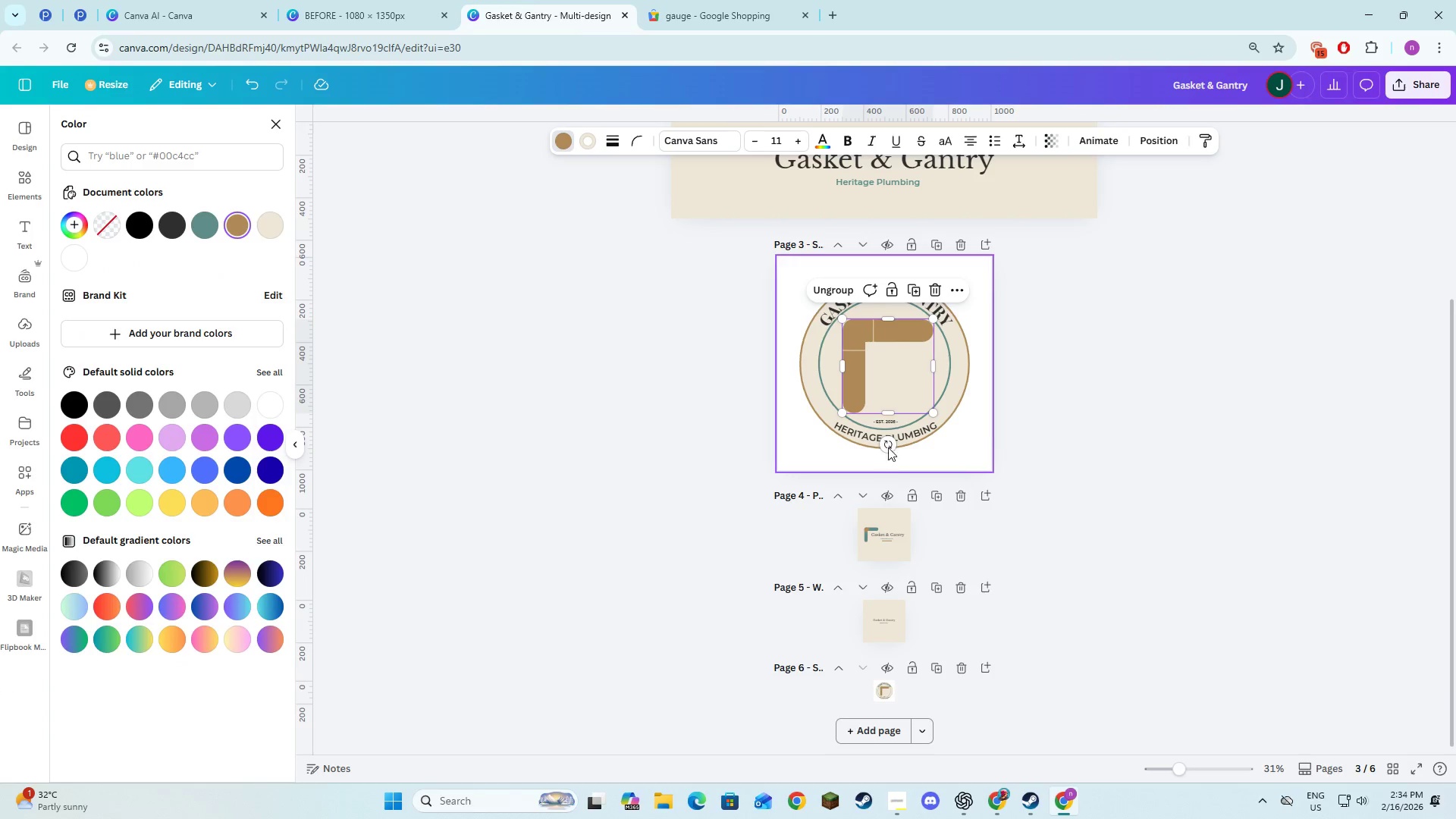 
left_click([1056, 375])
 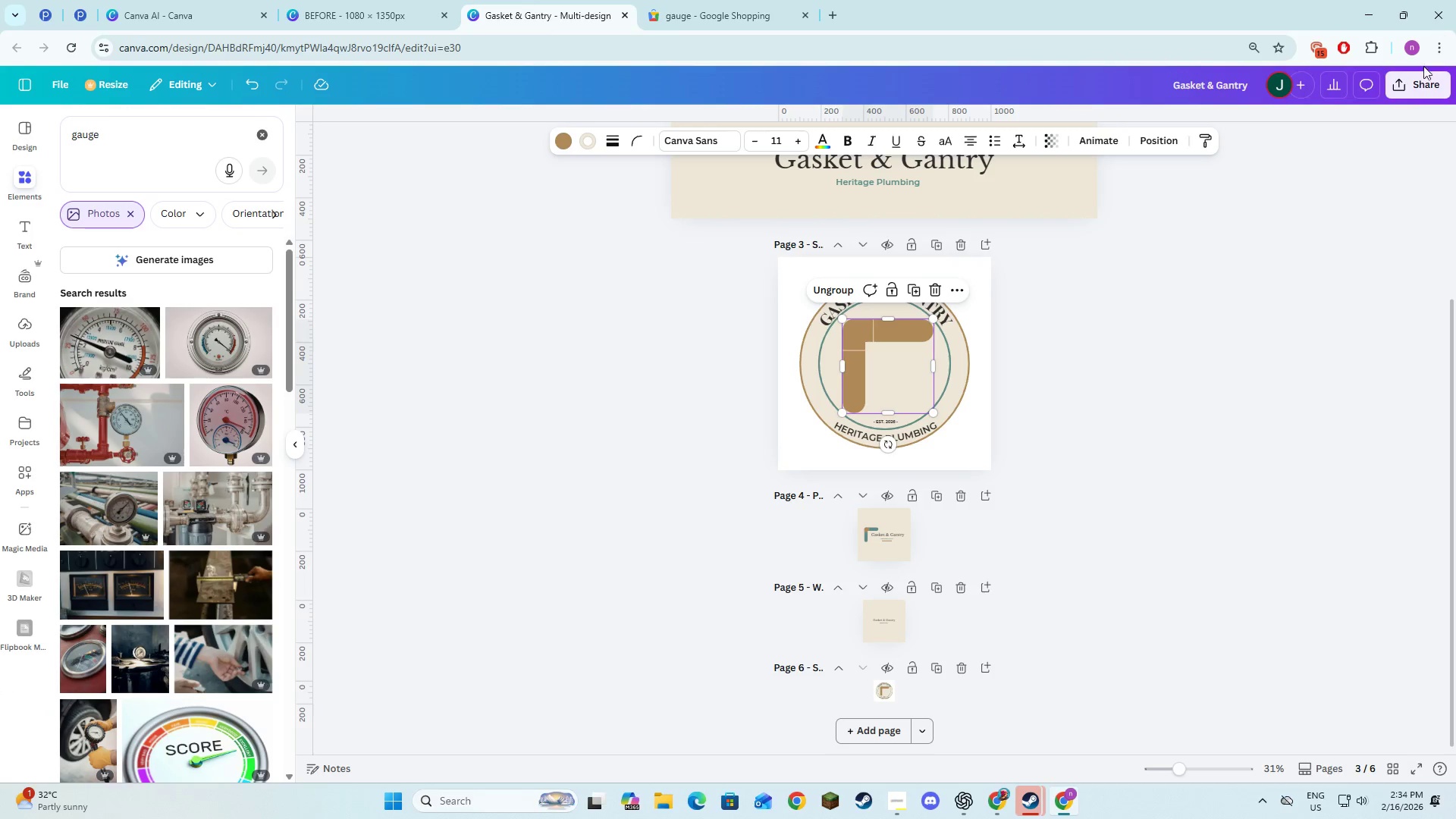 
left_click([1422, 81])
 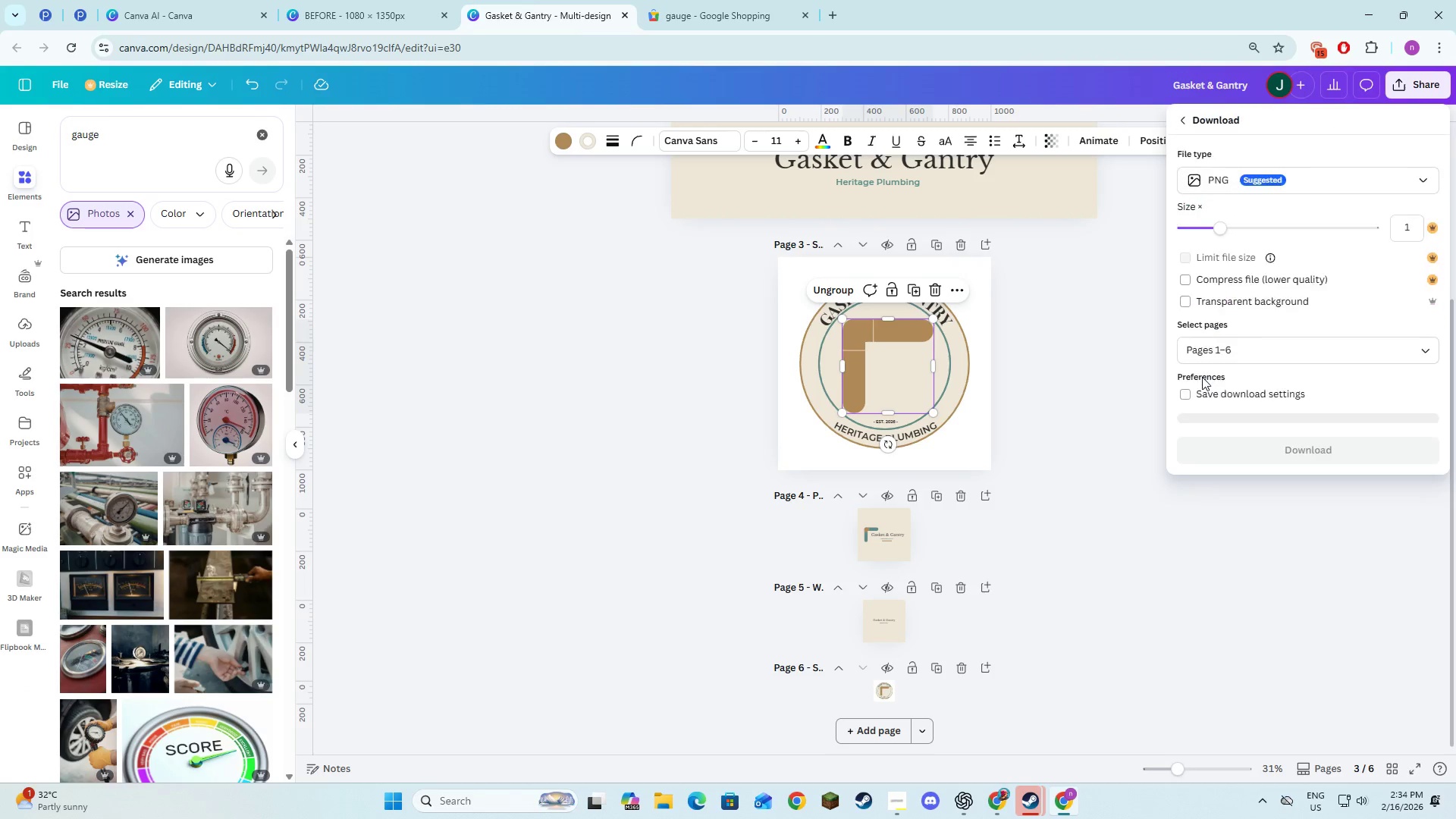 
left_click([1244, 355])
 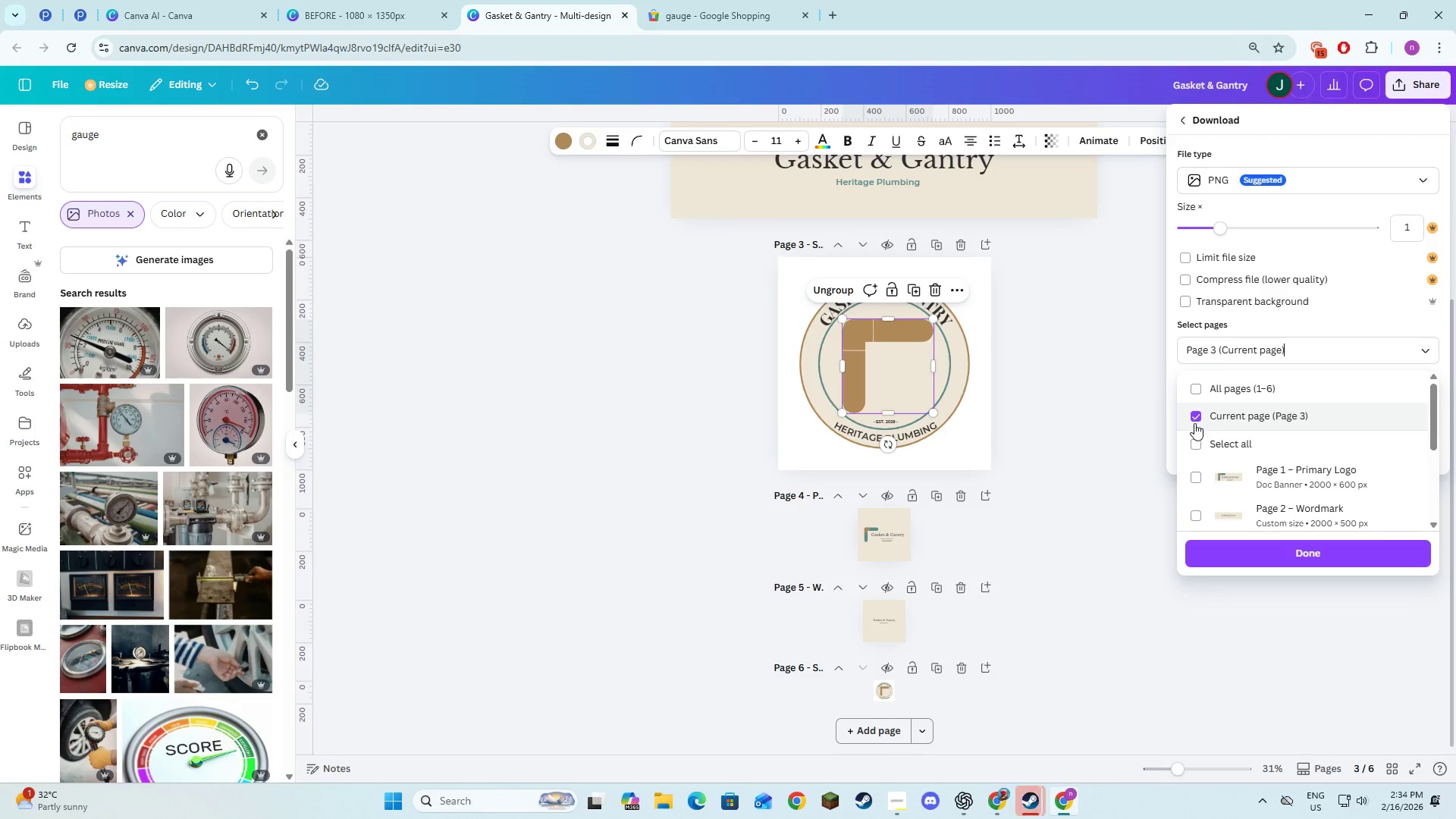 
left_click([1190, 419])
 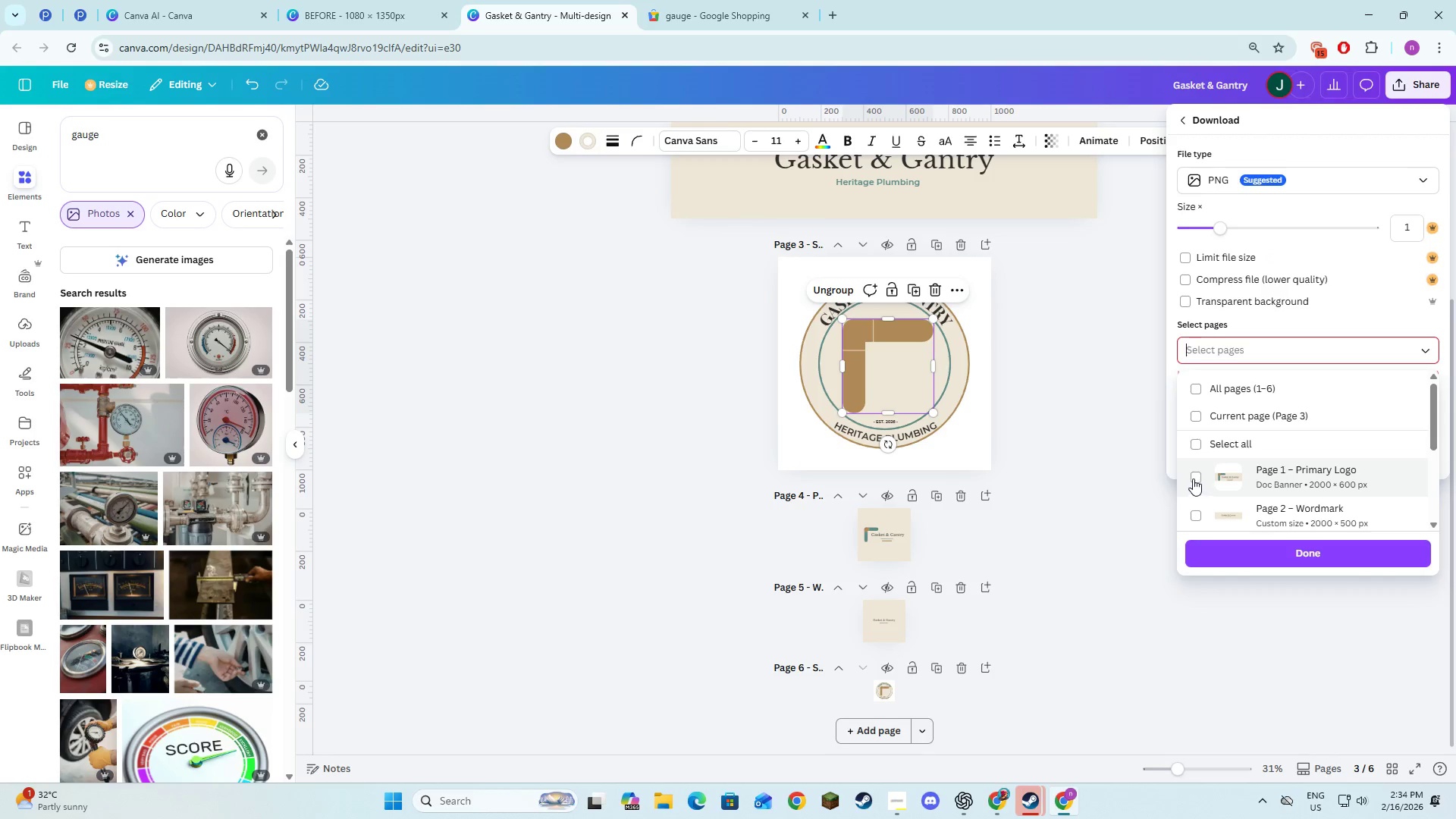 
scroll: coordinate [1194, 482], scroll_direction: down, amount: 1.0
 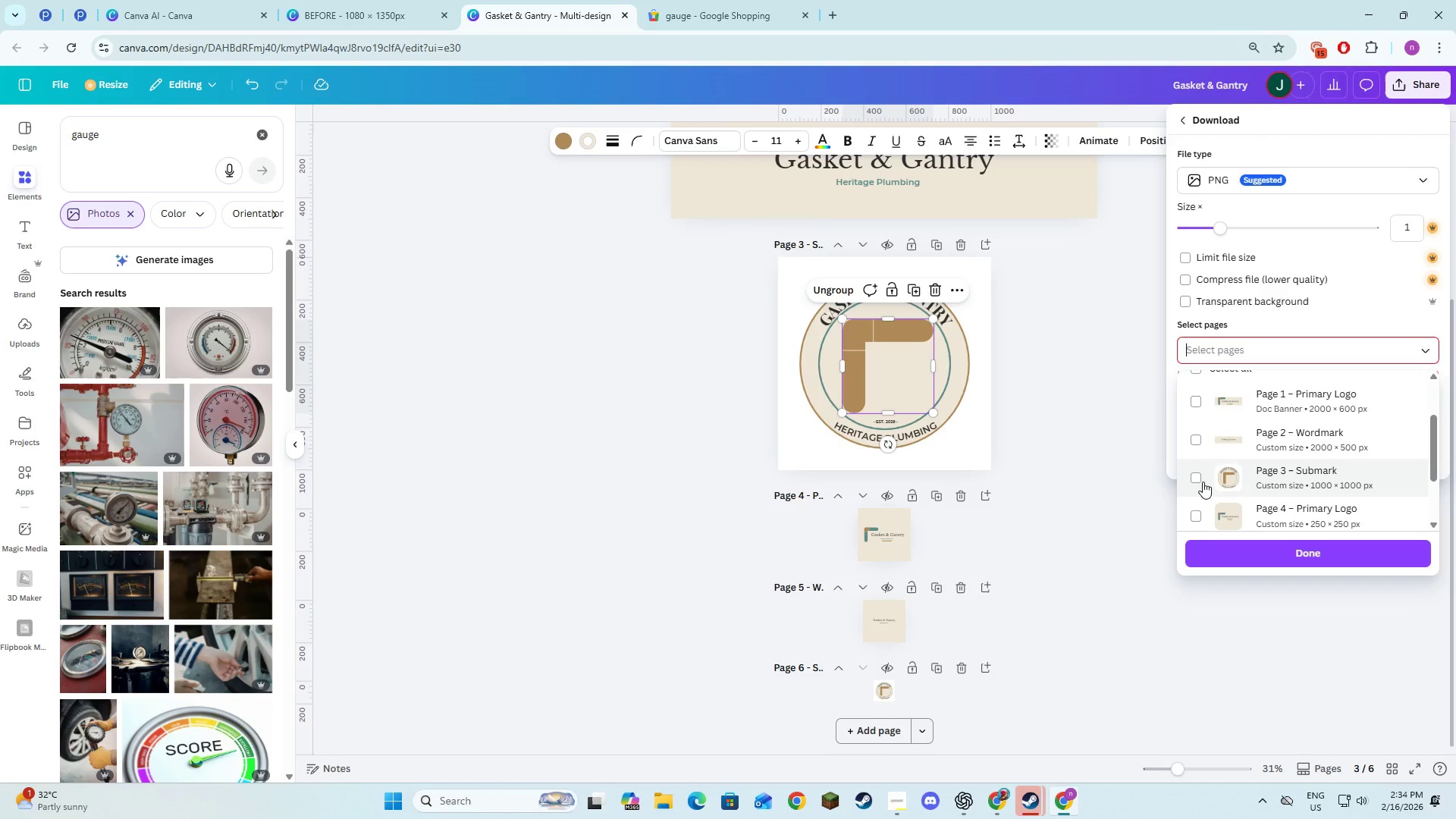 
left_click([1197, 478])
 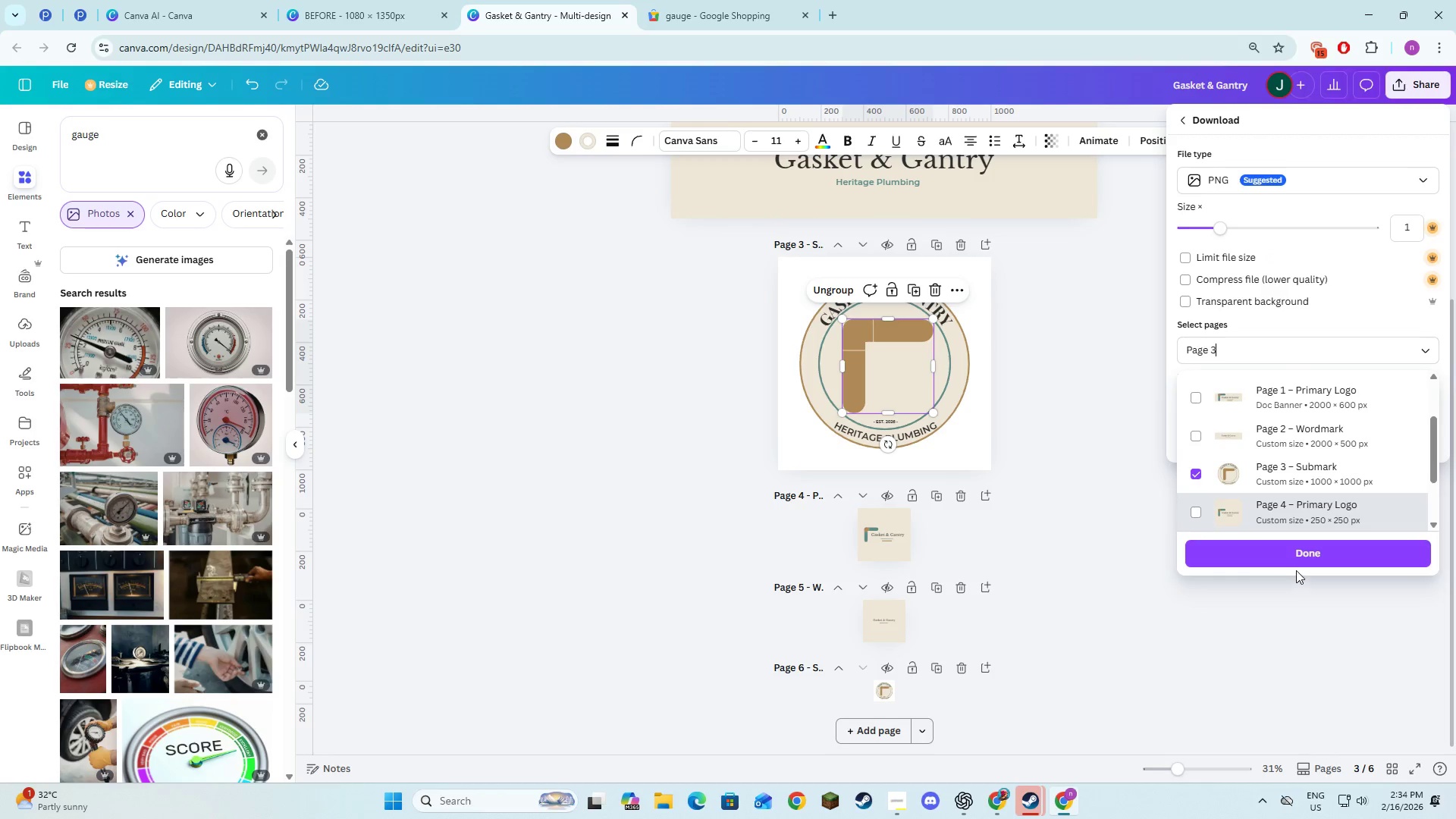 
left_click([1294, 559])
 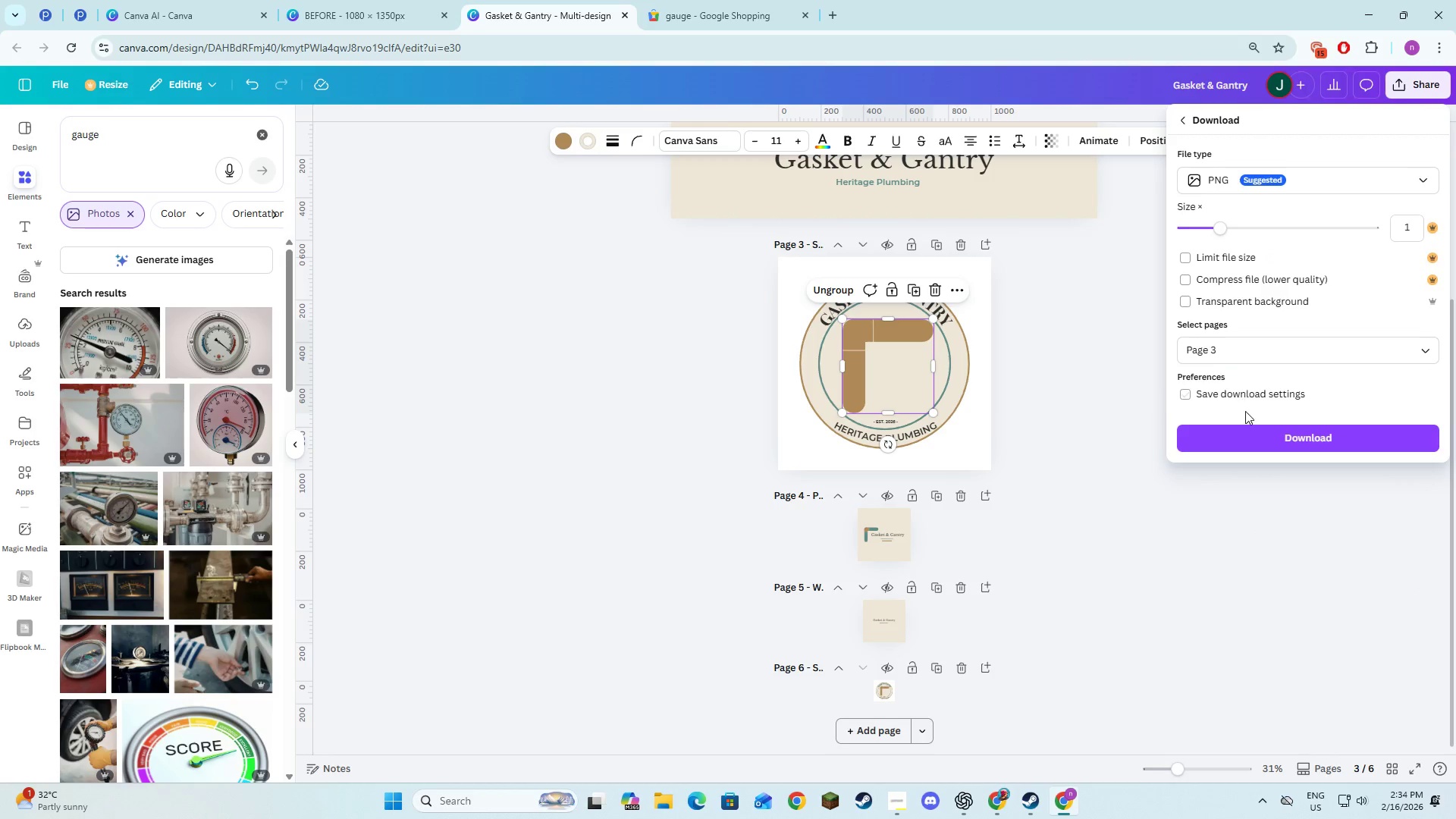 
left_click([1250, 431])
 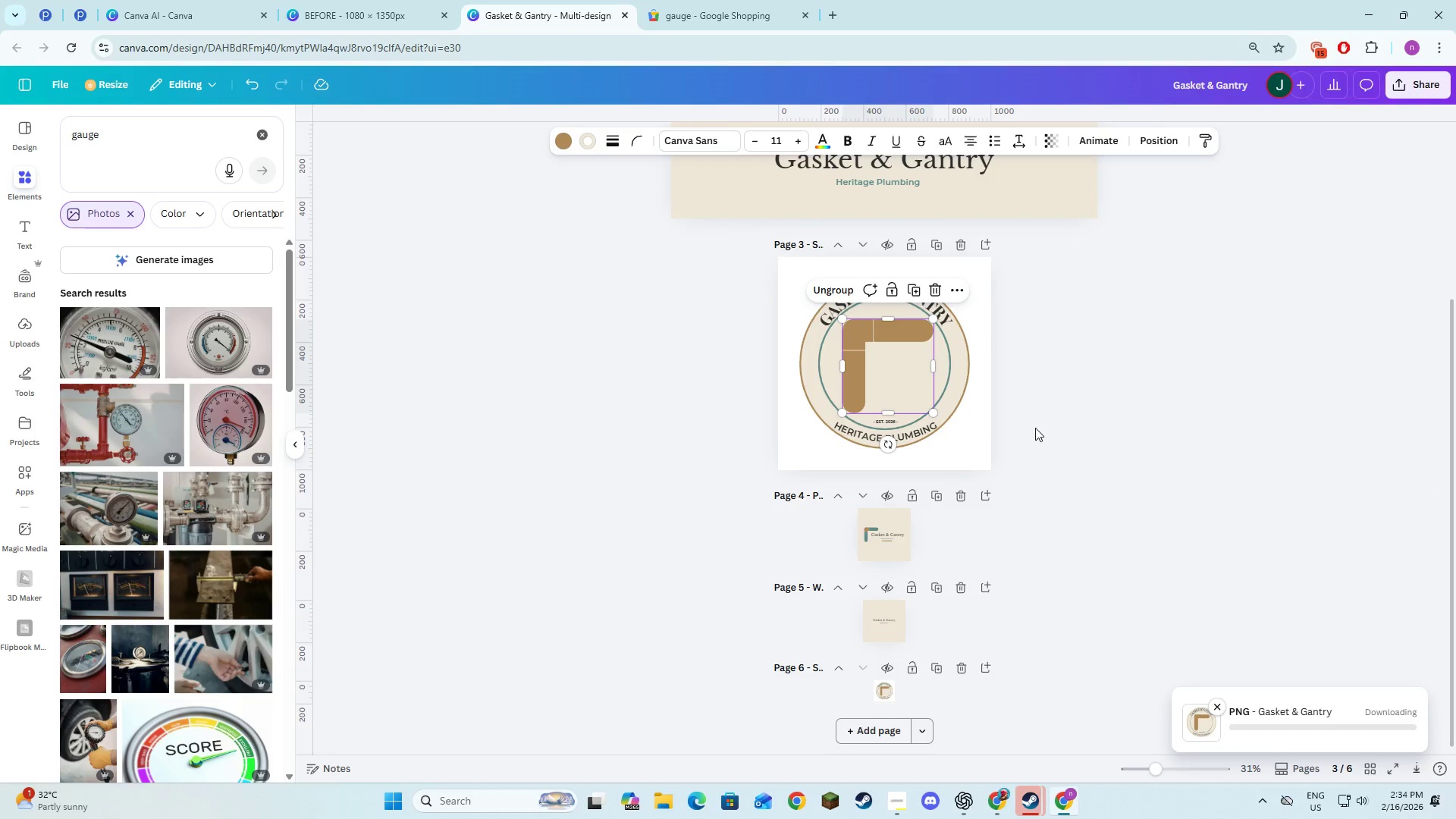 
key(Alt+AltLeft)
 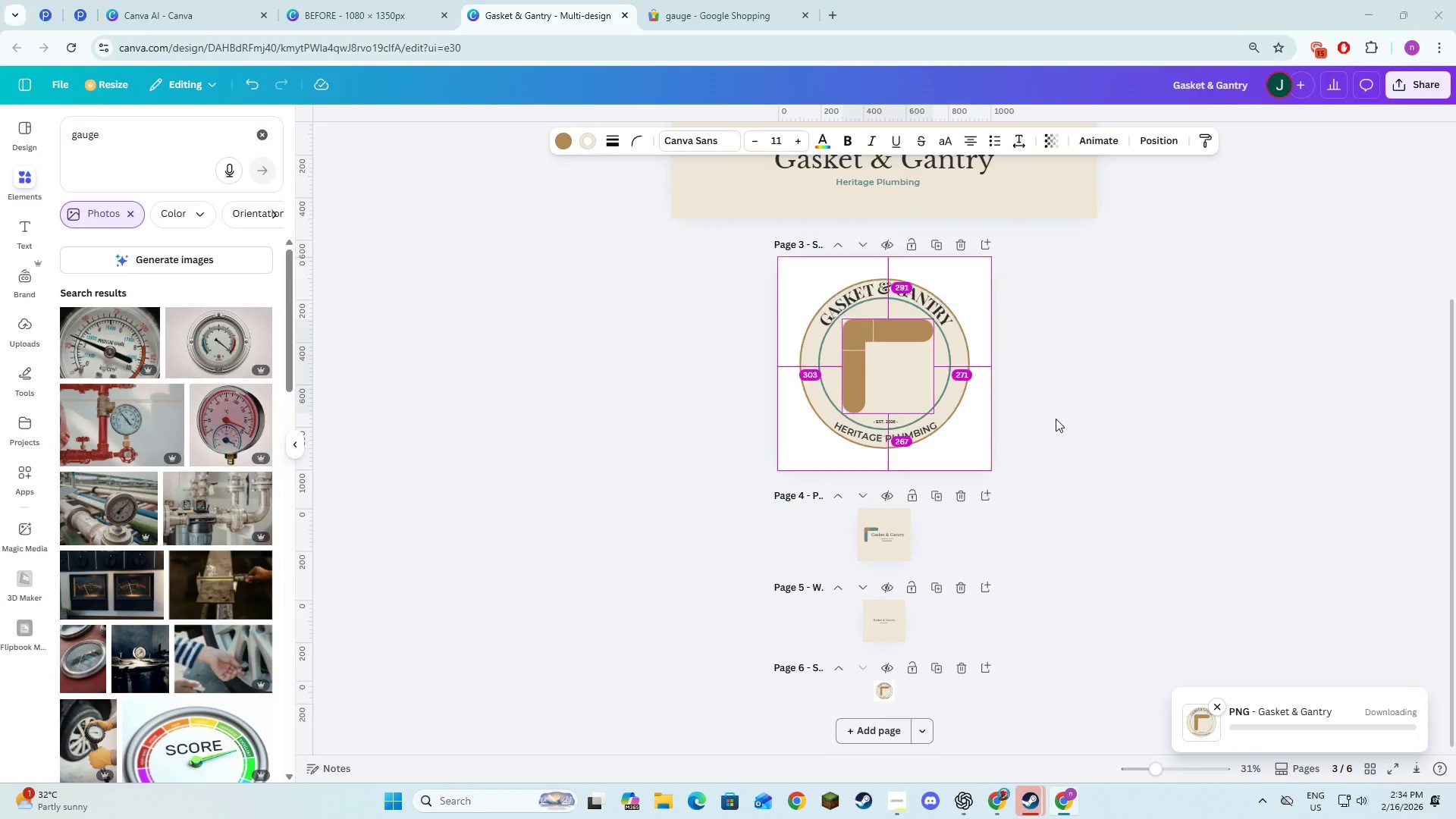 
key(Alt+Tab)
 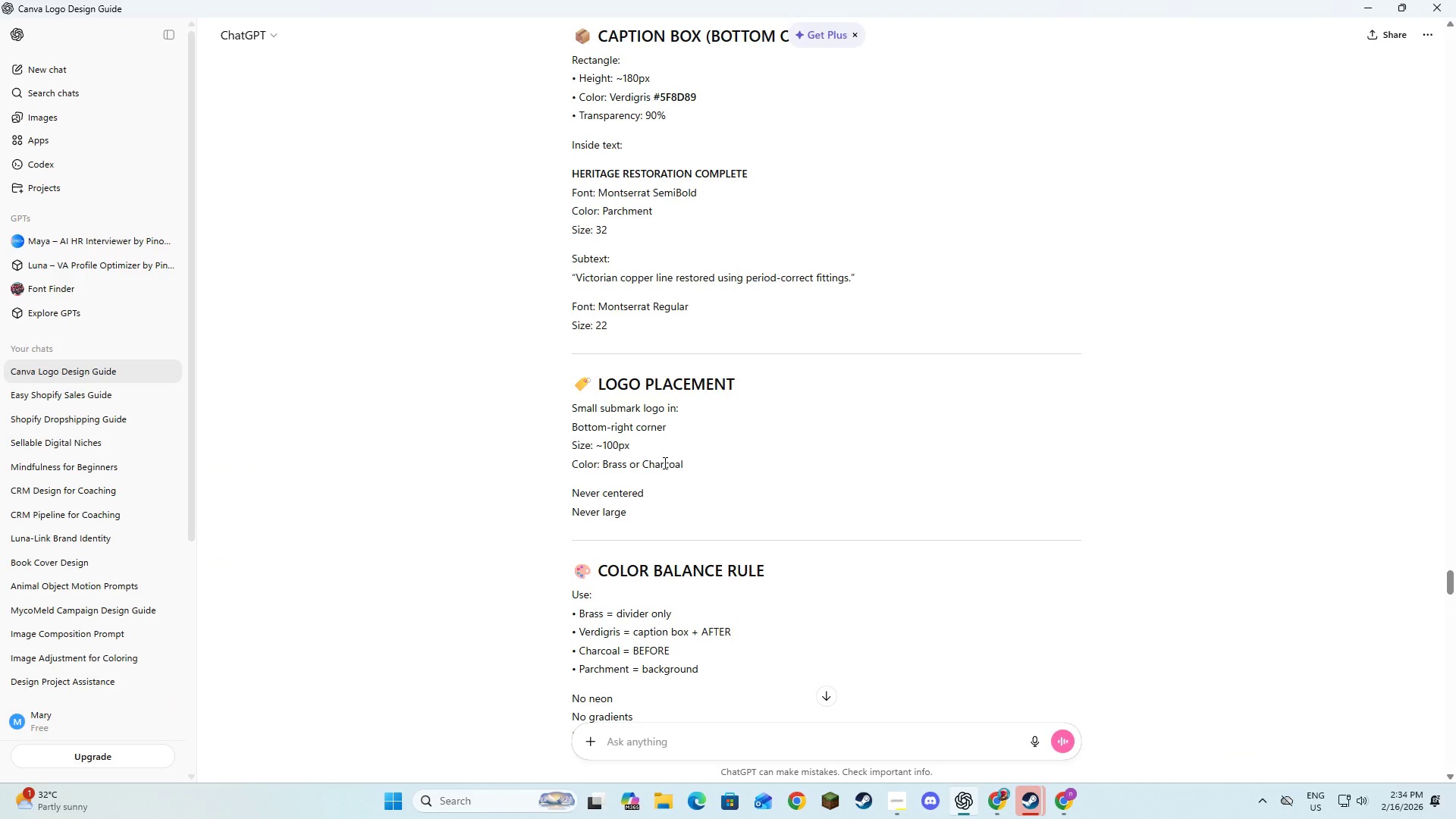 
key(Alt+AltLeft)
 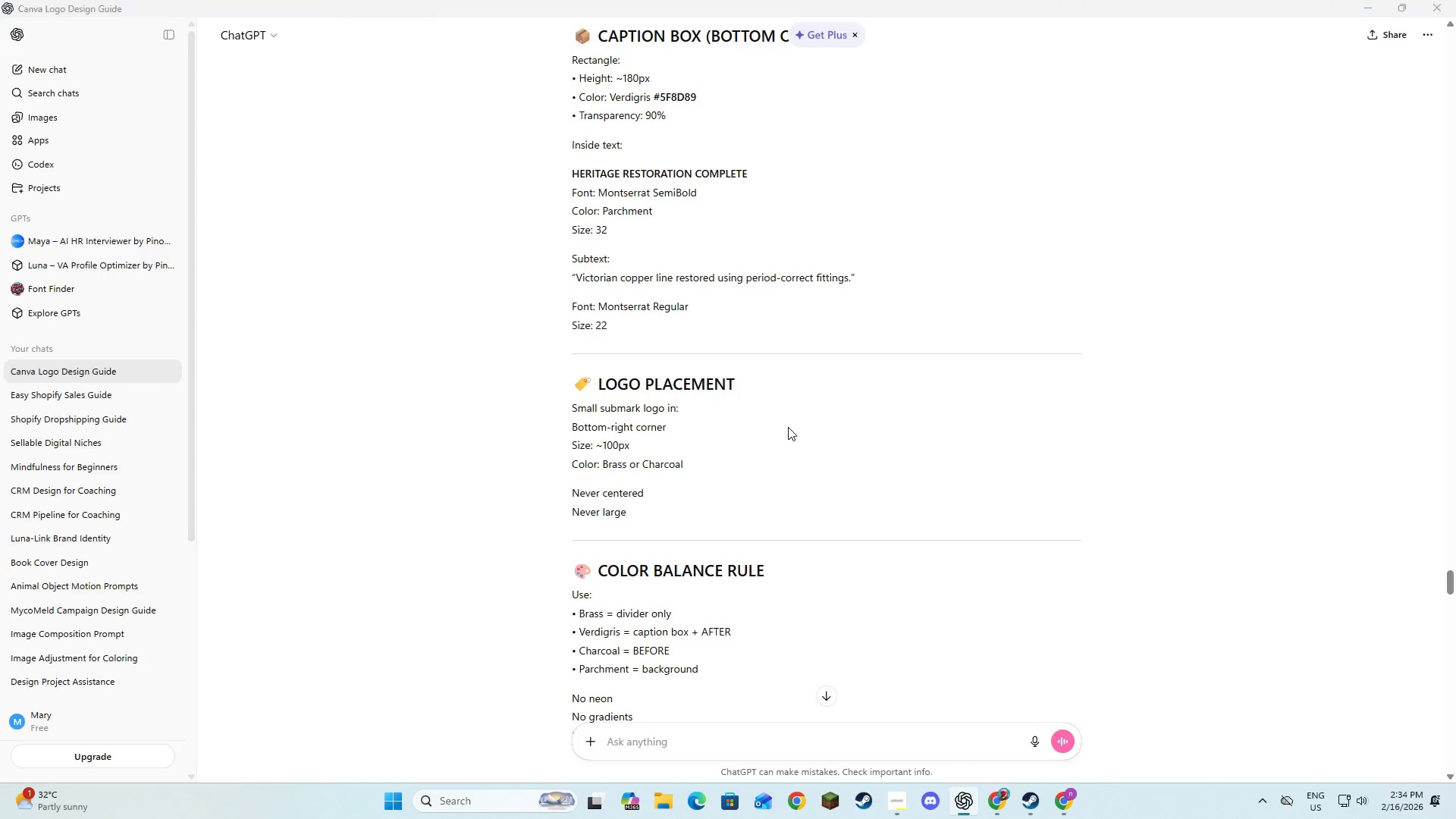 
key(Alt+Tab)
 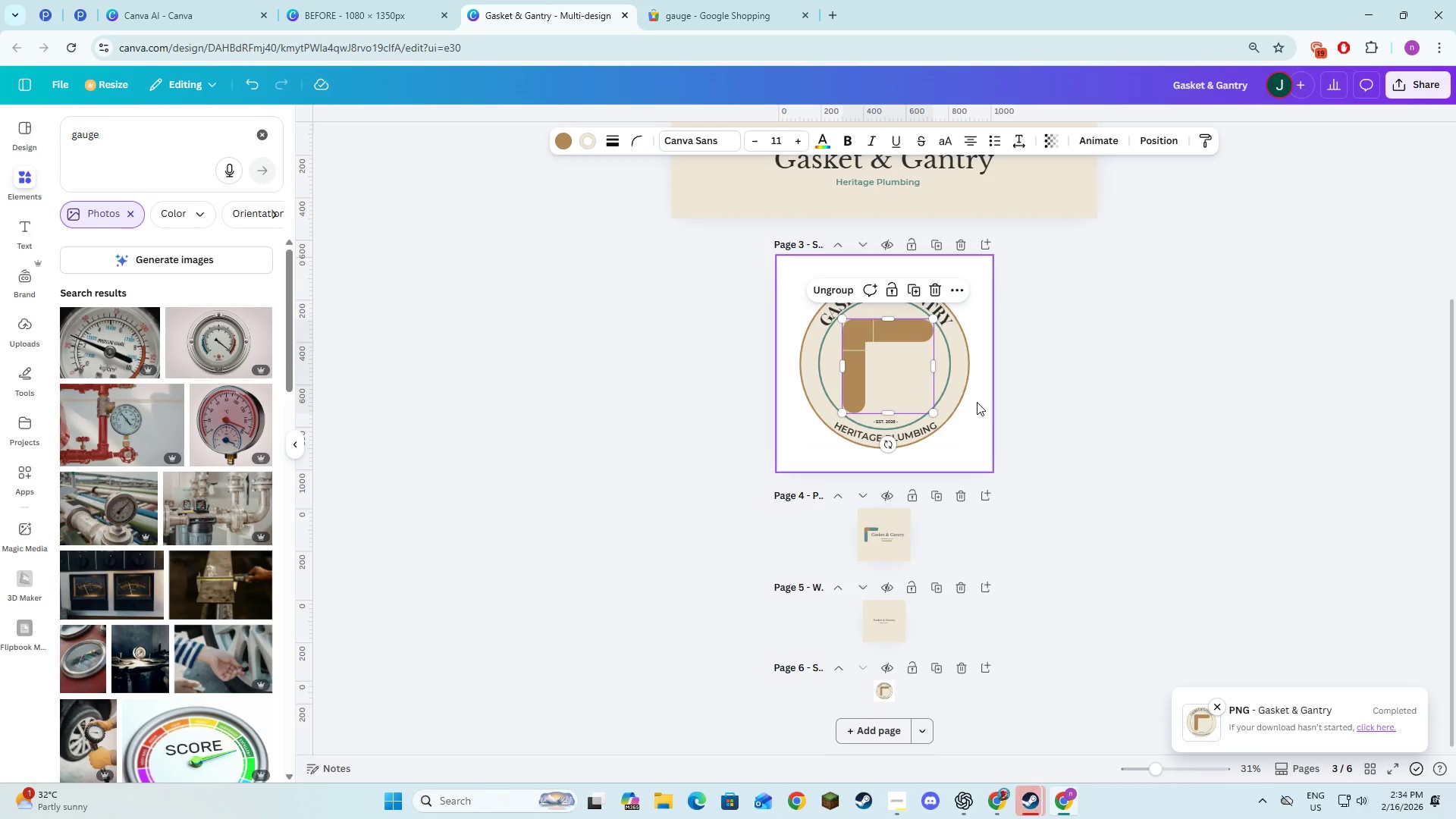 
left_click([1244, 428])
 